 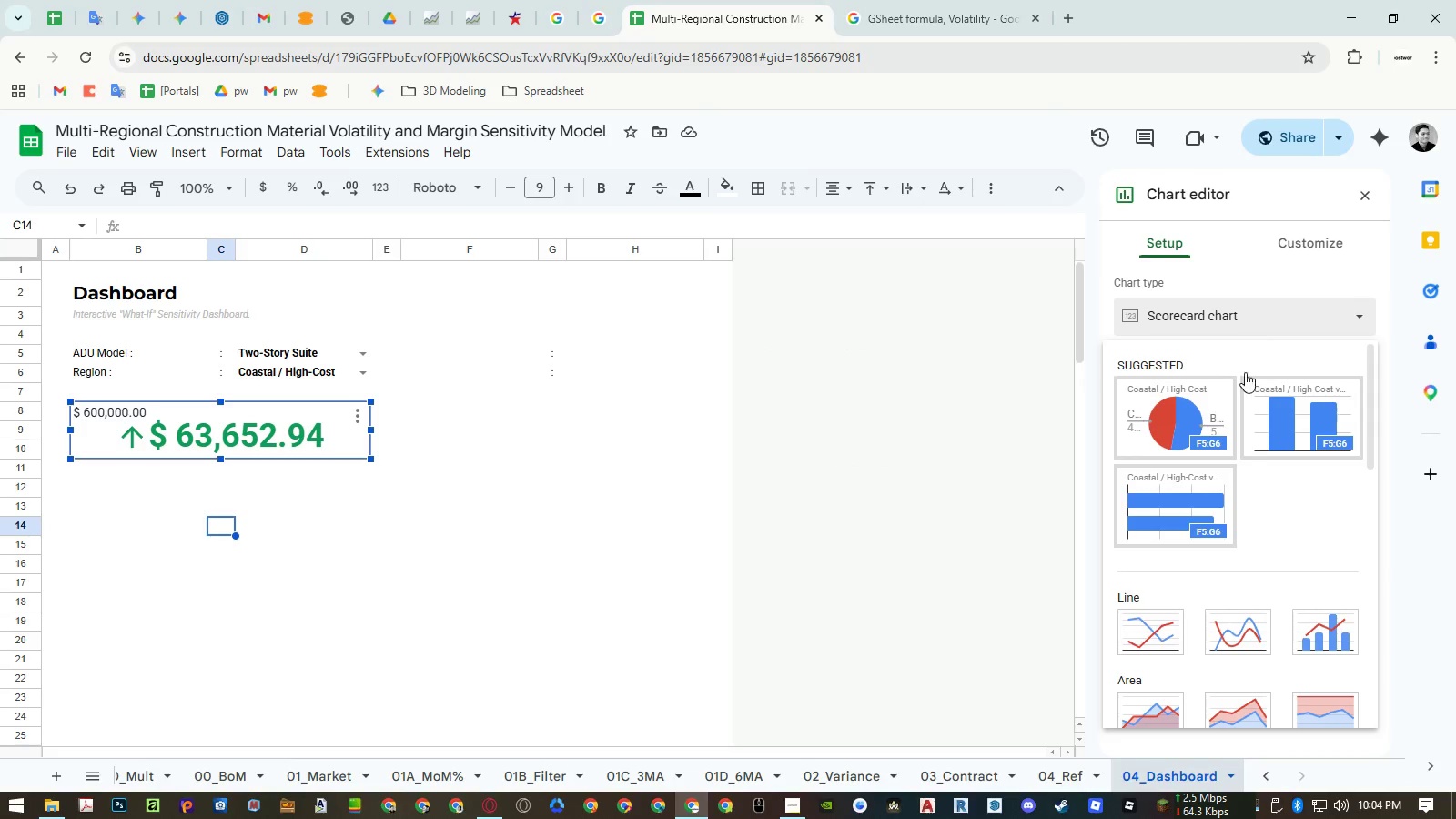 
scroll: coordinate [1250, 541], scroll_direction: down, amount: 7.0
 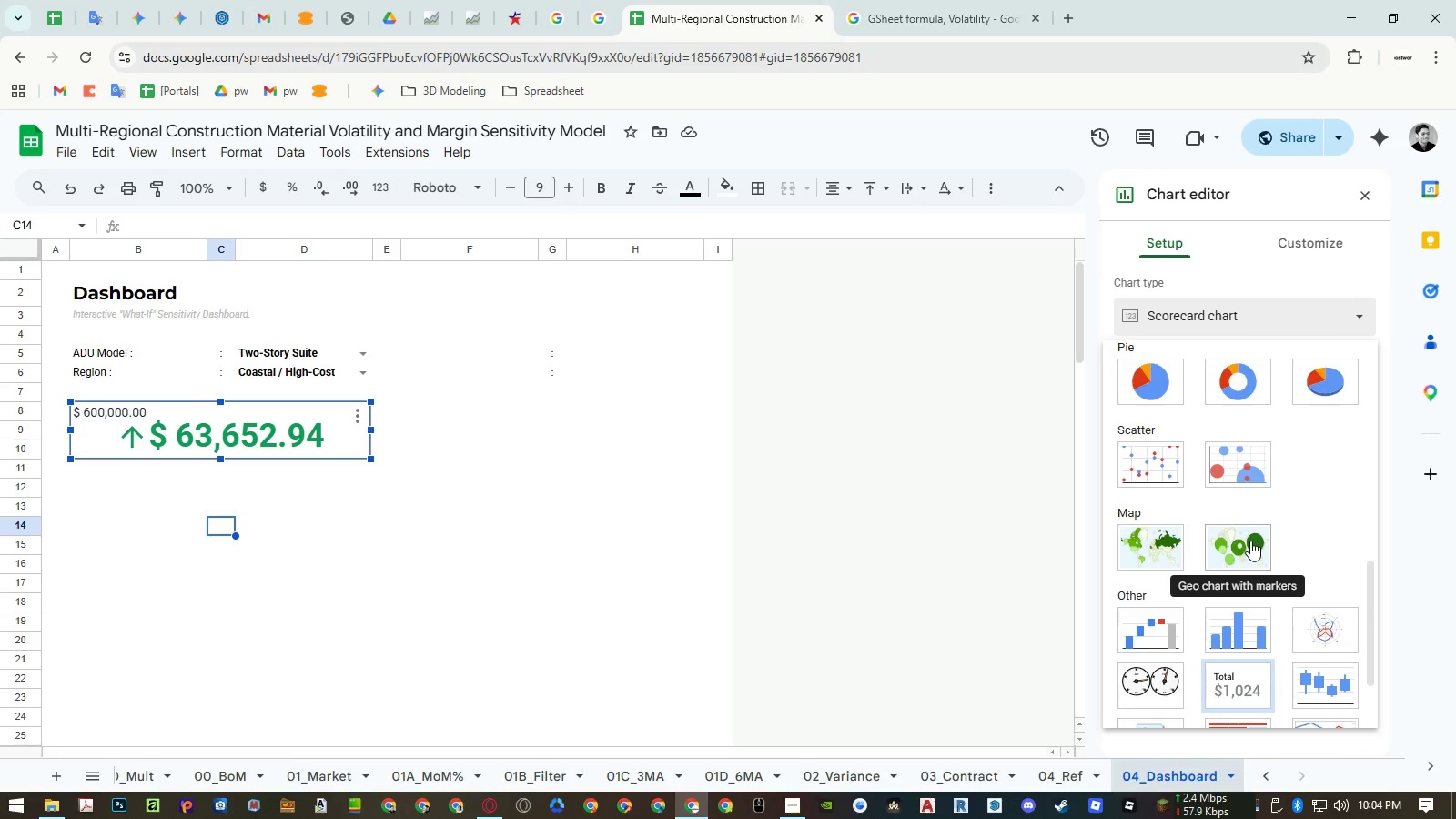 
key(Escape)
 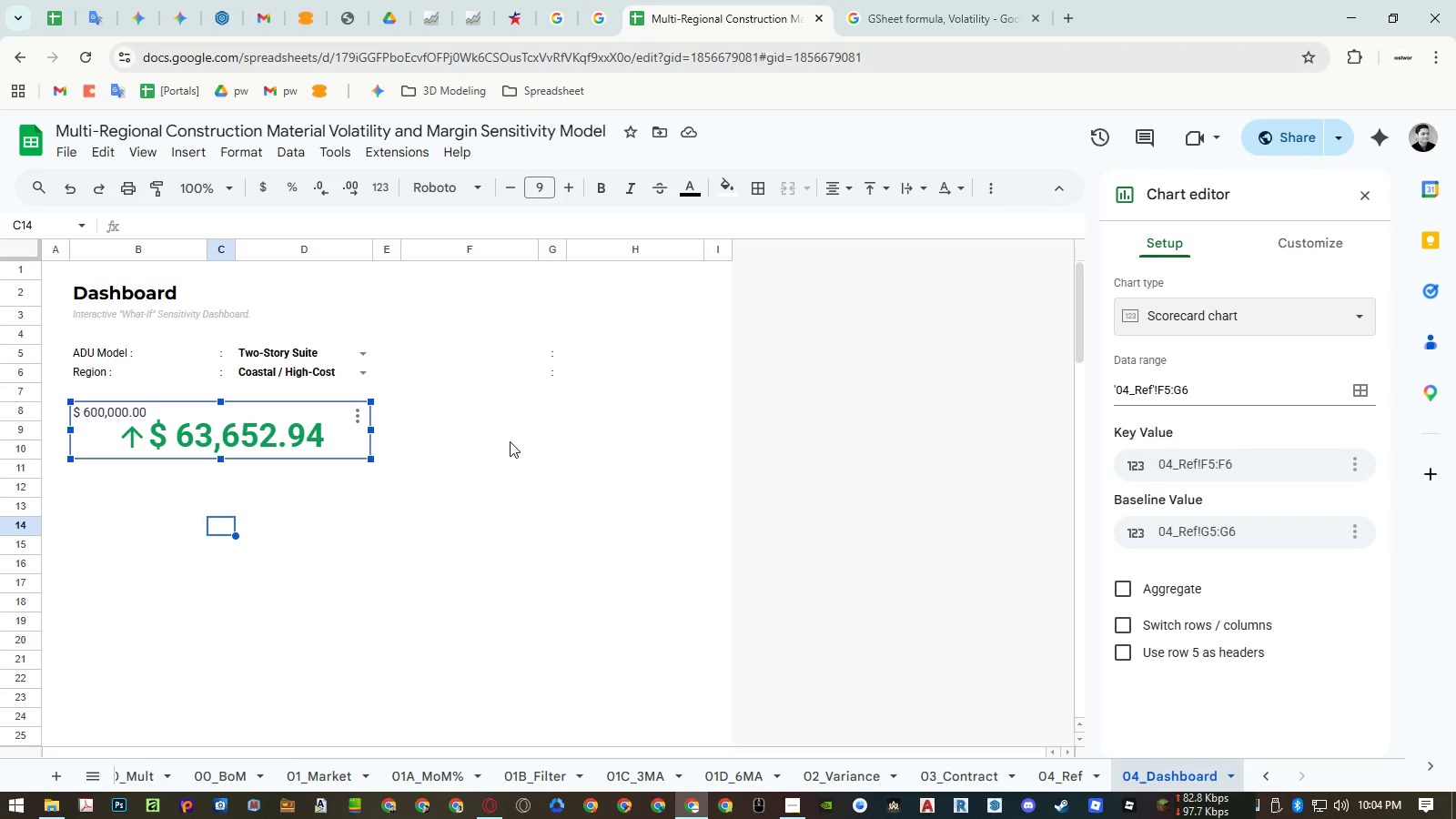 
wait(8.48)
 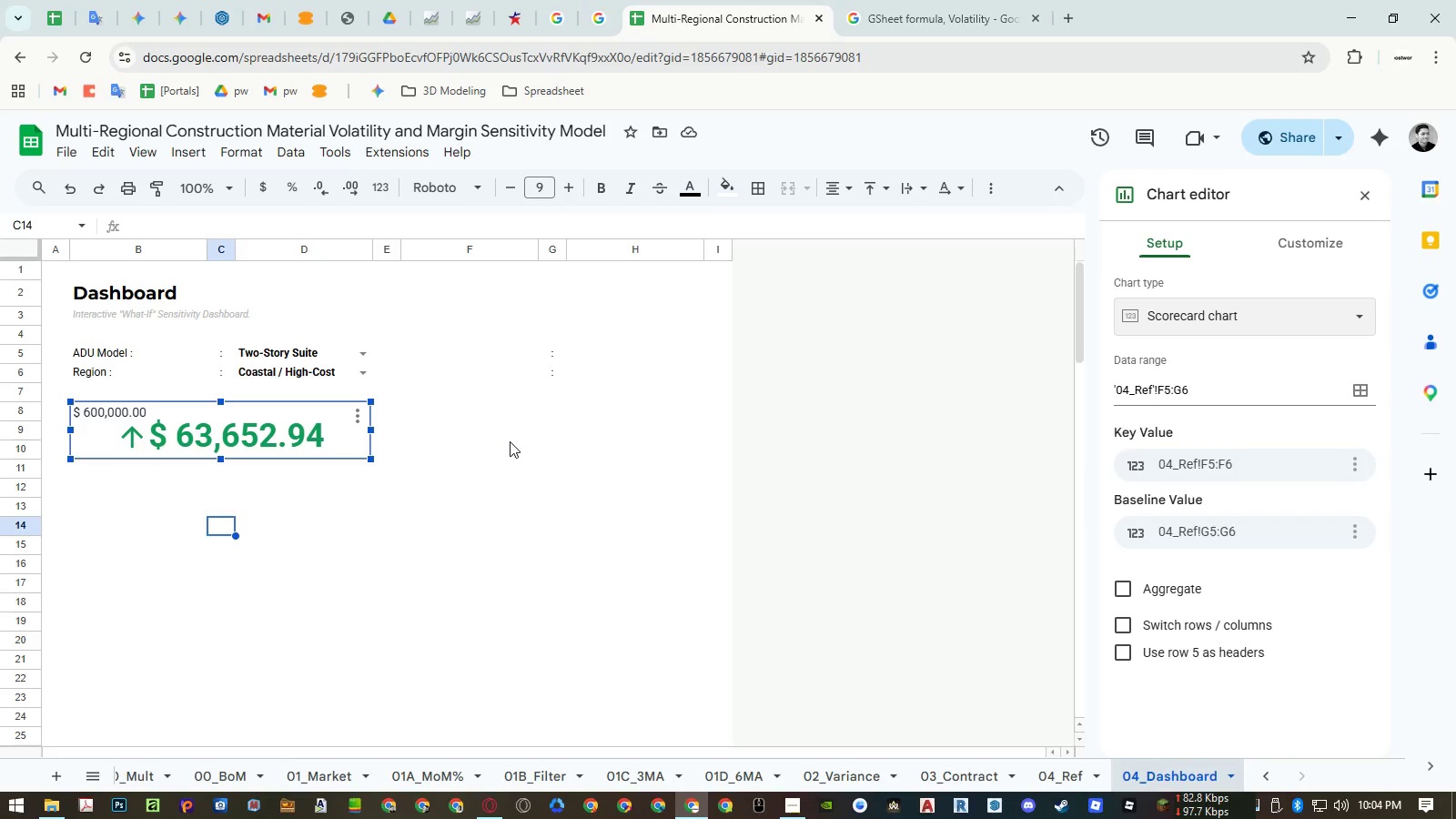 
scroll: coordinate [510, 441], scroll_direction: down, amount: 6.0
 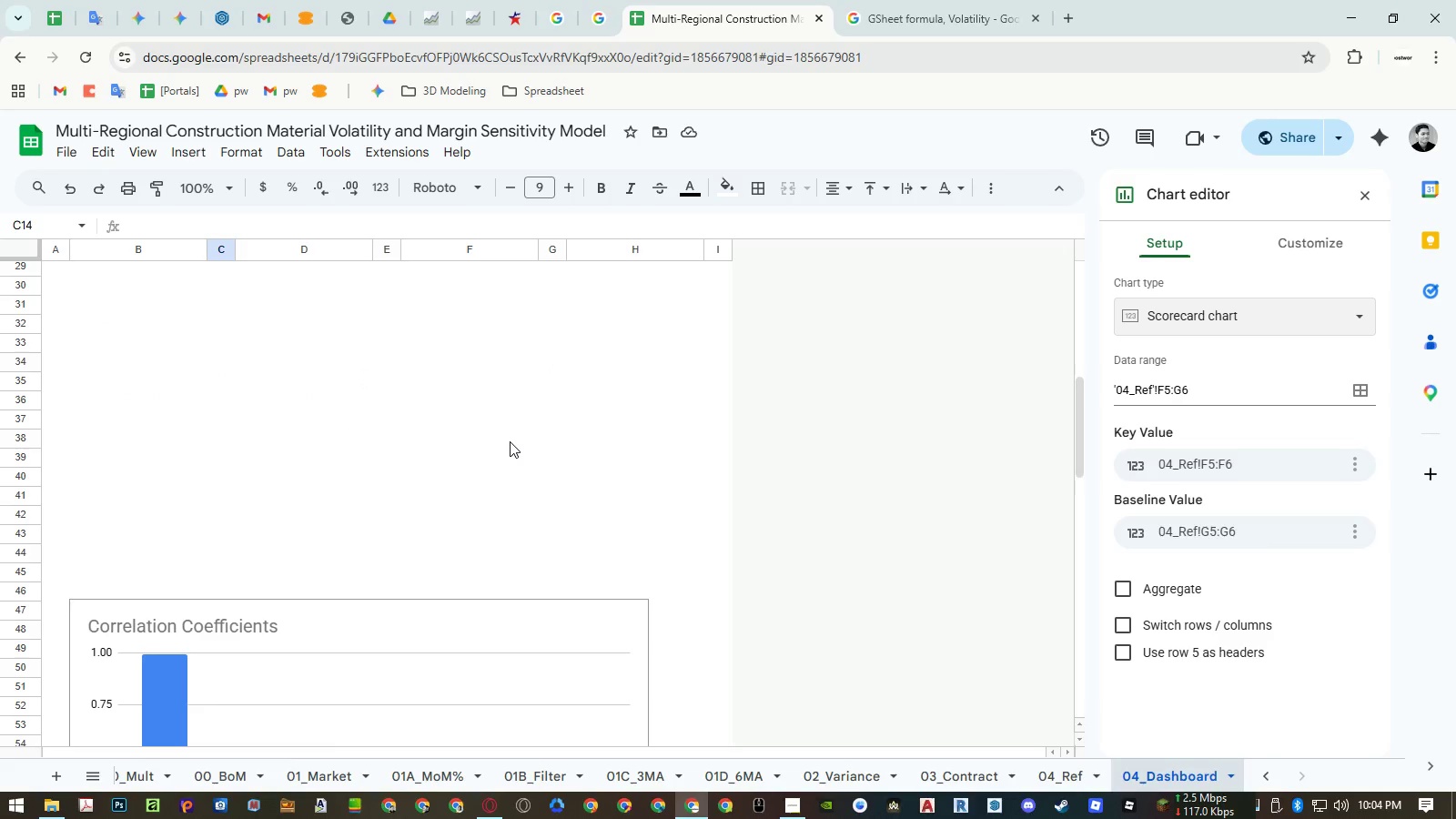 
scroll: coordinate [513, 441], scroll_direction: up, amount: 6.0
 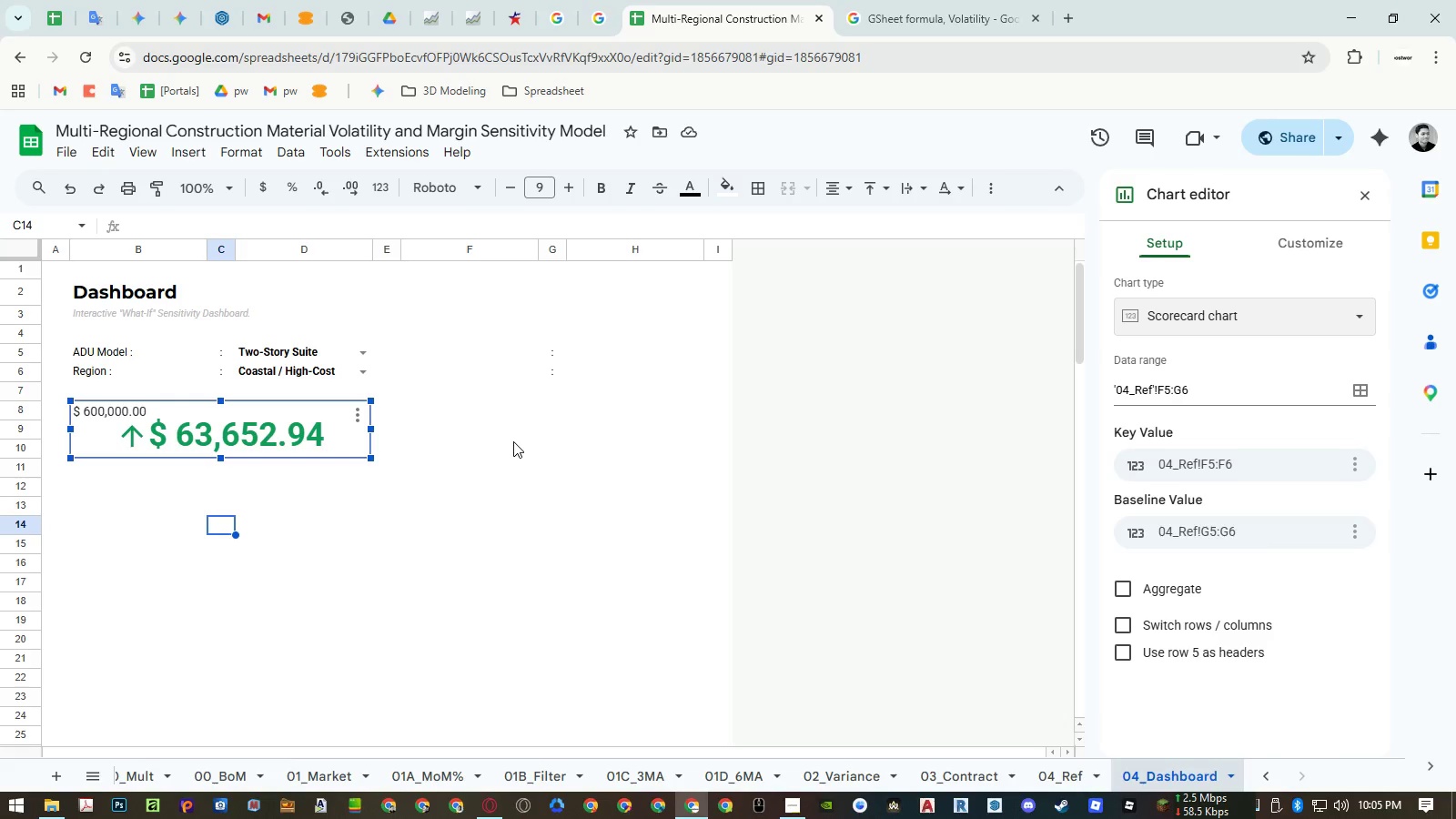 
wait(13.77)
 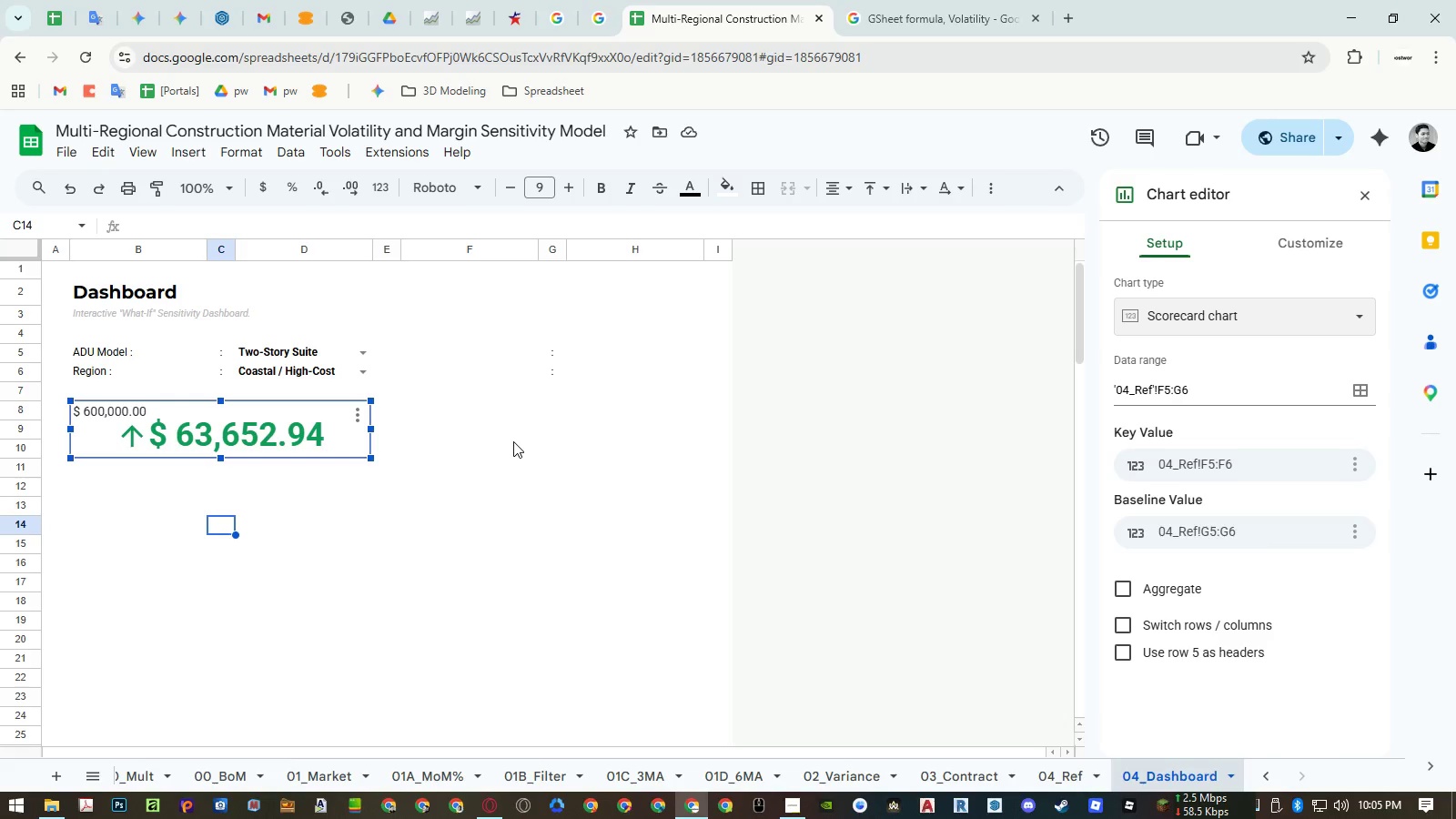 
left_click_drag(start_coordinate=[217, 460], to_coordinate=[219, 582])
 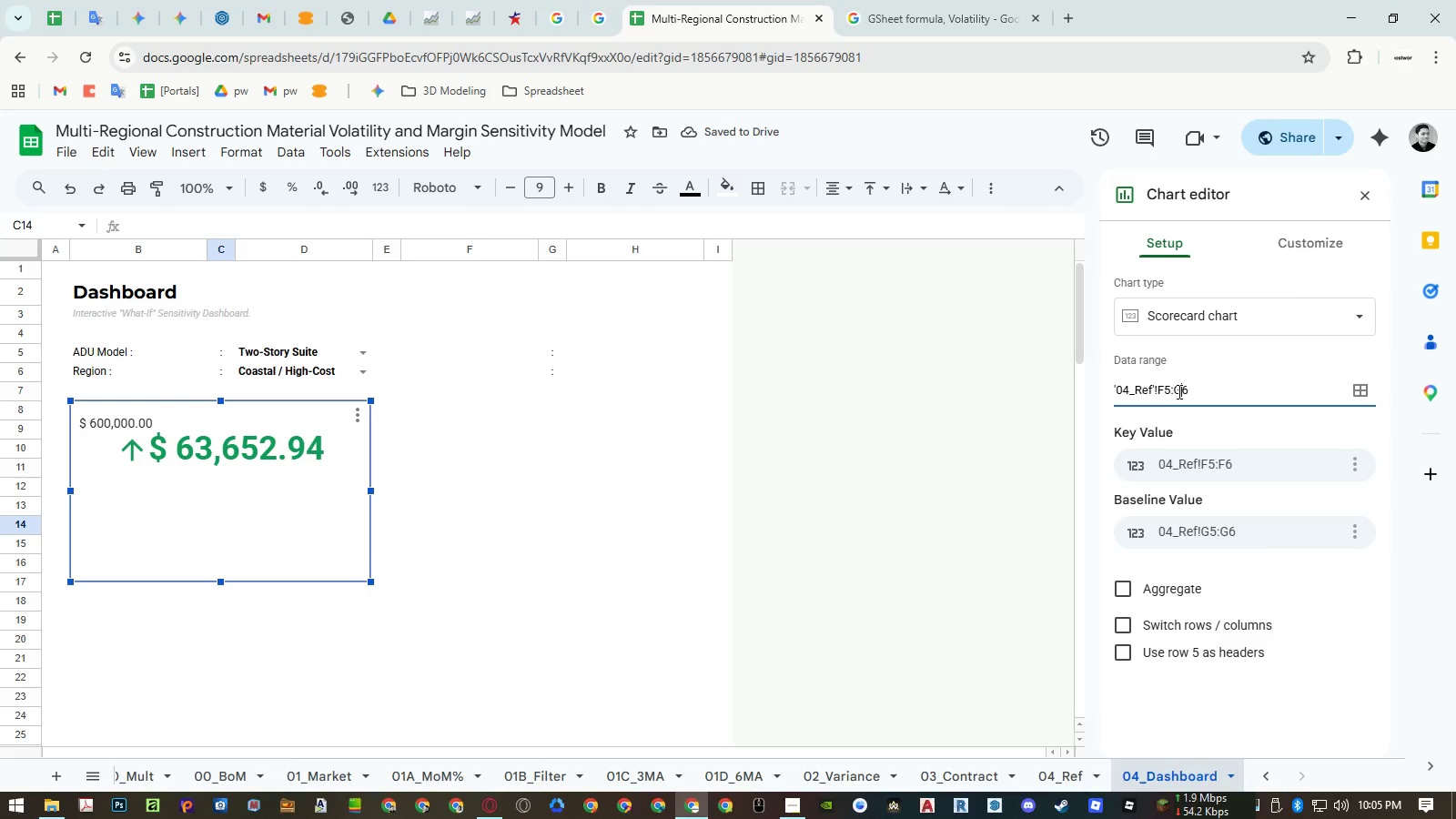 
wait(5.72)
 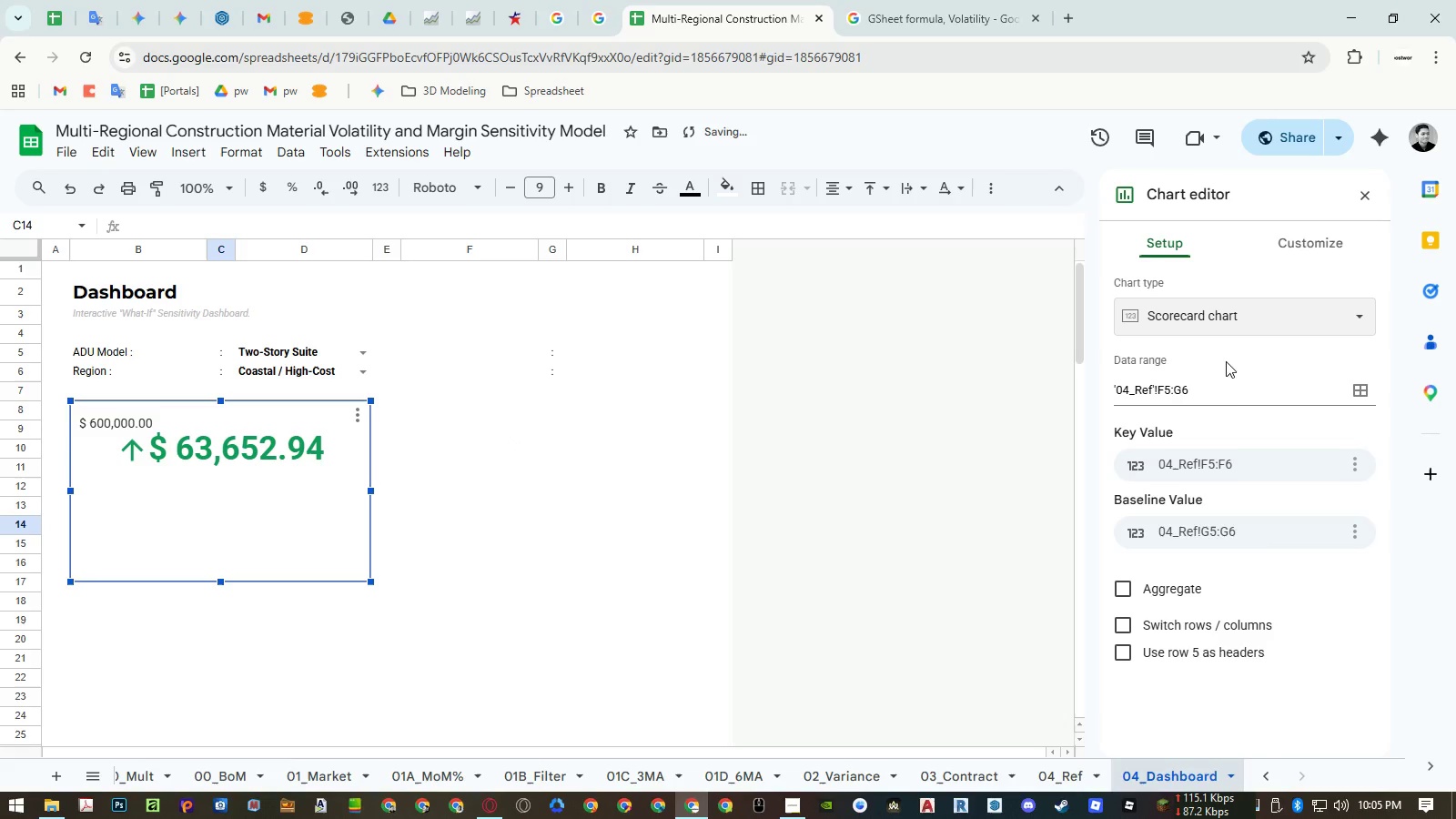 
key(Shift+H)
 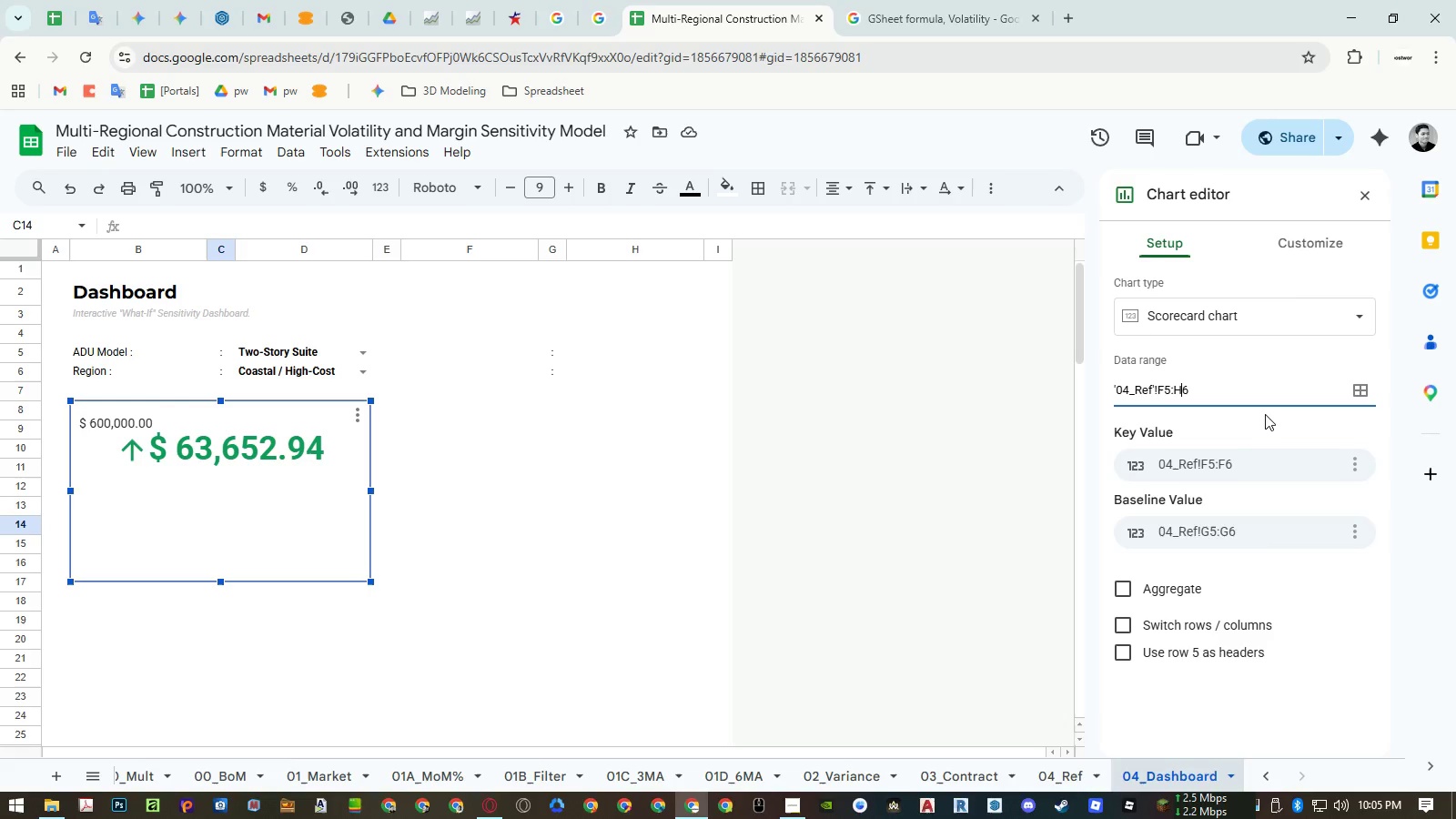 
left_click([1269, 426])
 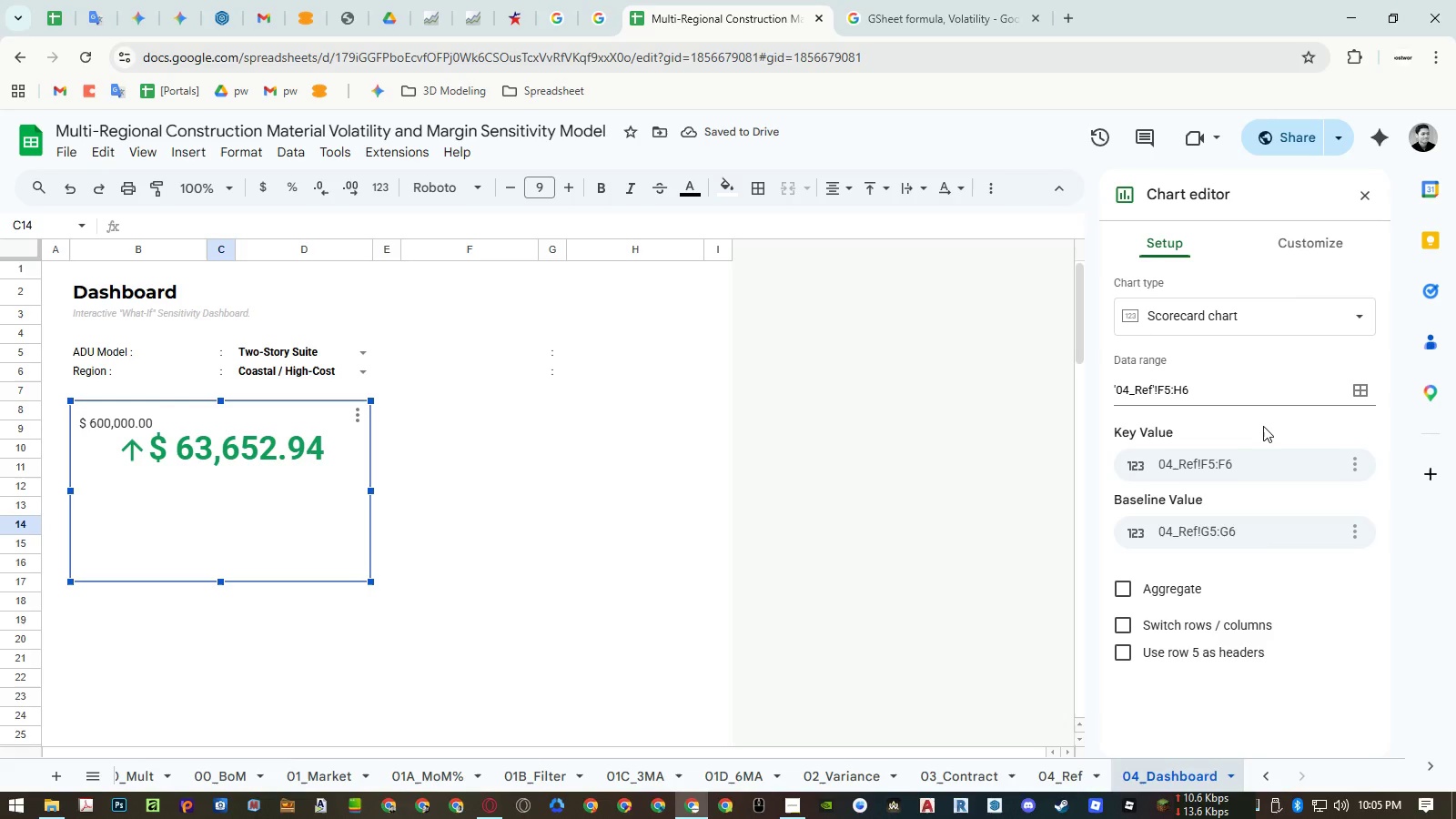 
left_click([1247, 463])
 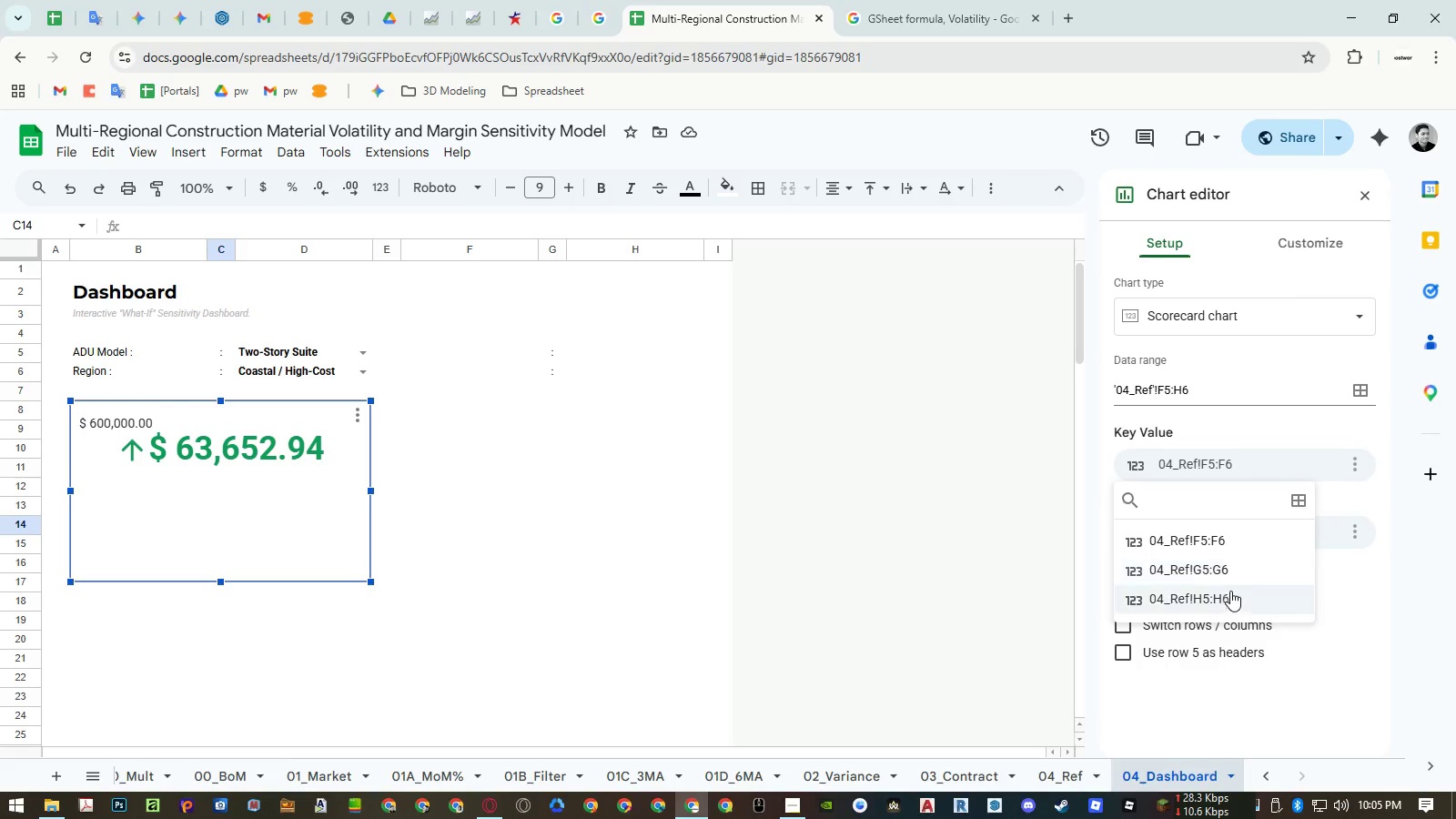 
left_click([1228, 592])
 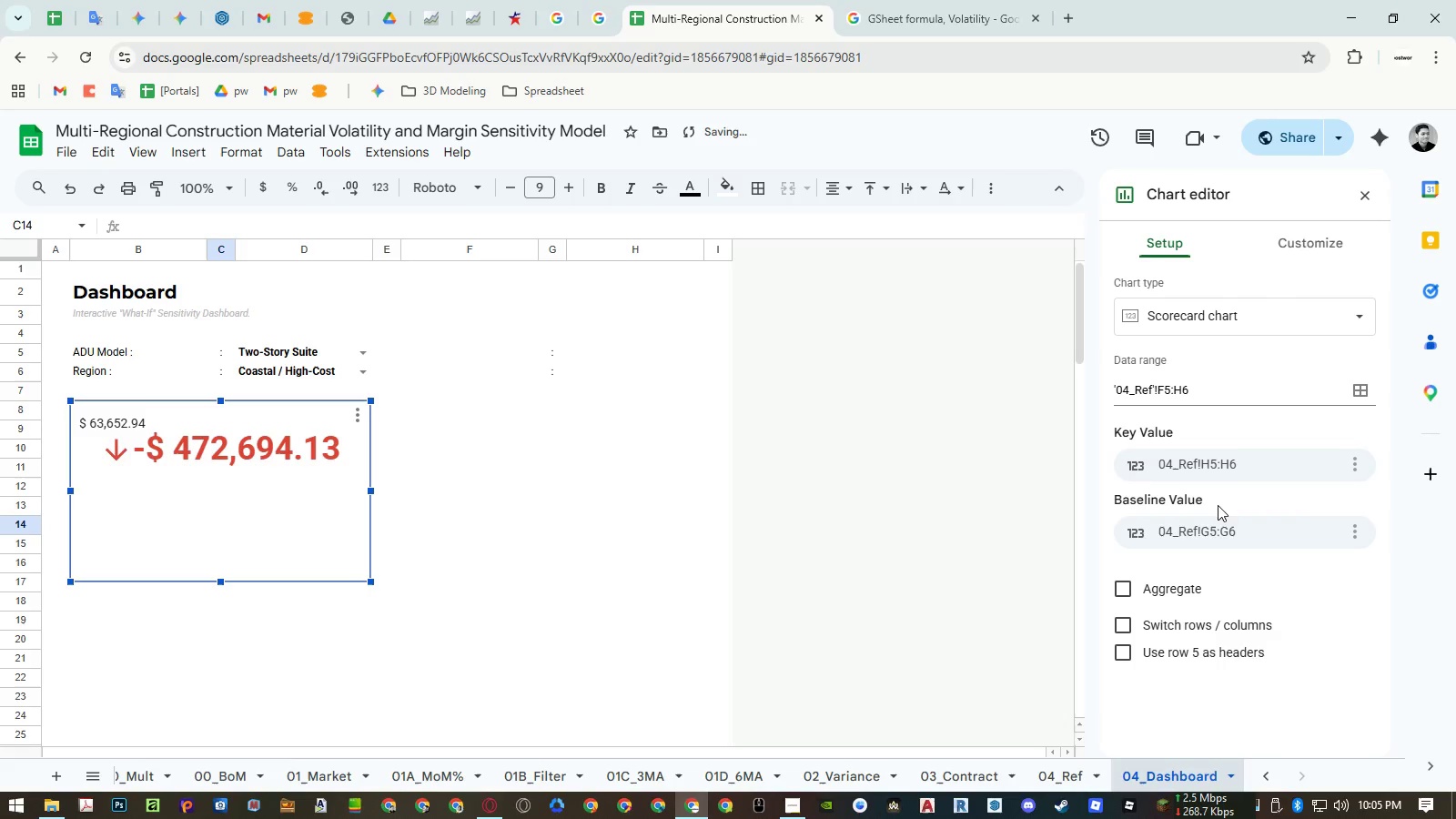 
left_click([1217, 471])
 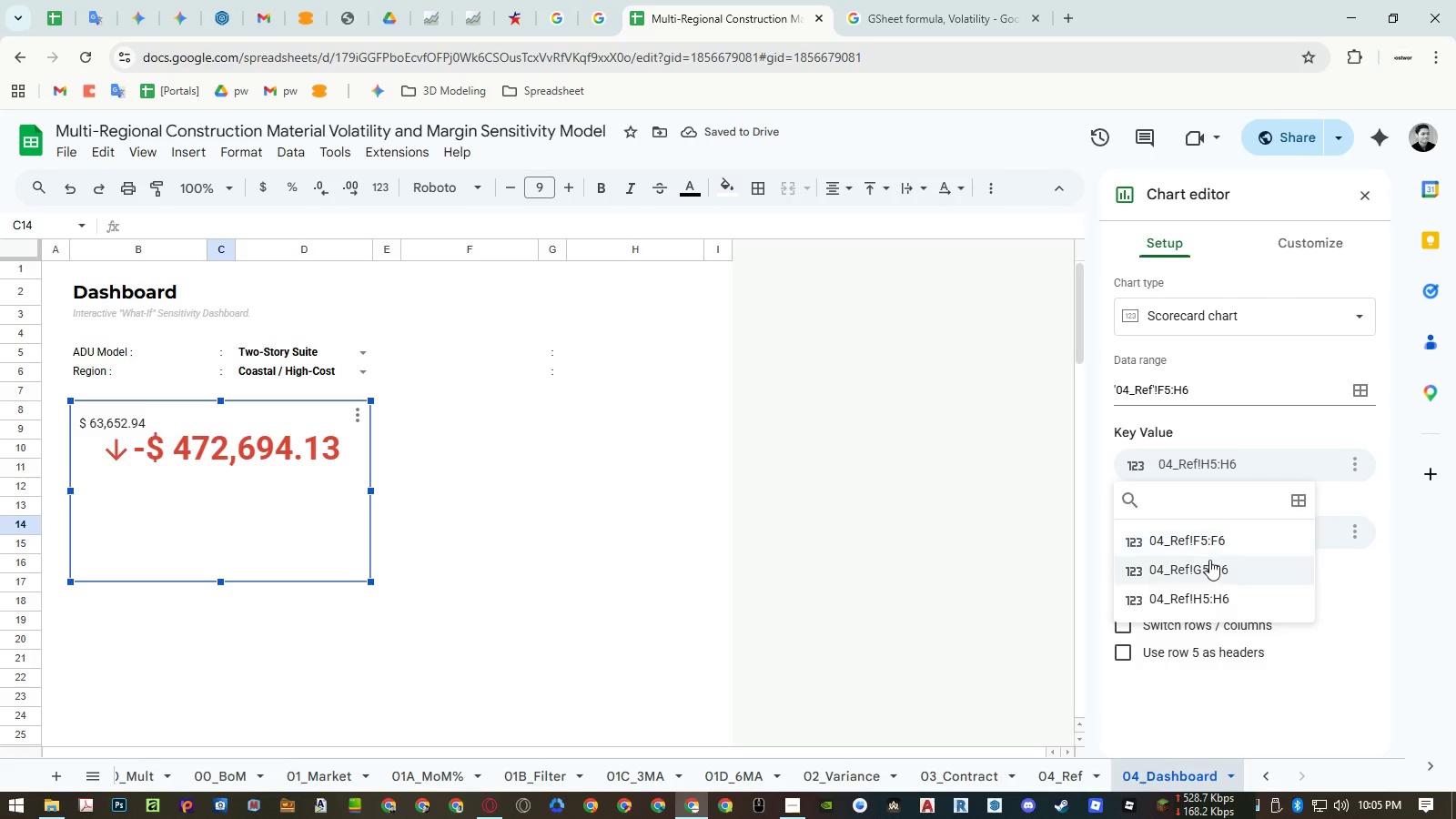 
left_click([1209, 562])
 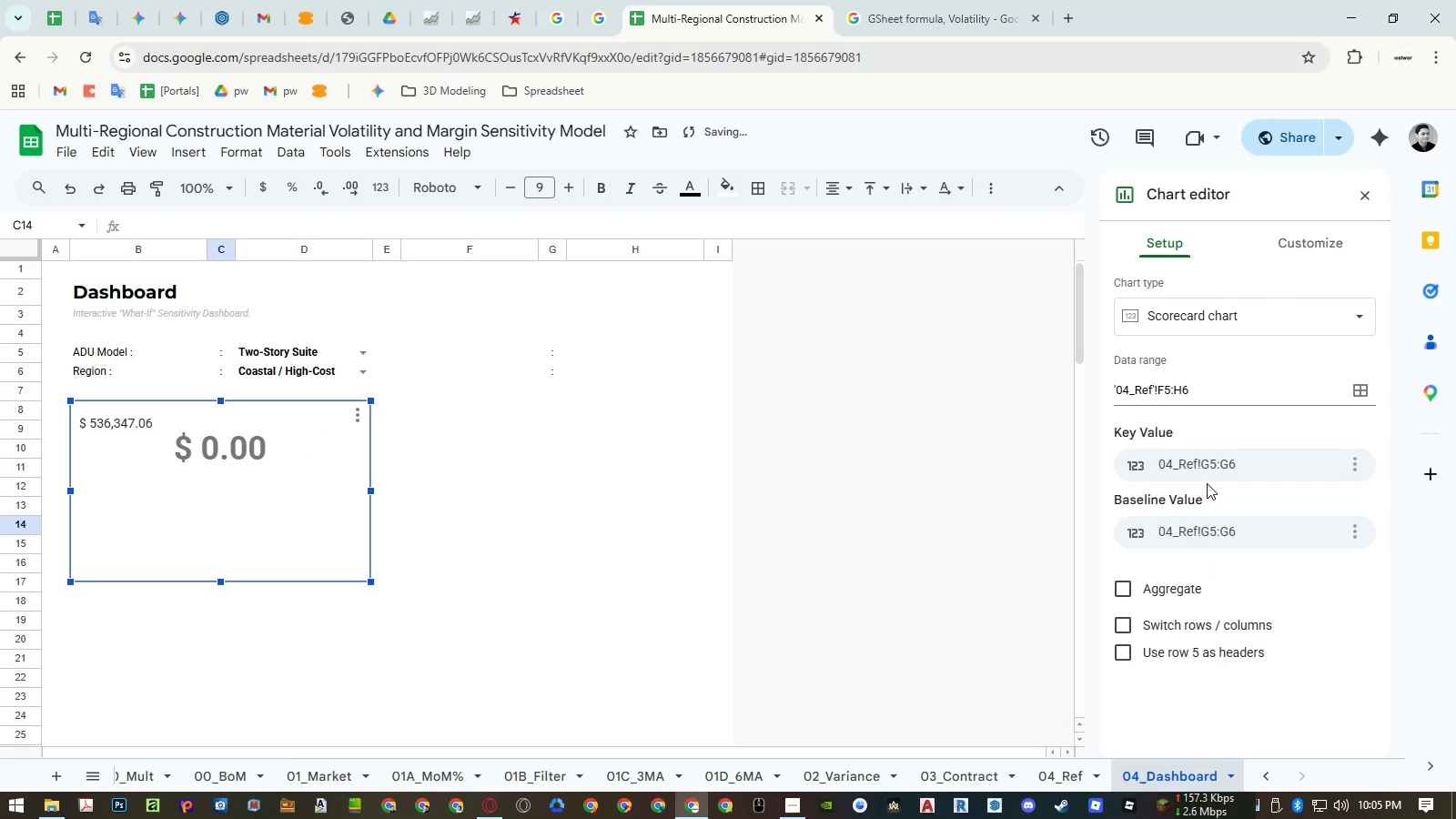 
left_click([1208, 469])
 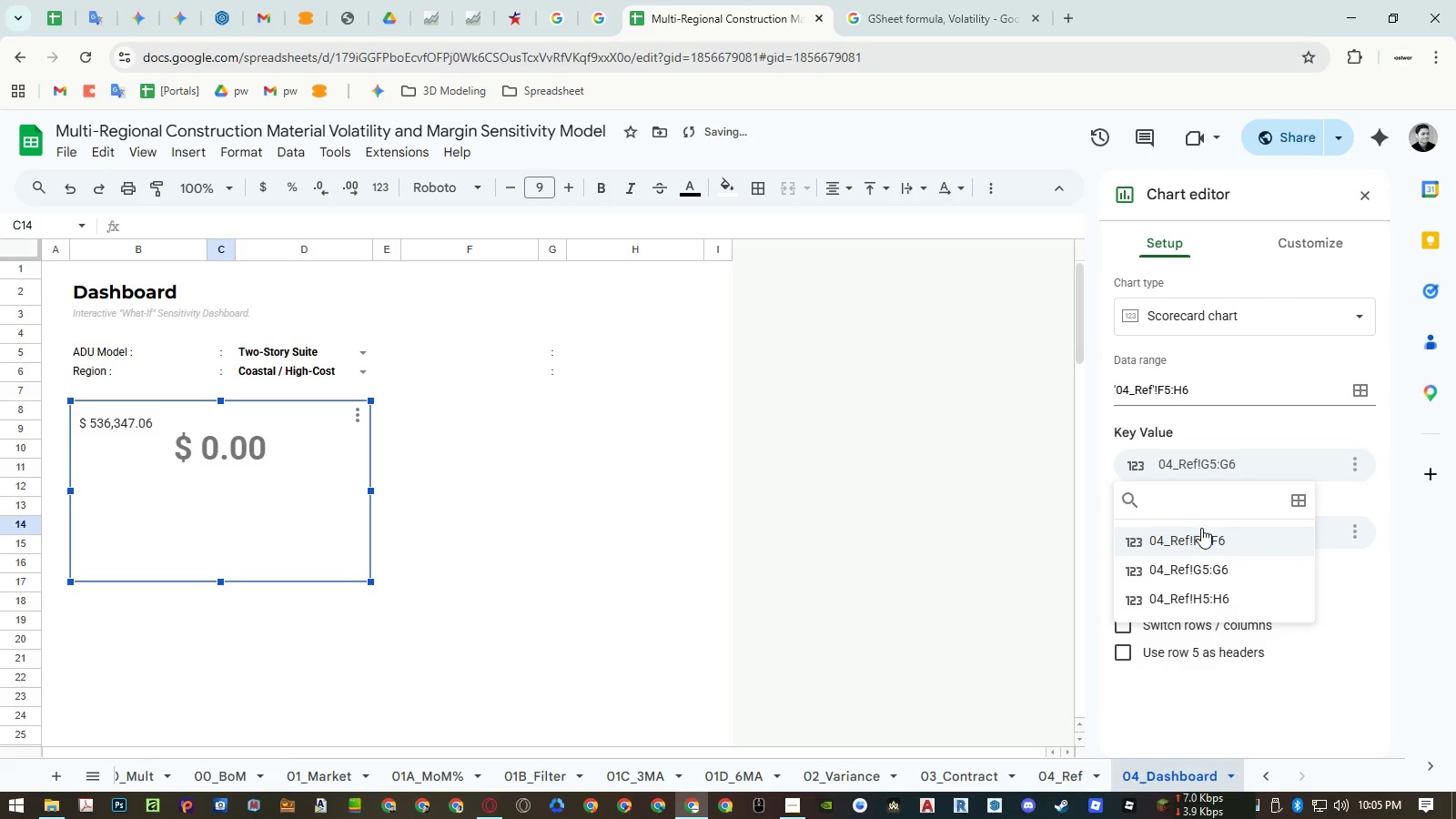 
left_click([1201, 531])
 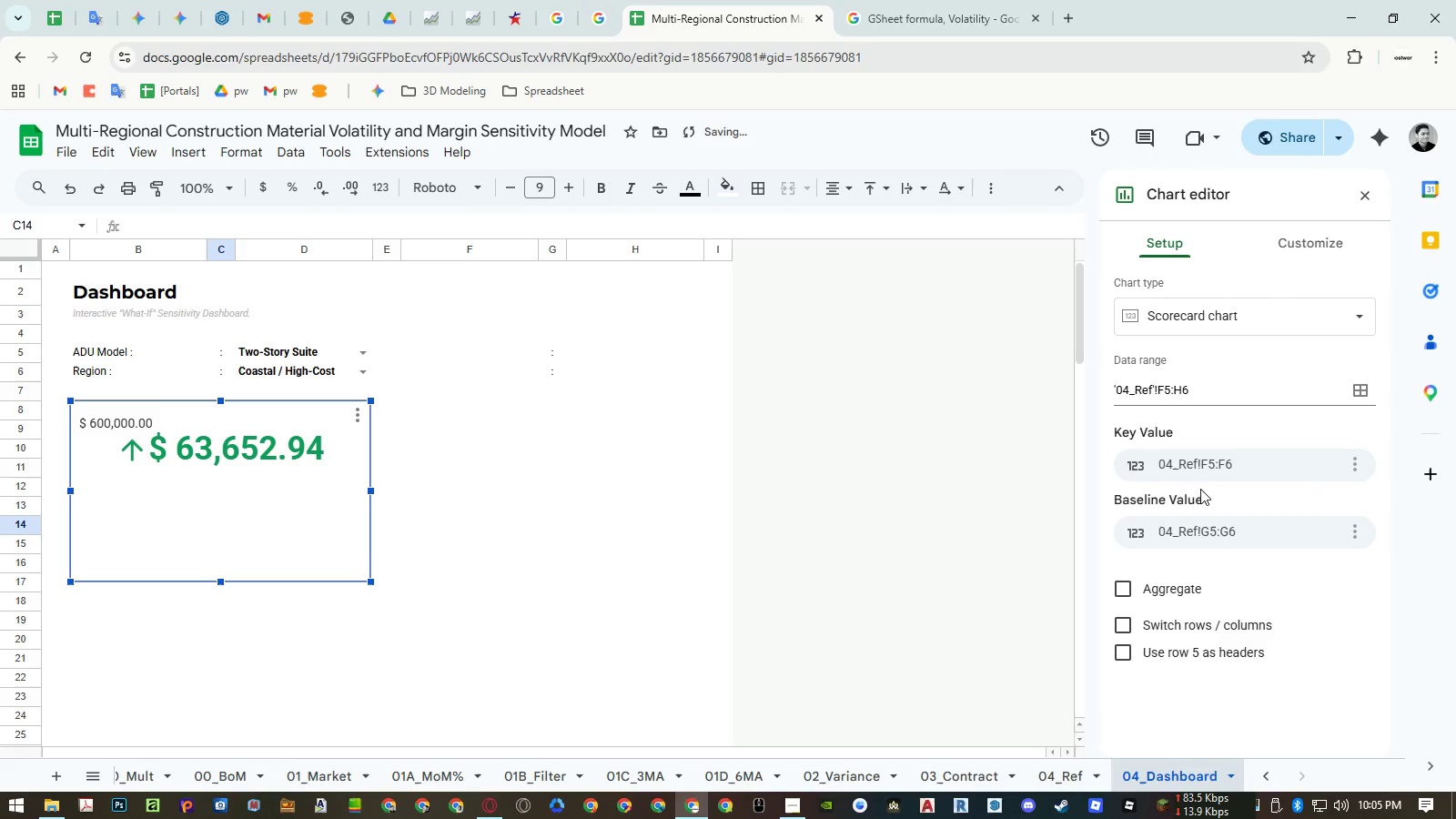 
left_click([1199, 461])
 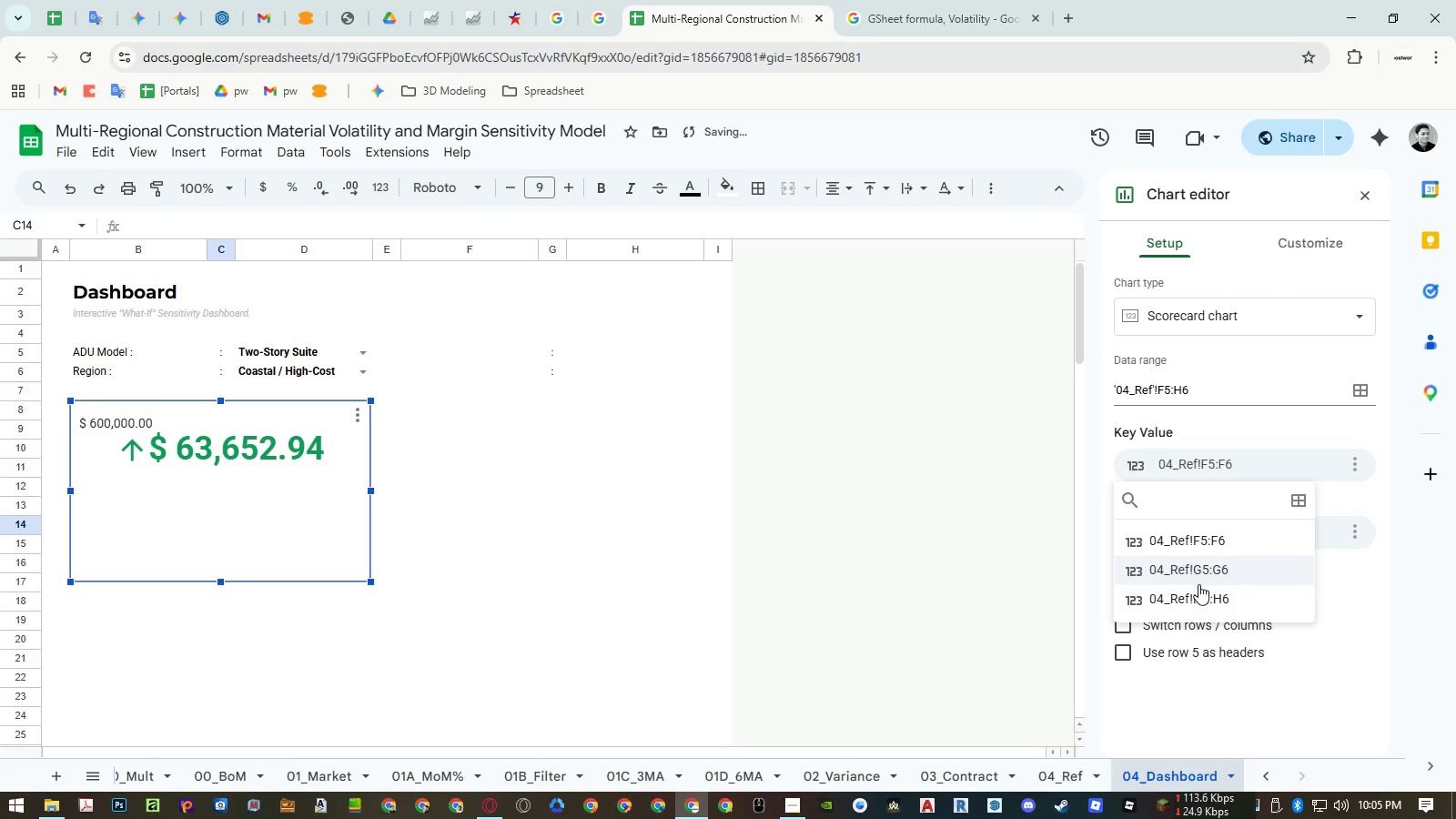 
left_click([1197, 590])
 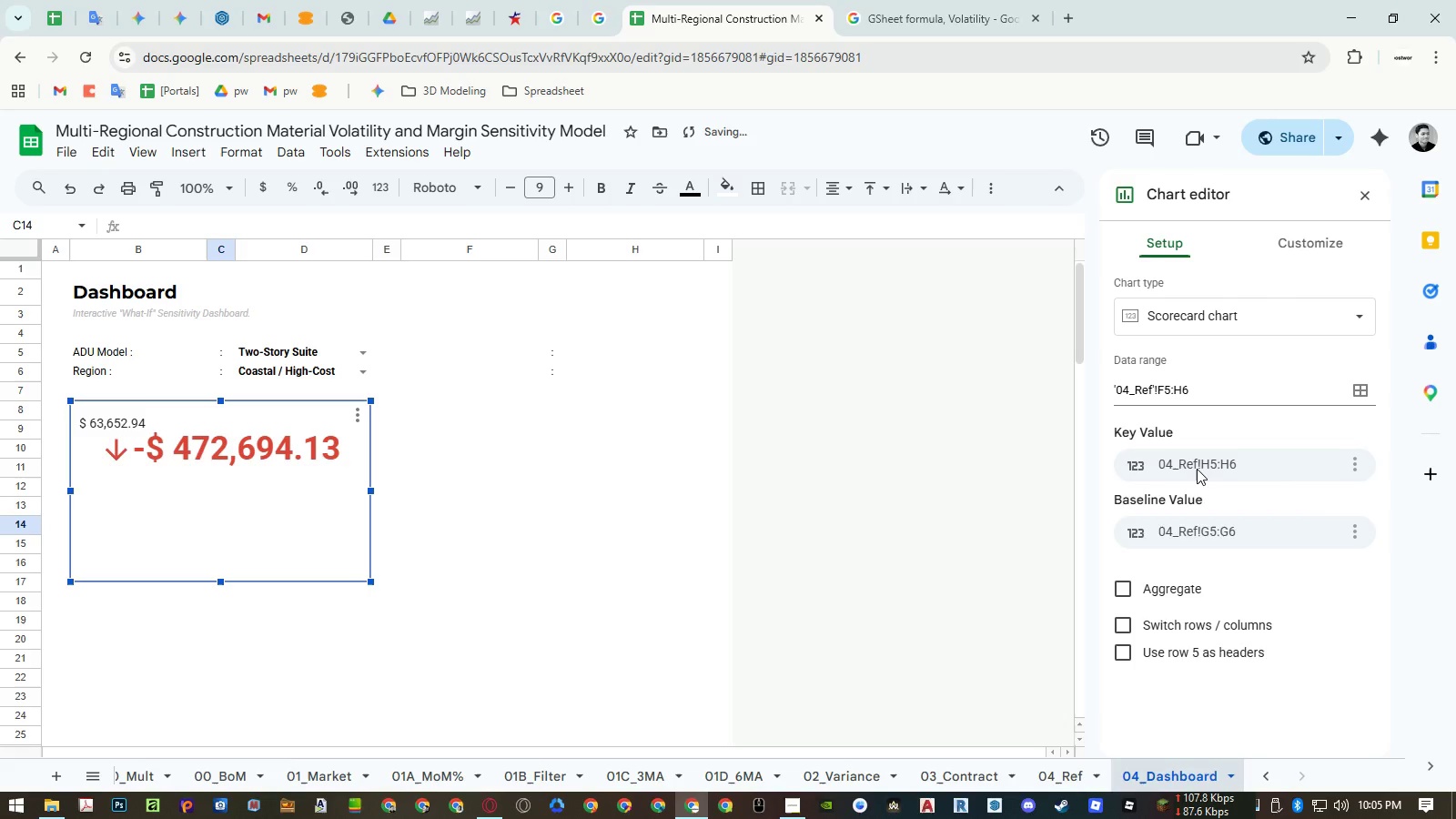 
left_click([1197, 469])
 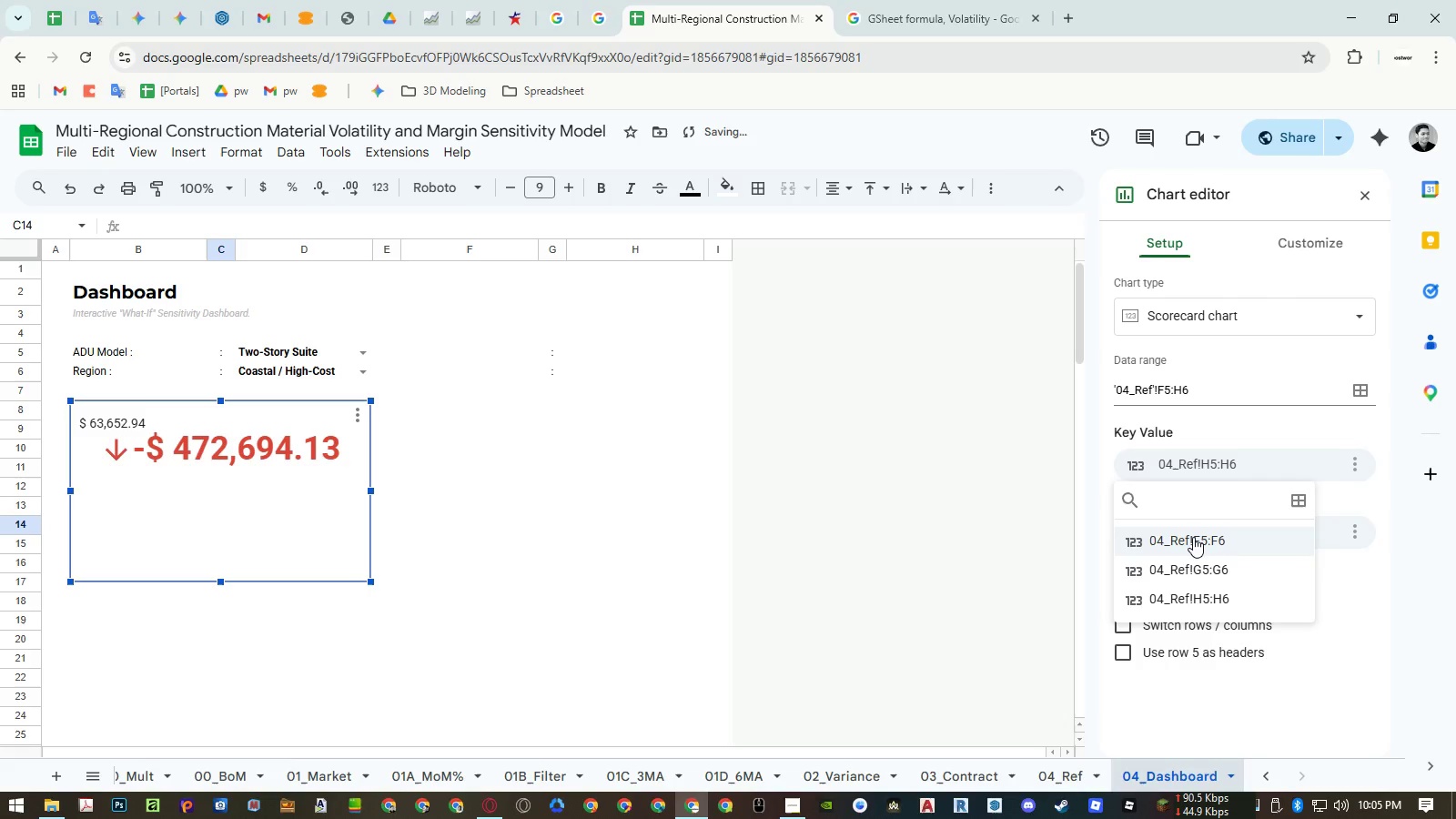 
left_click([1193, 537])
 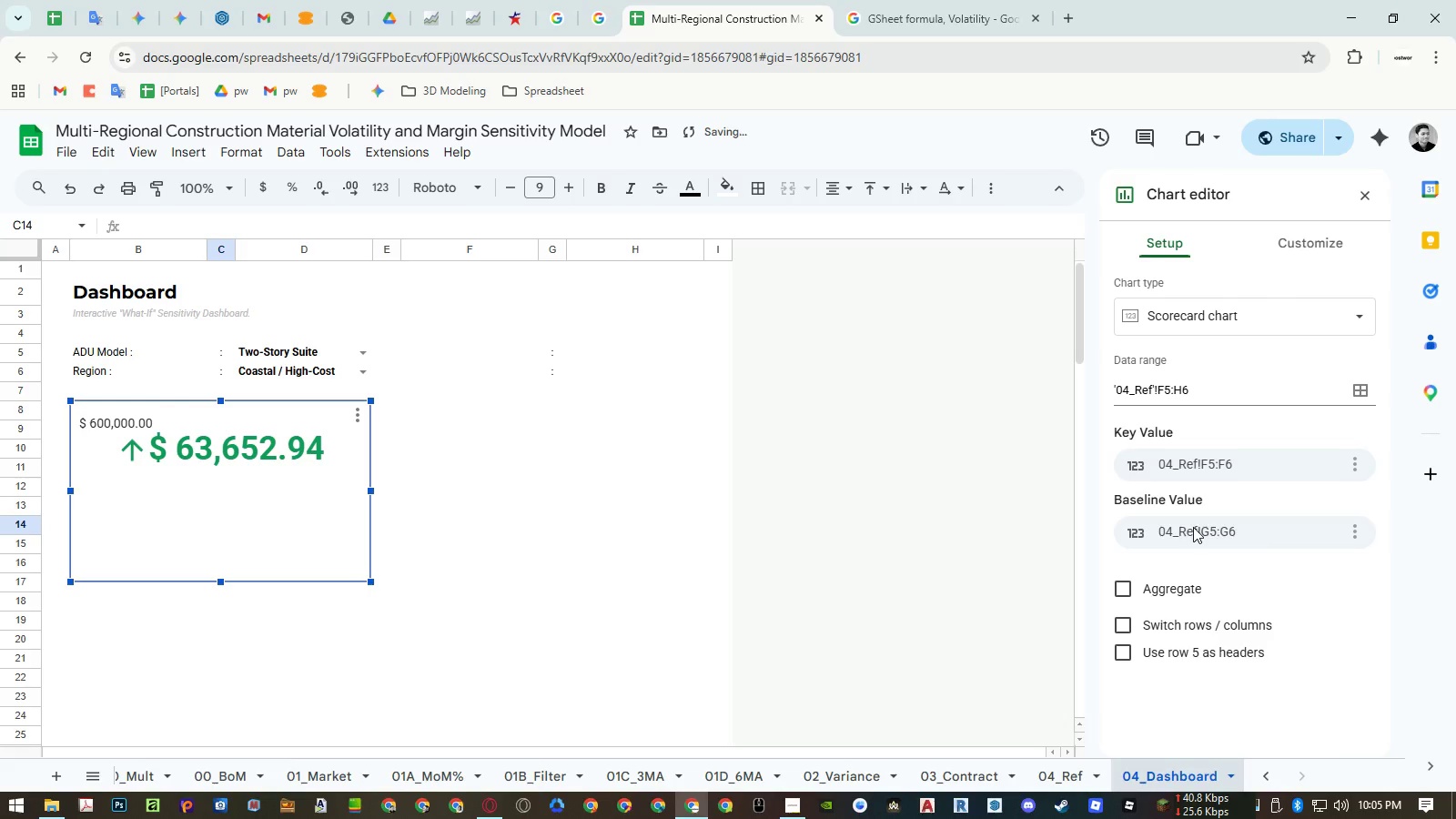 
left_click([1193, 527])
 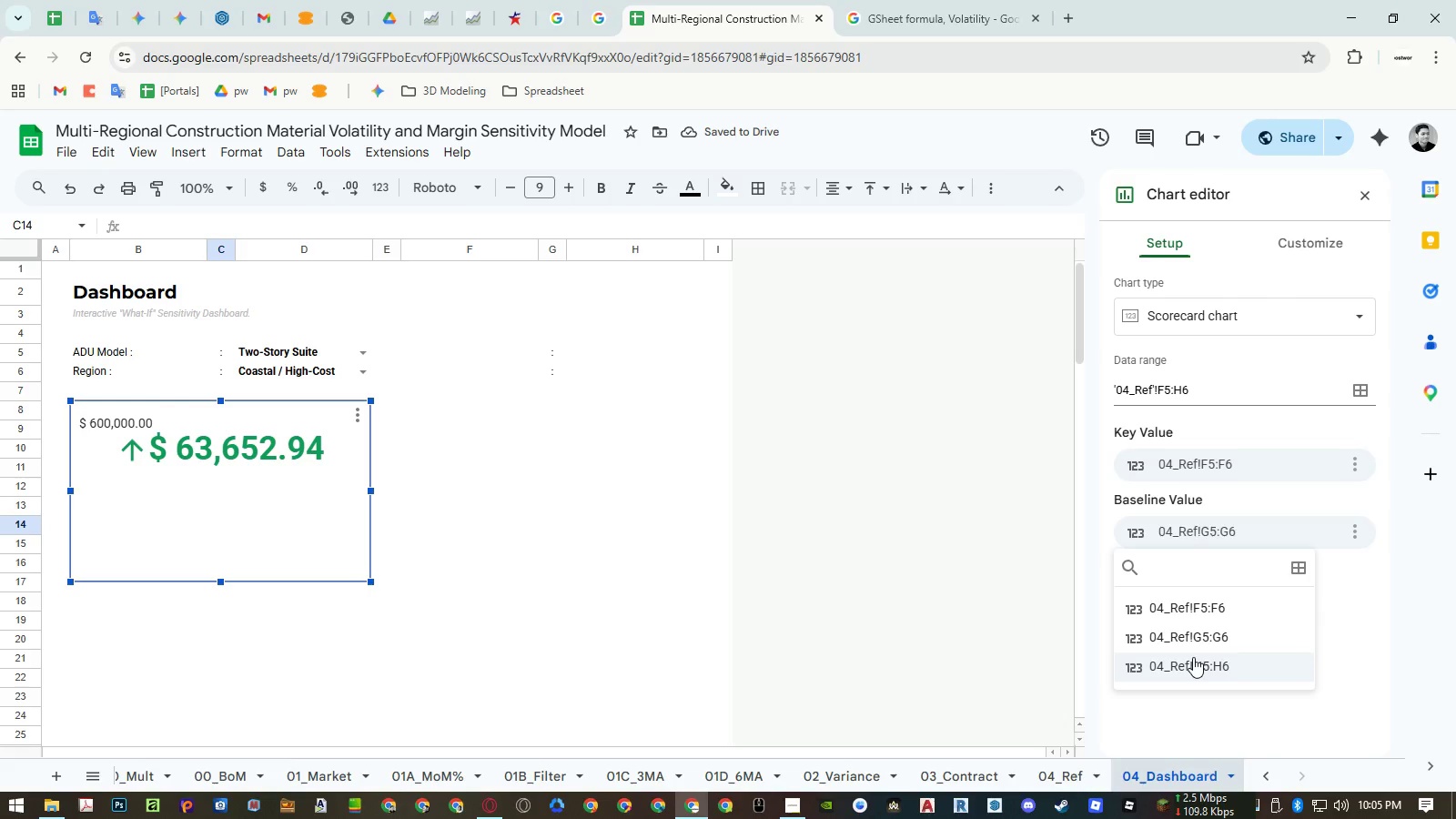 
left_click([1193, 657])
 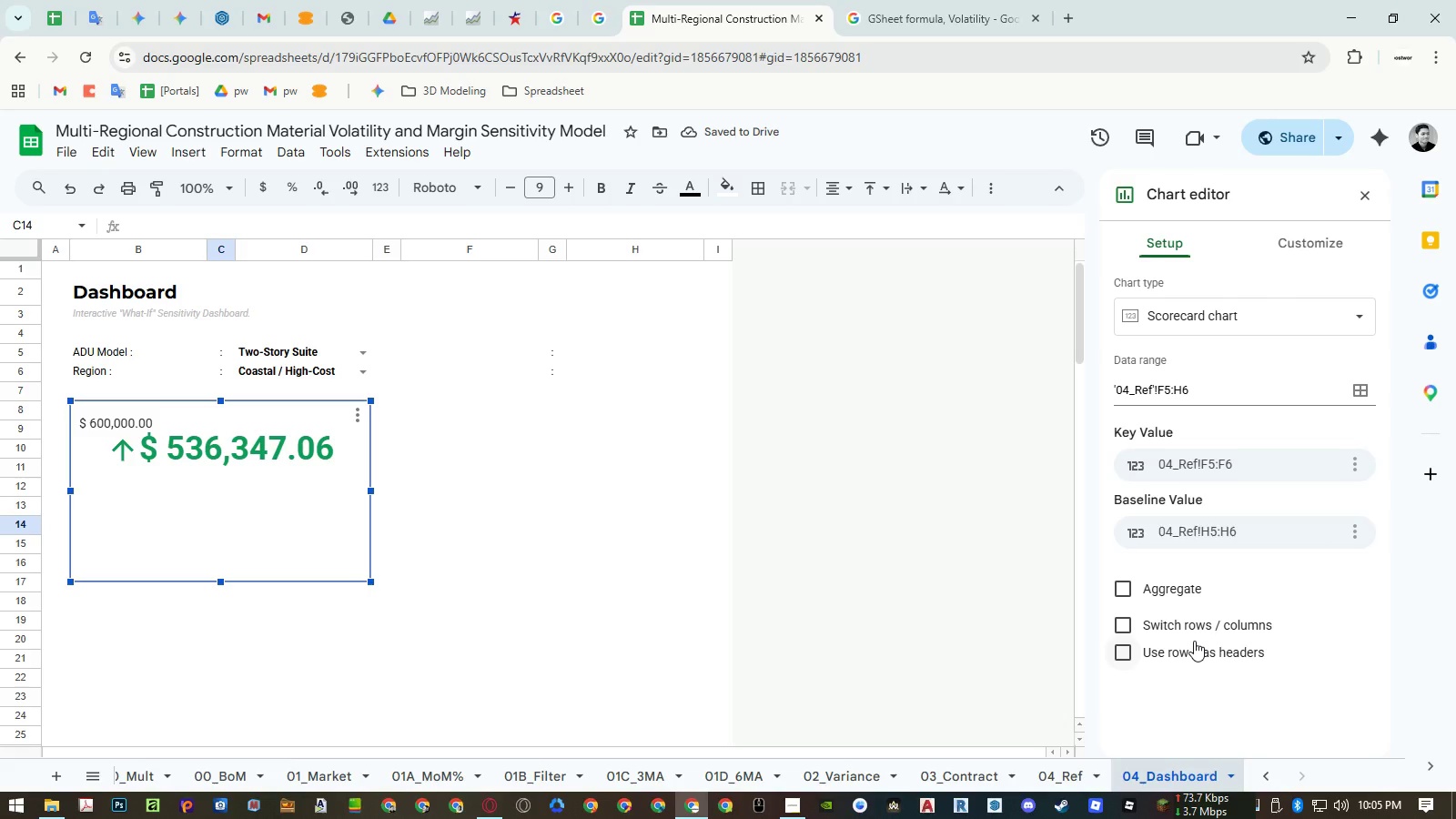 
wait(6.05)
 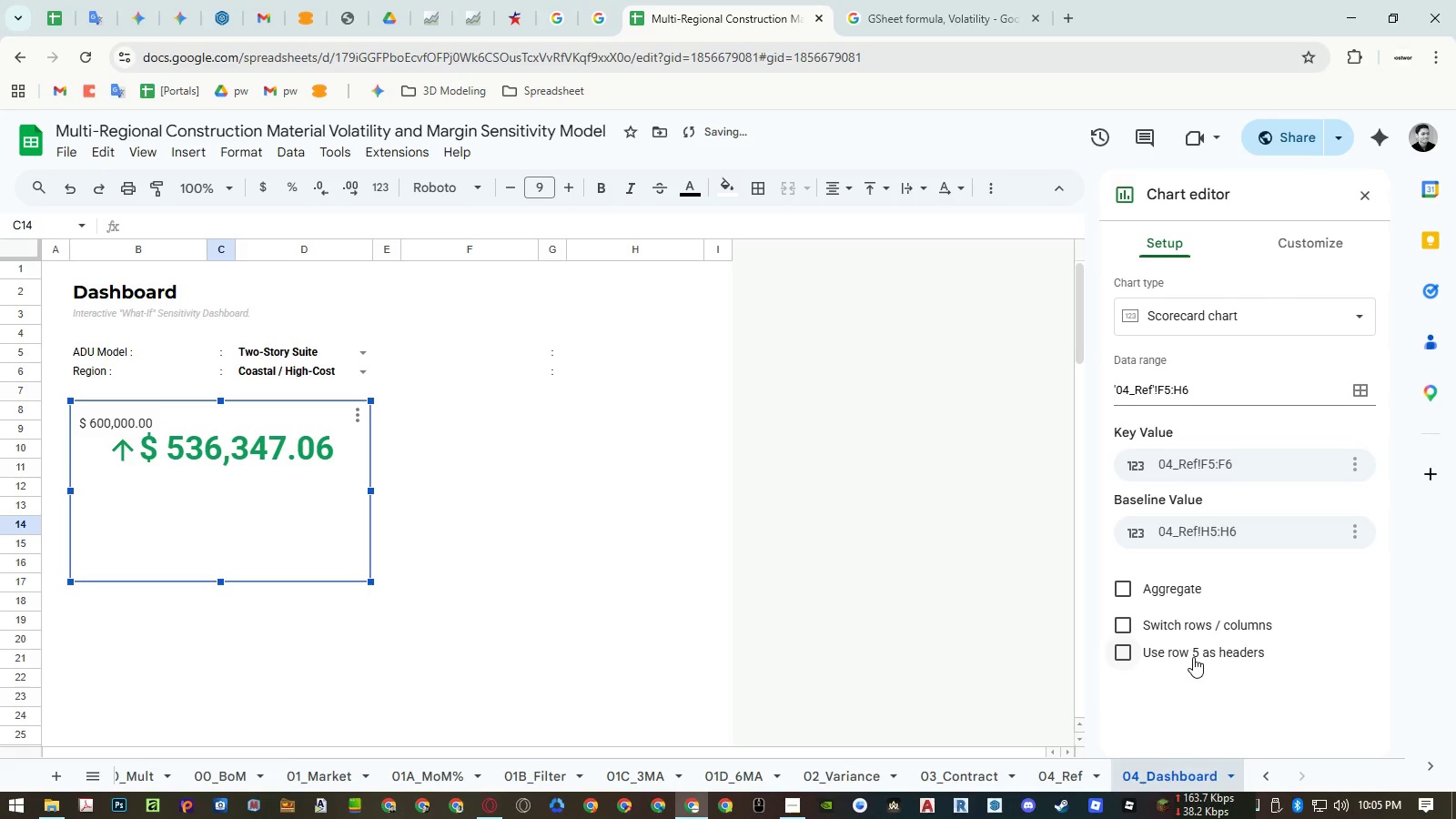 
left_click([1273, 540])
 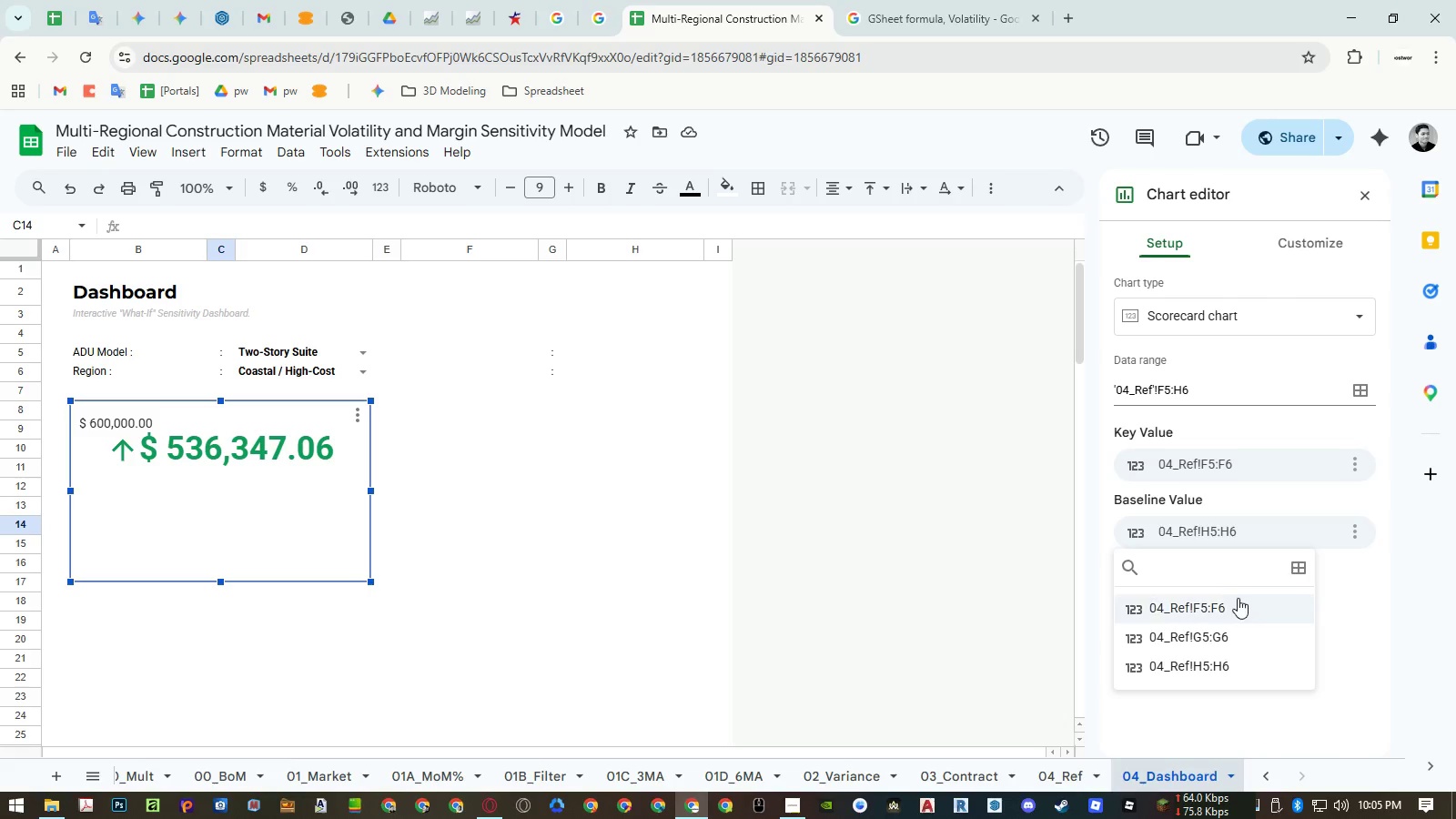 
left_click([1236, 602])
 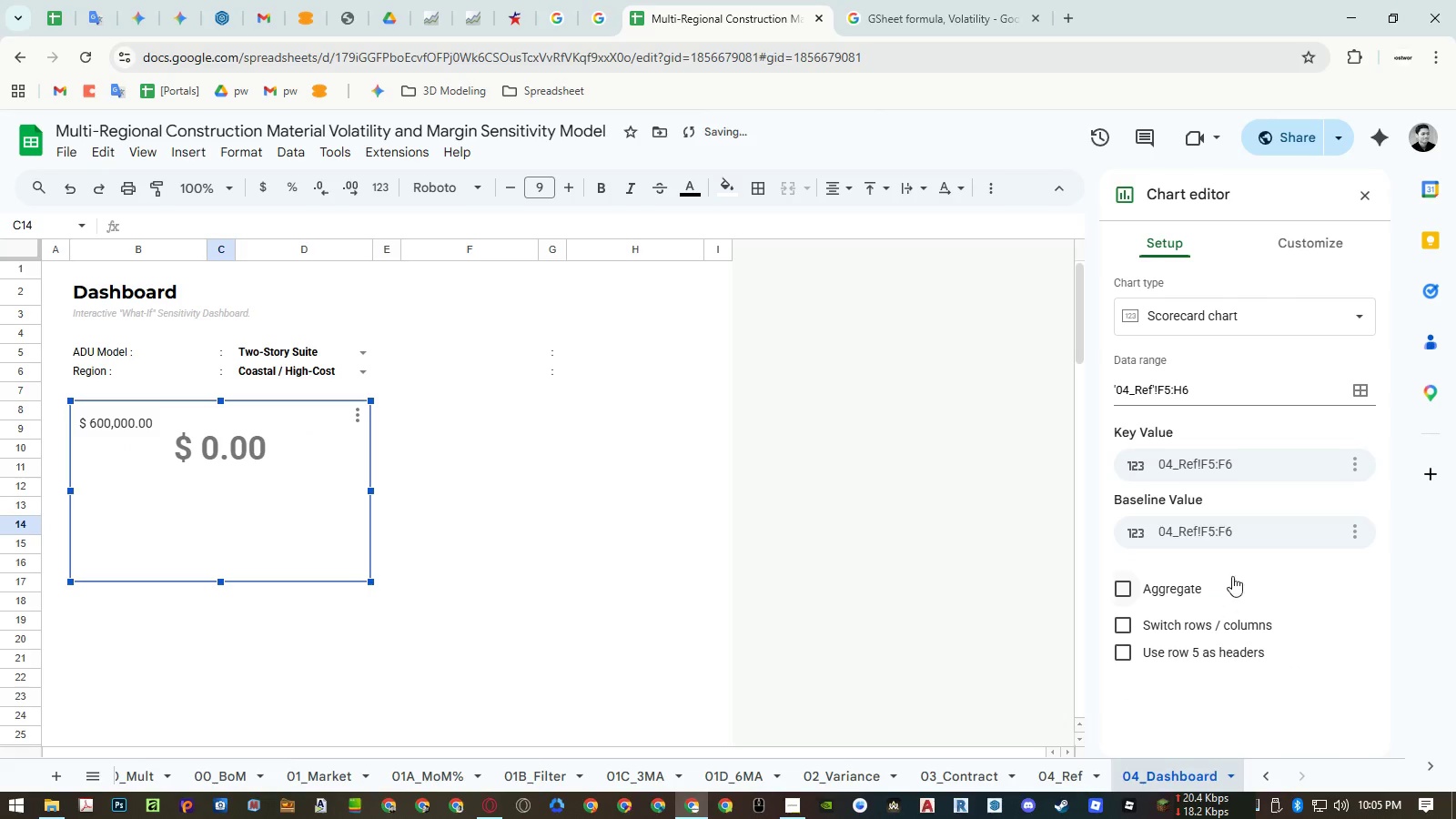 
left_click([1225, 535])
 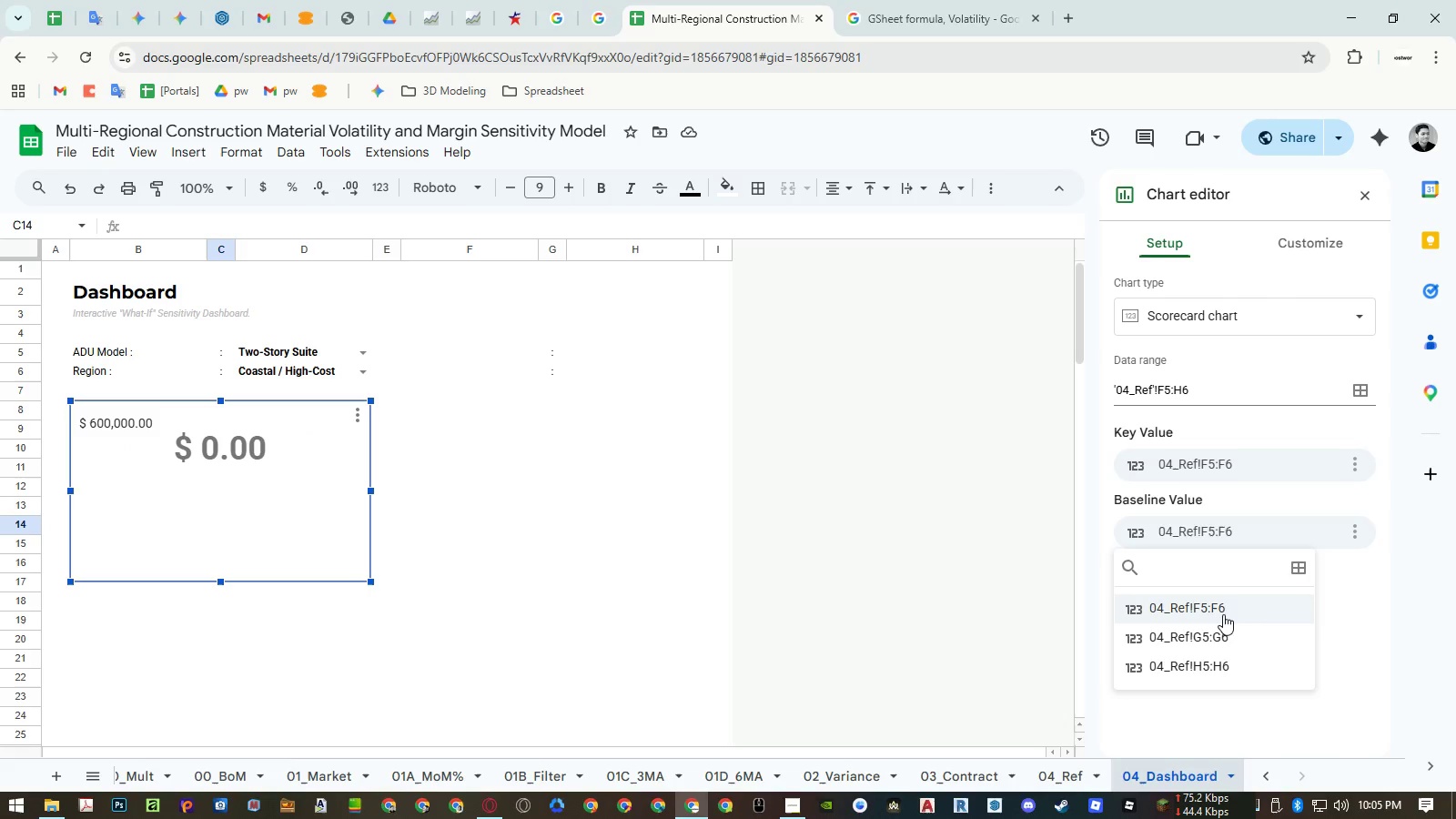 
wait(6.09)
 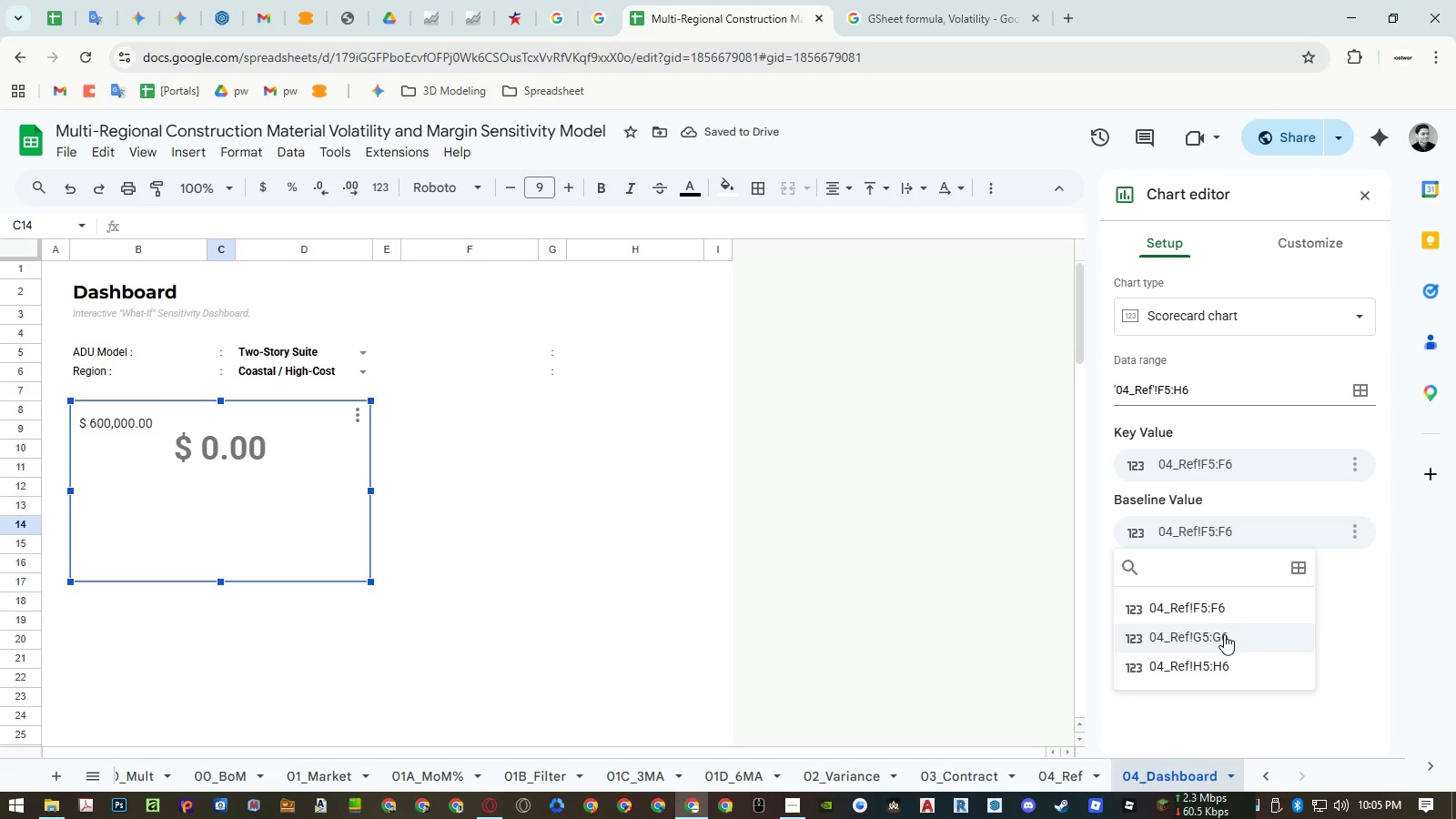 
left_click([1223, 608])
 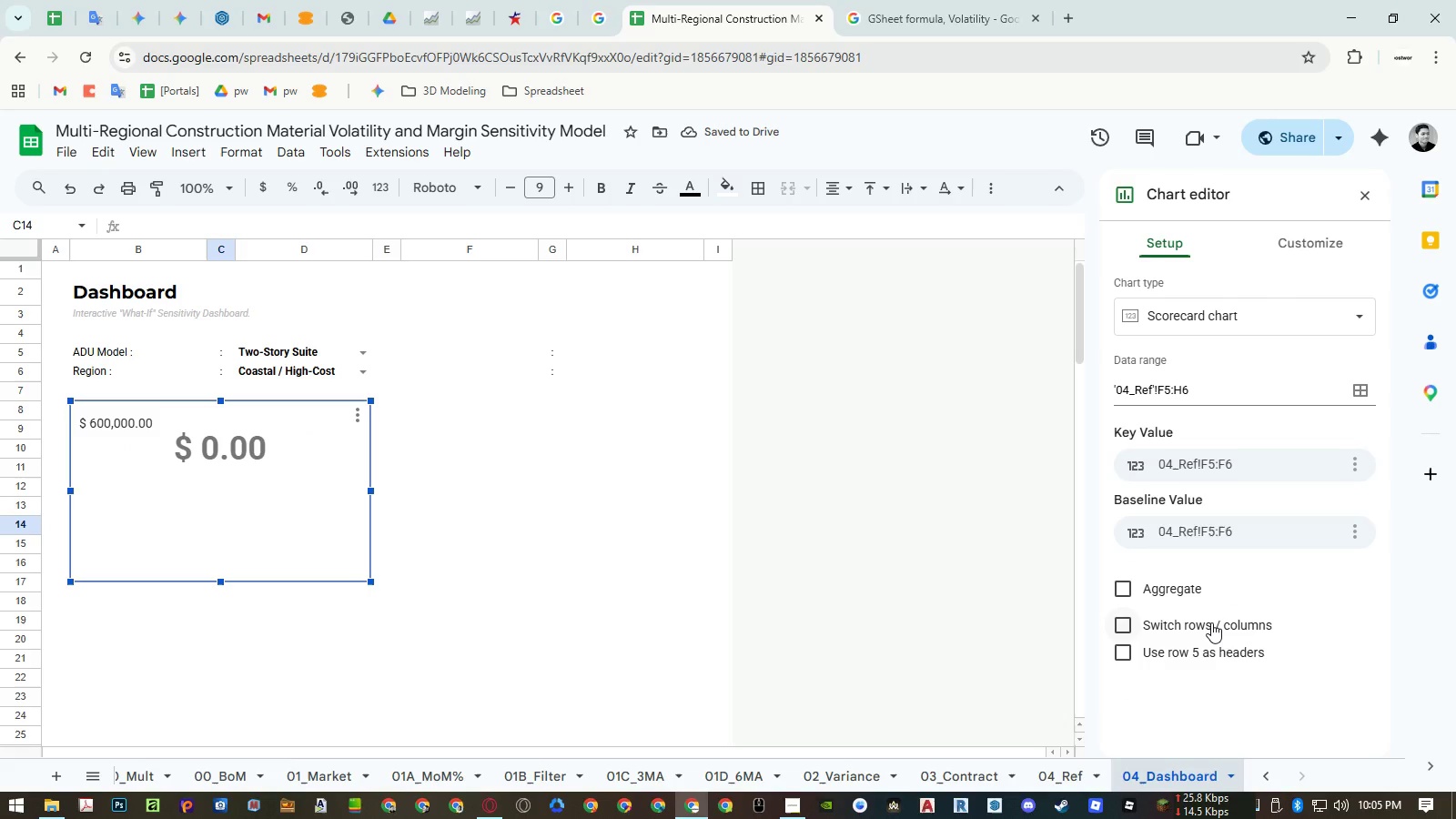 
left_click([1211, 622])
 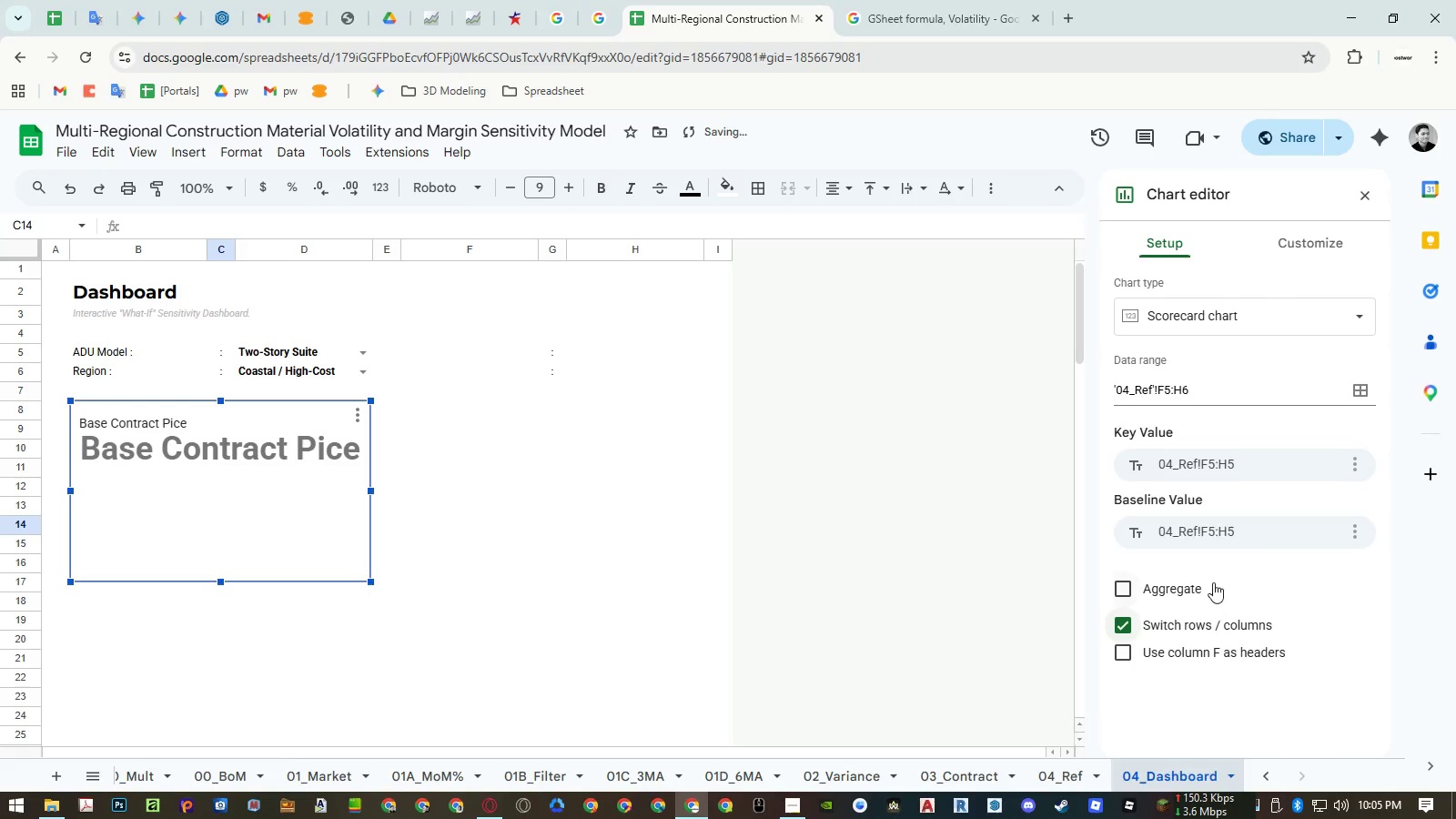 
left_click([1216, 537])
 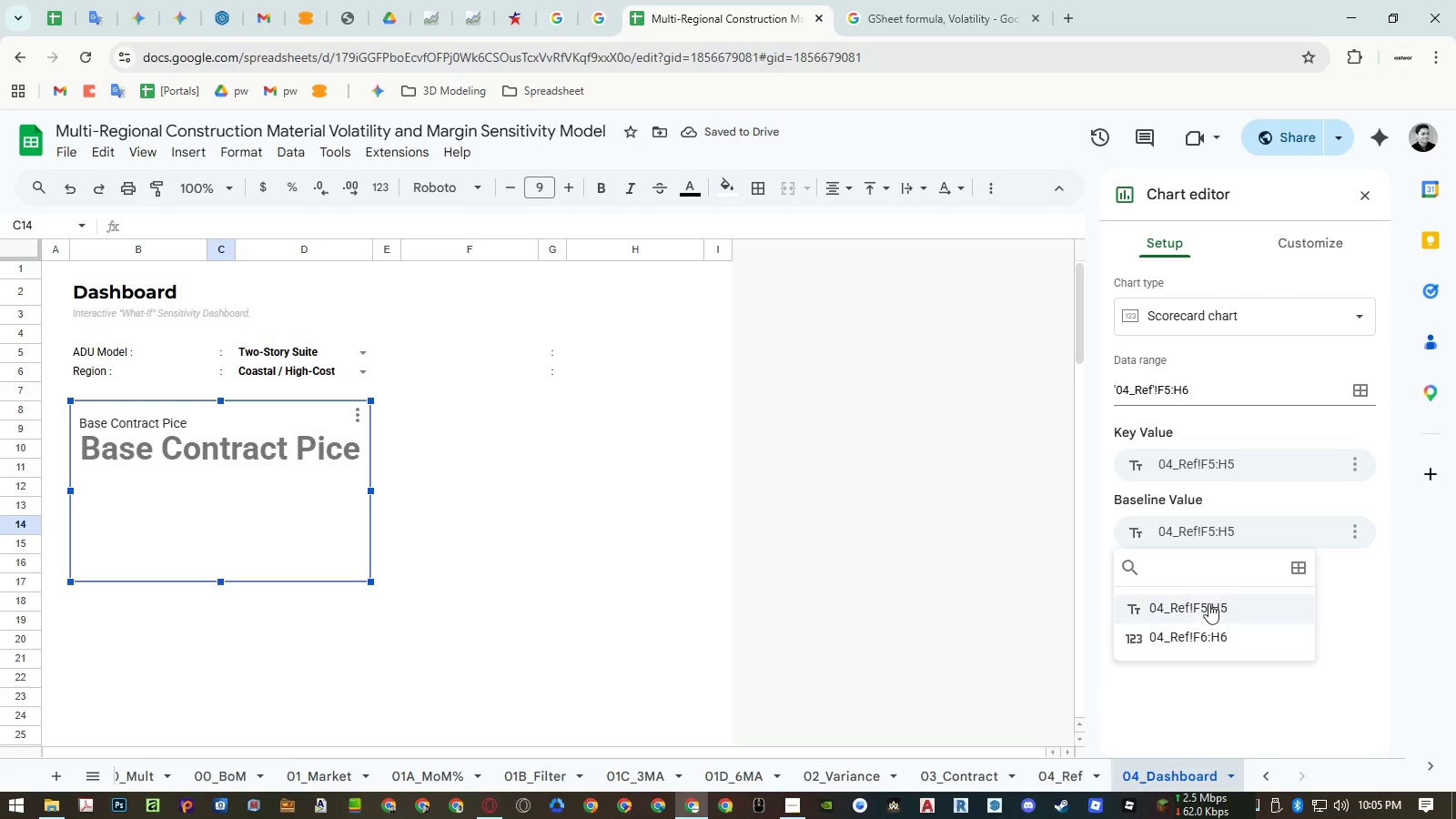 
left_click([1201, 634])
 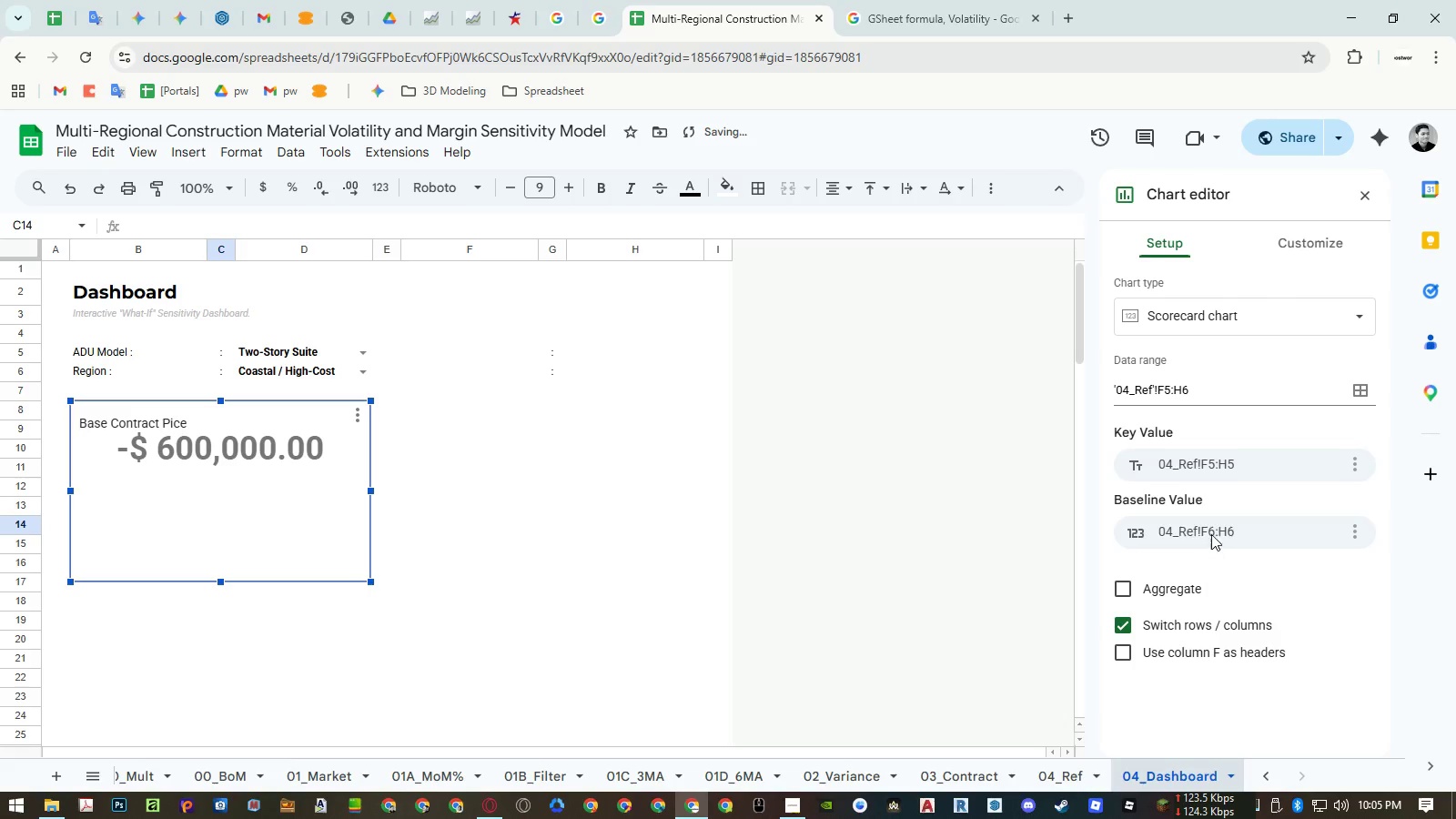 
left_click([1215, 470])
 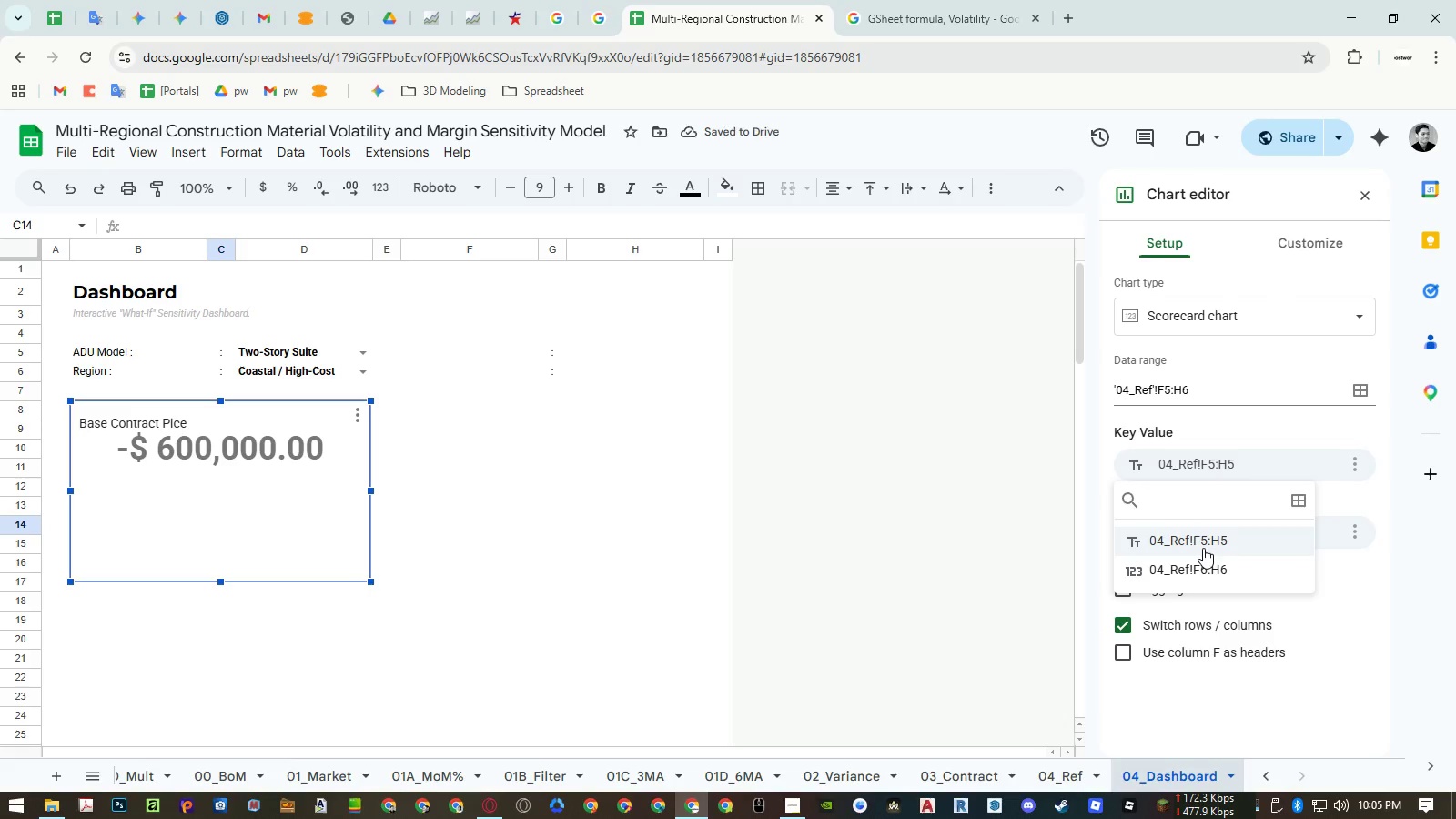 
left_click([1203, 548])
 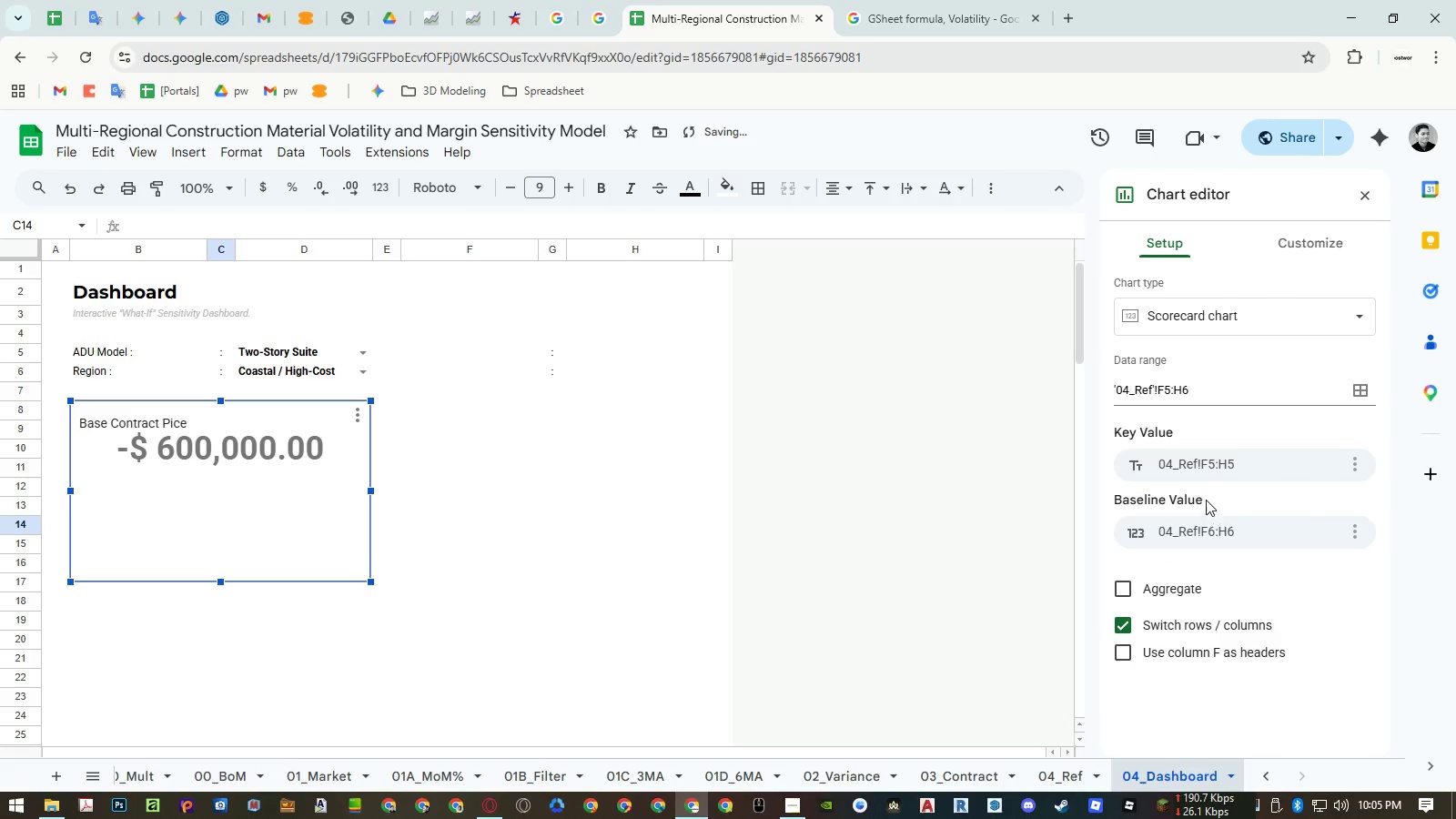 
left_click([1208, 464])
 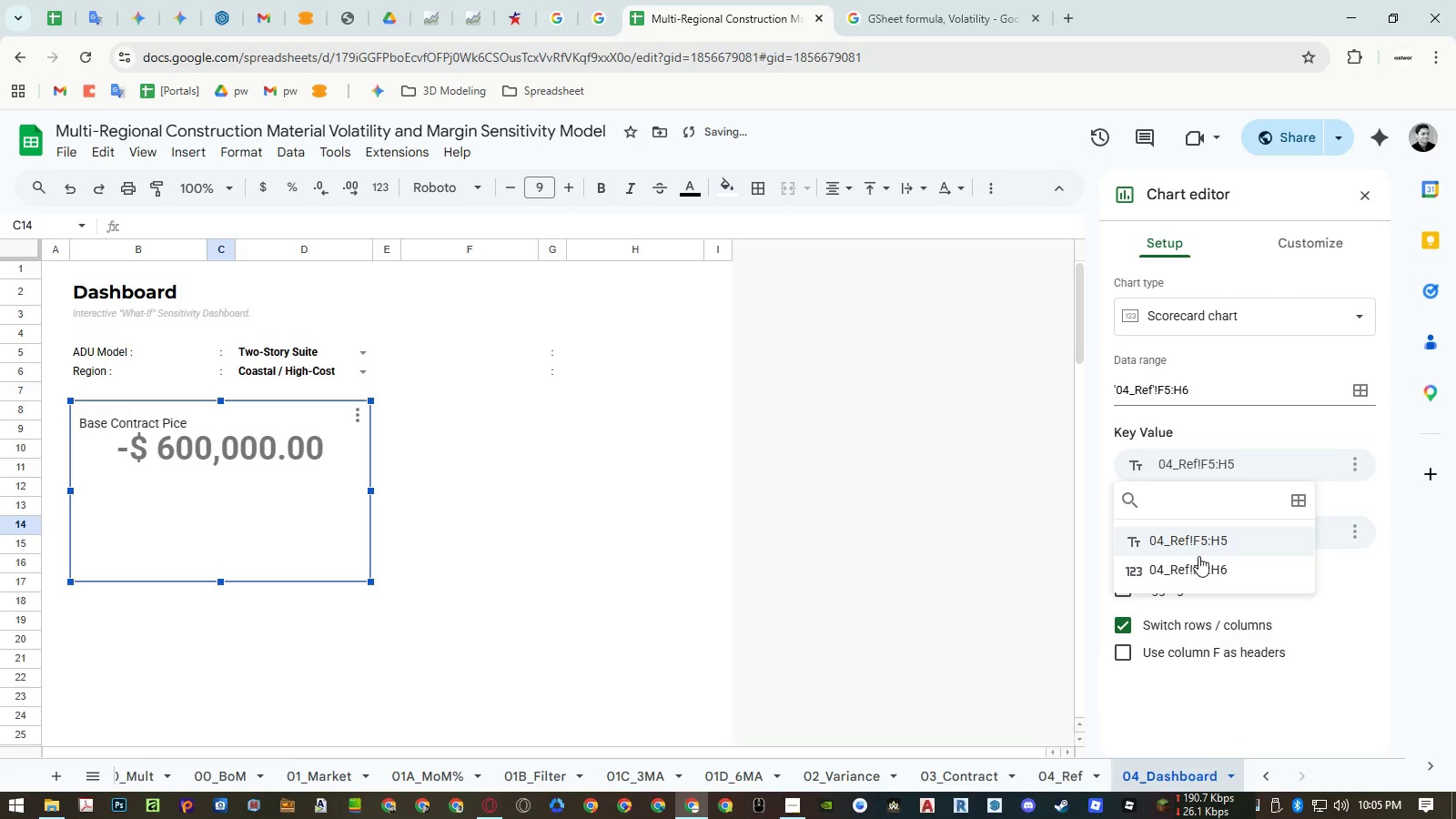 
double_click([1197, 568])
 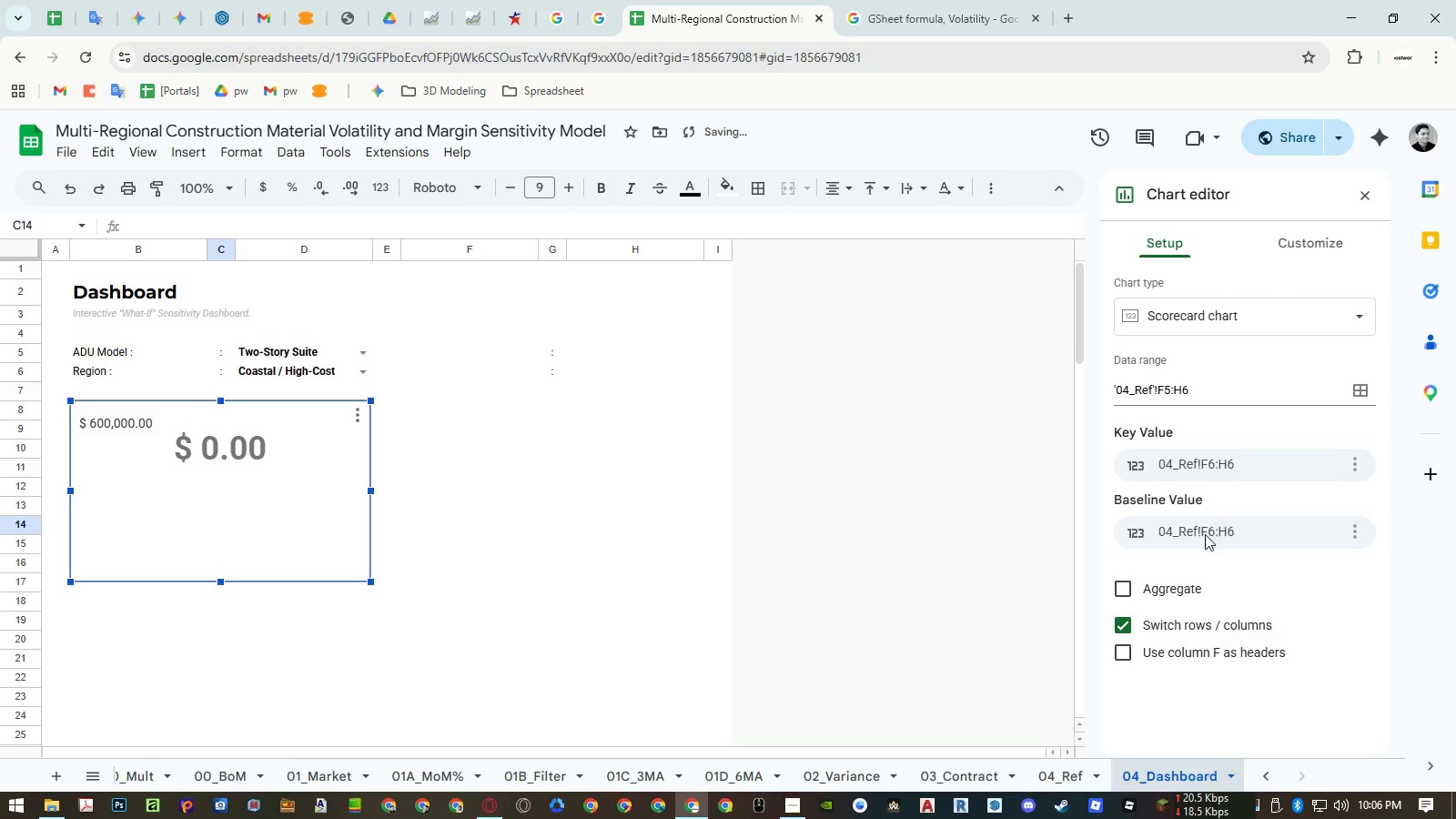 
left_click([1203, 540])
 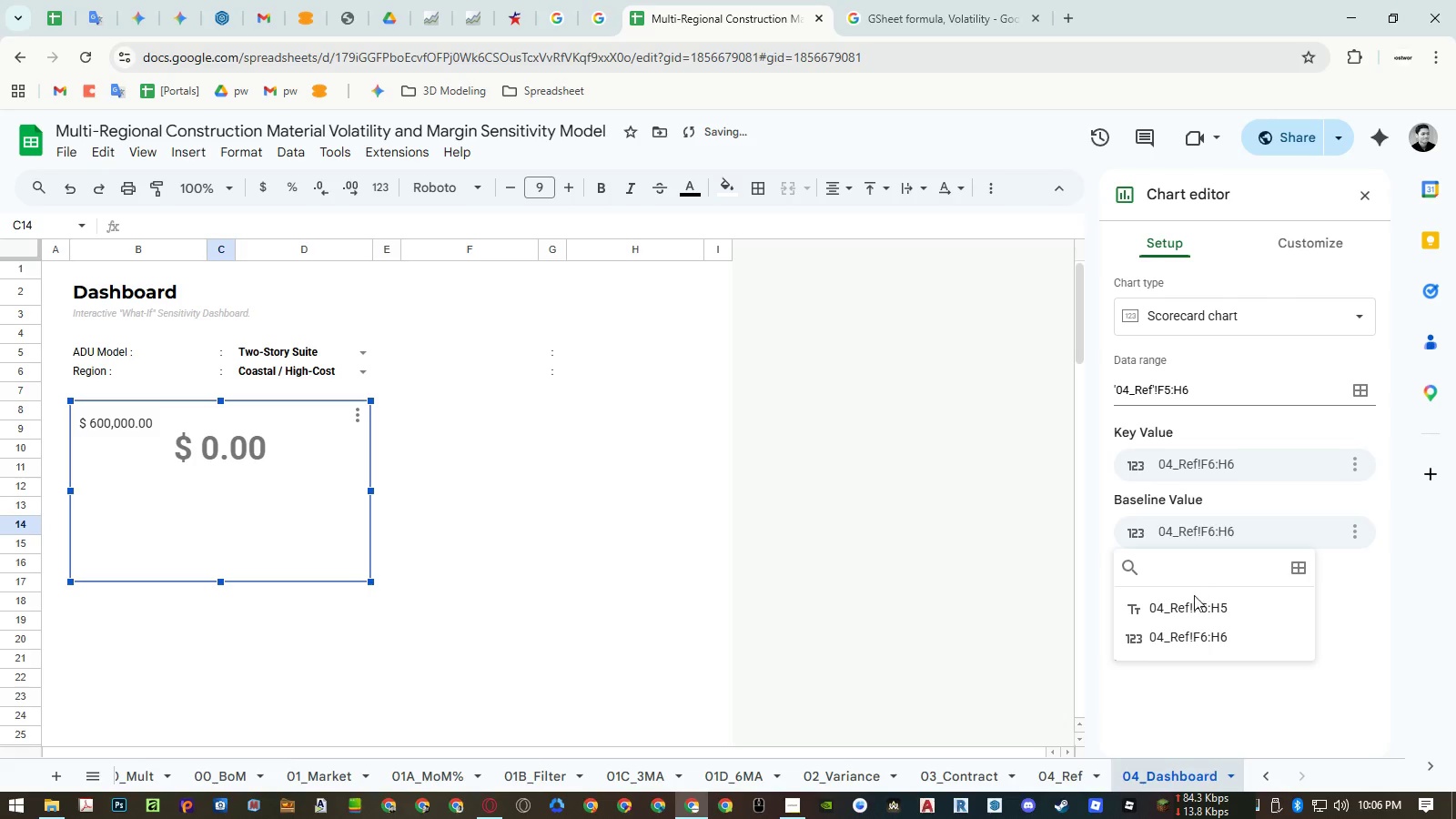 
left_click([1193, 602])
 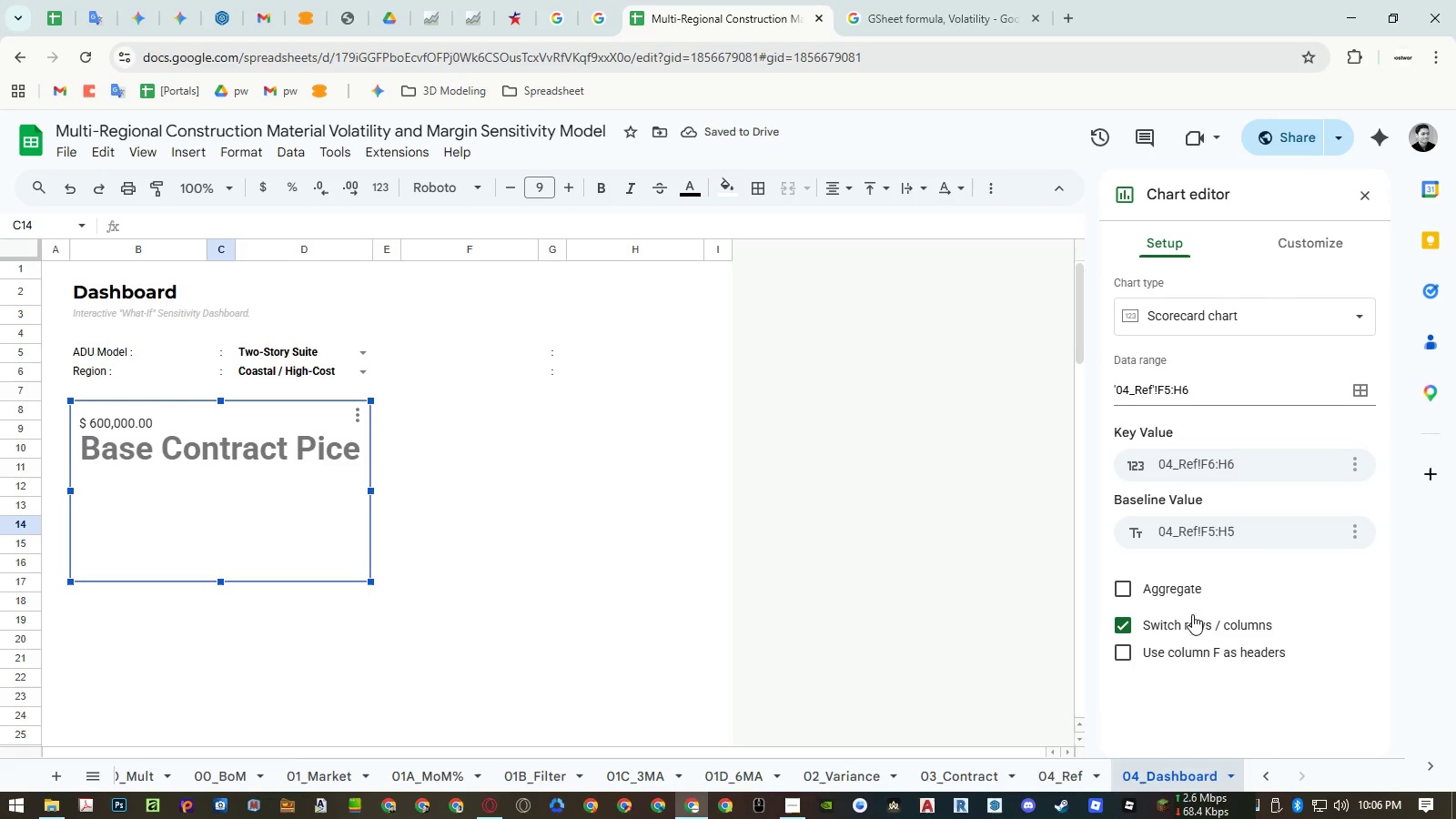 
left_click([1190, 617])
 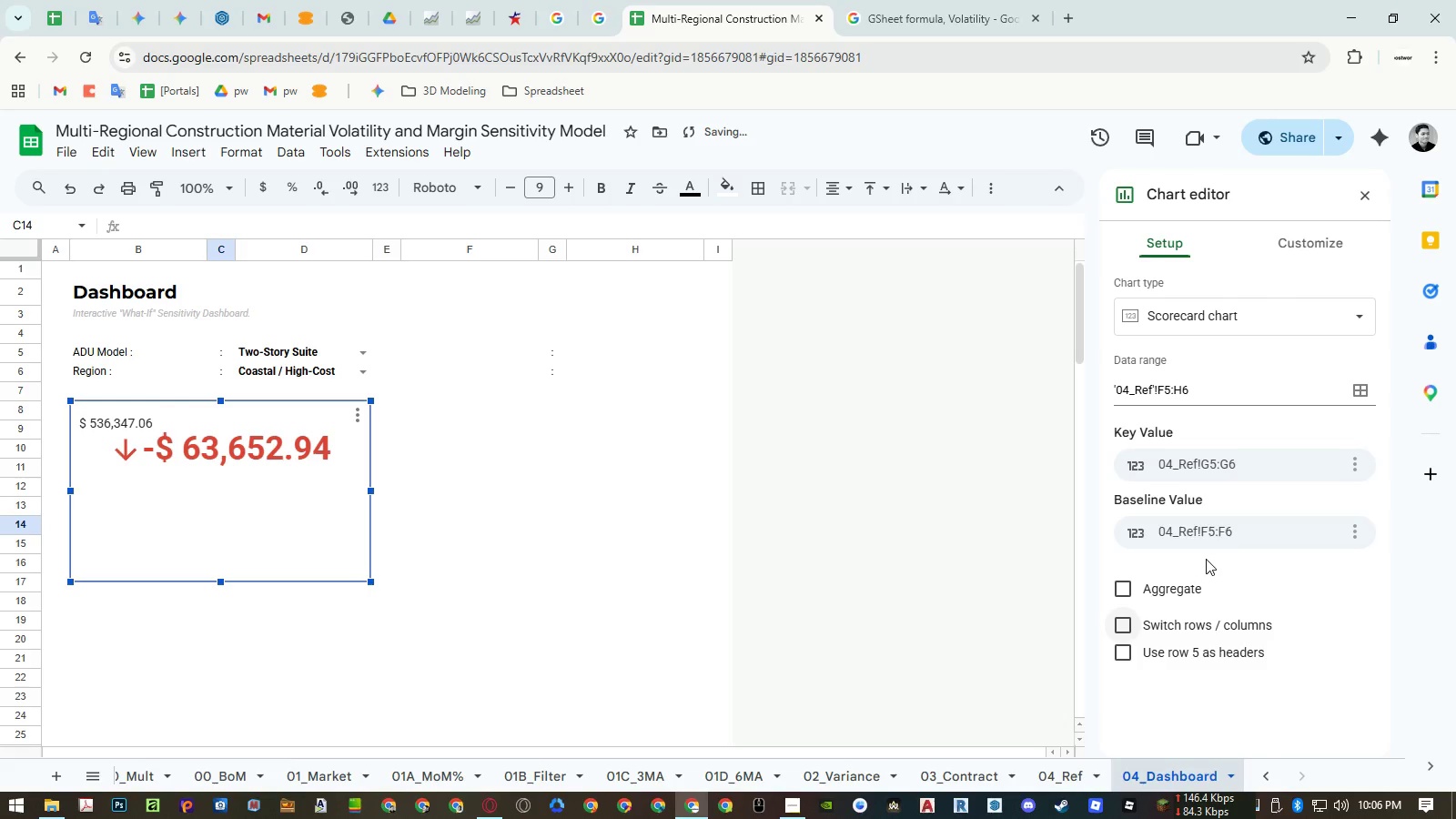 
left_click([1211, 535])
 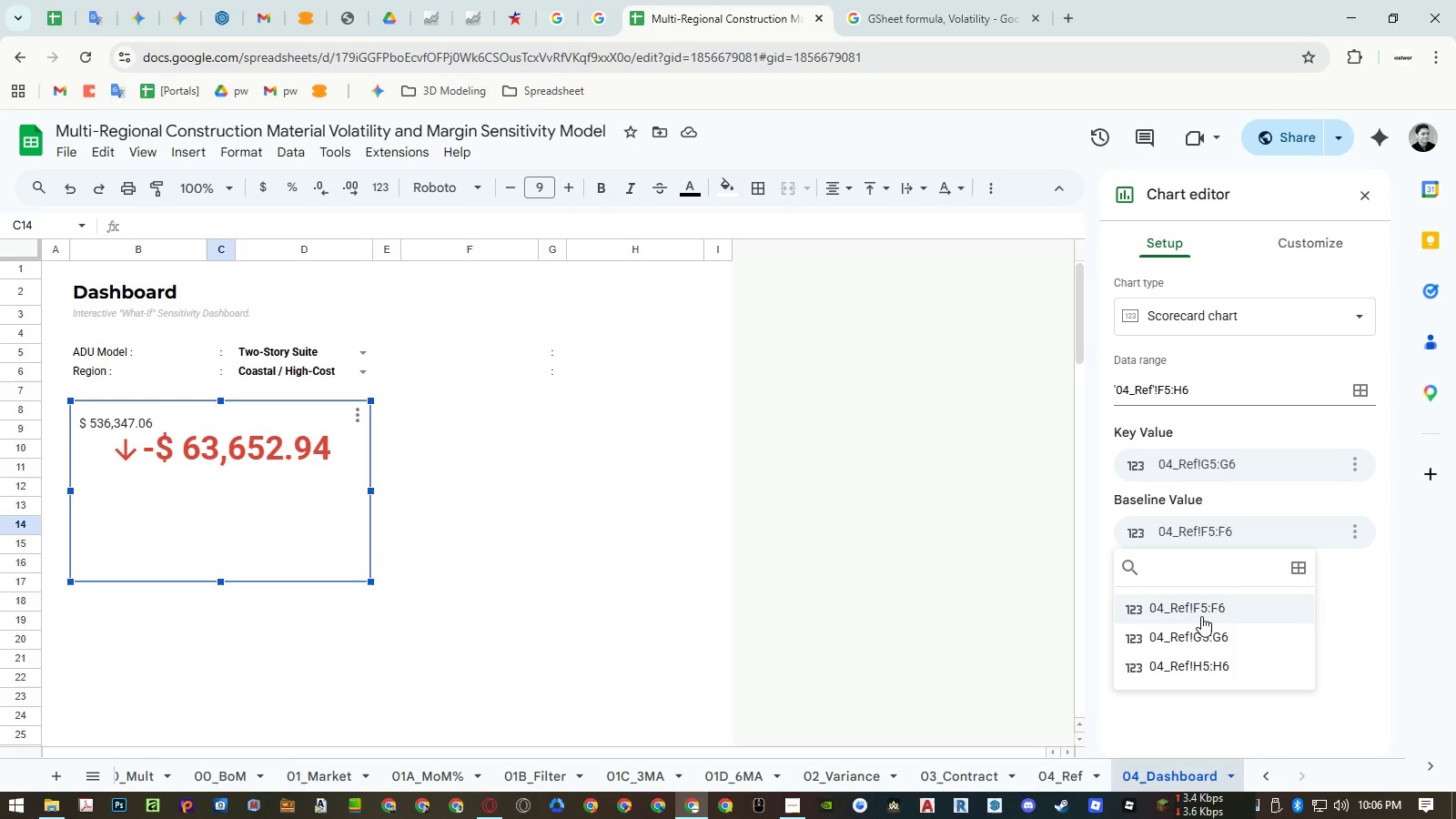 
wait(5.78)
 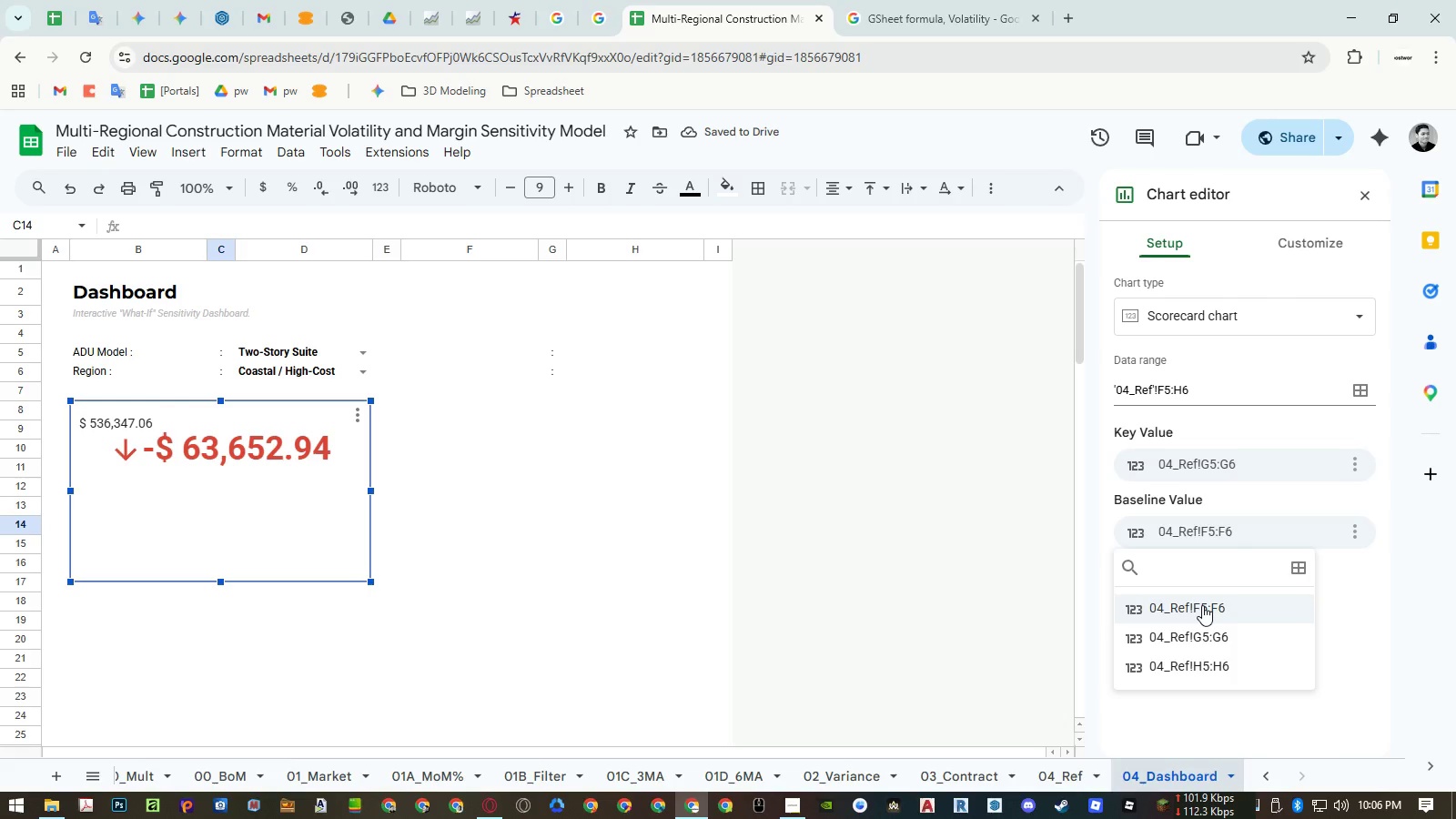 
left_click([1201, 616])
 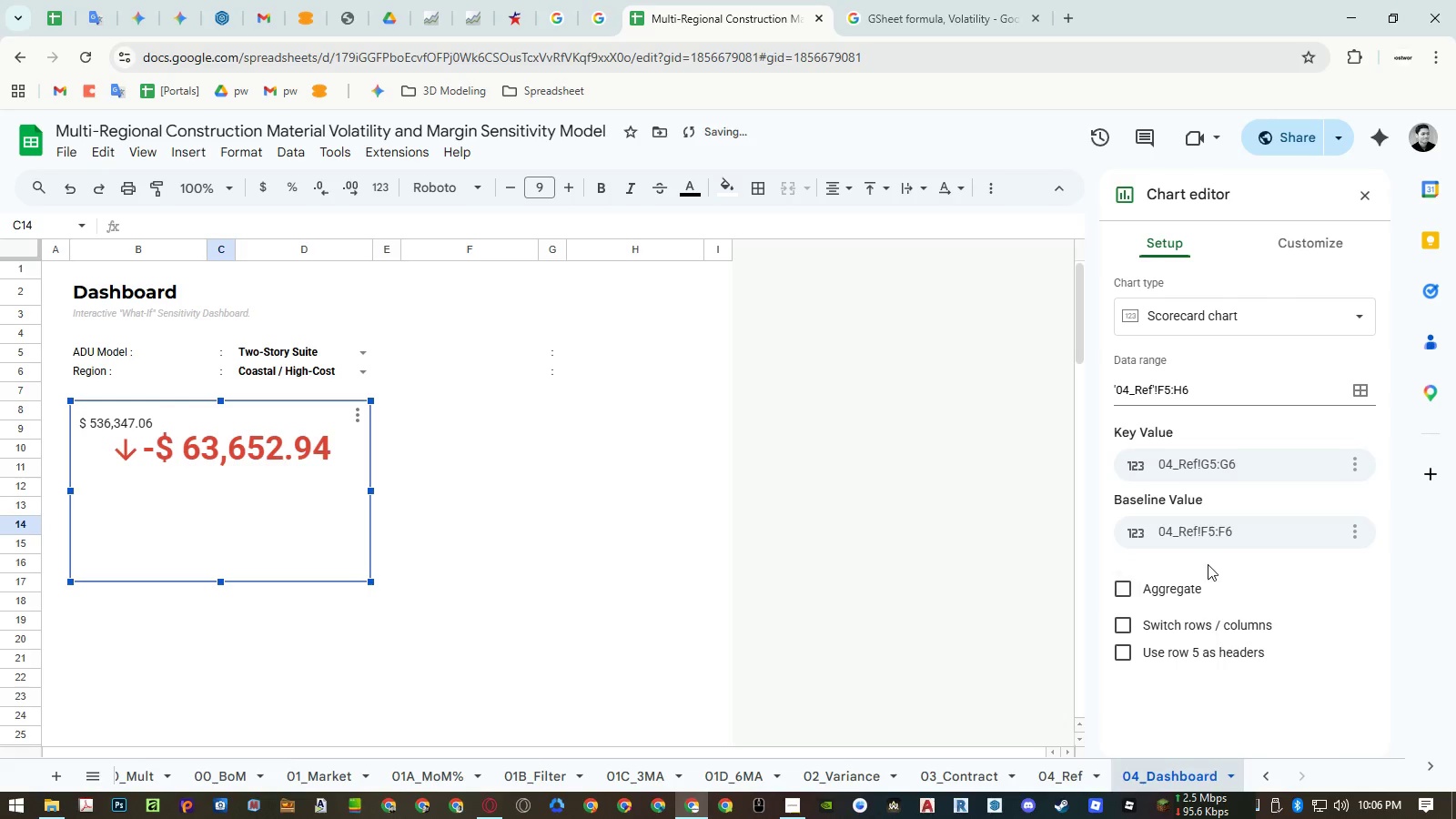 
left_click([1210, 534])
 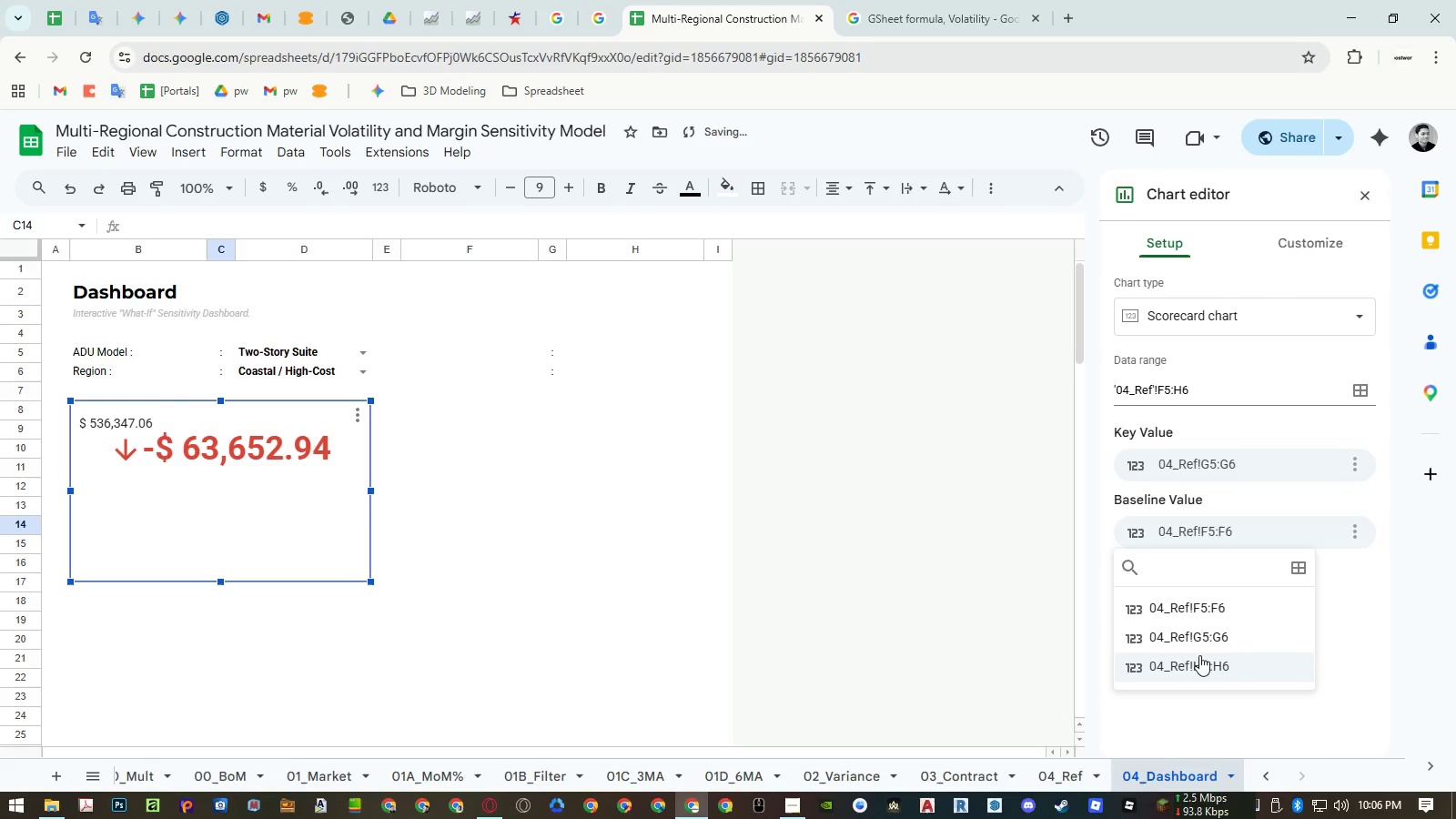 
left_click([1198, 659])
 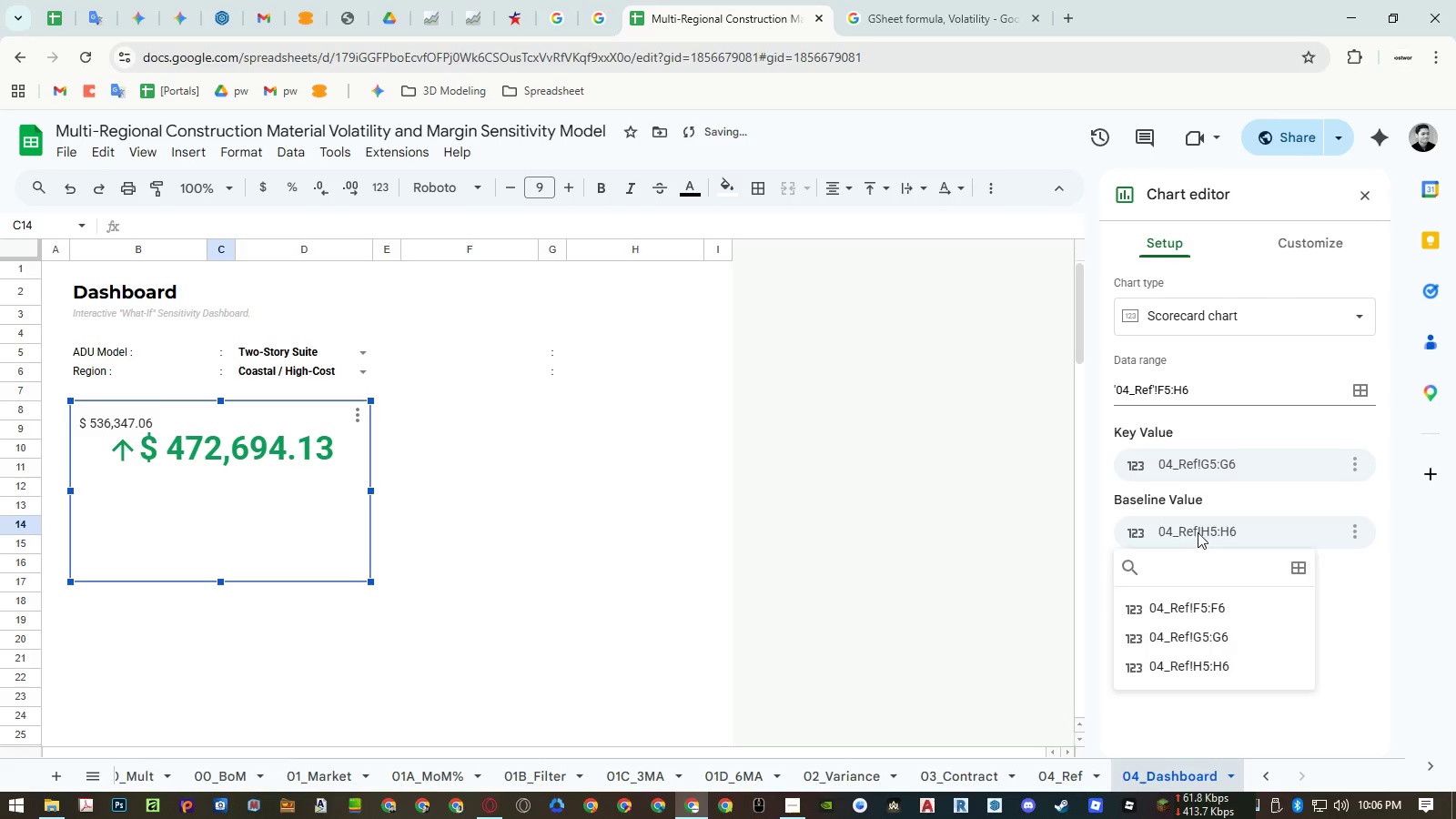 
double_click([1190, 628])
 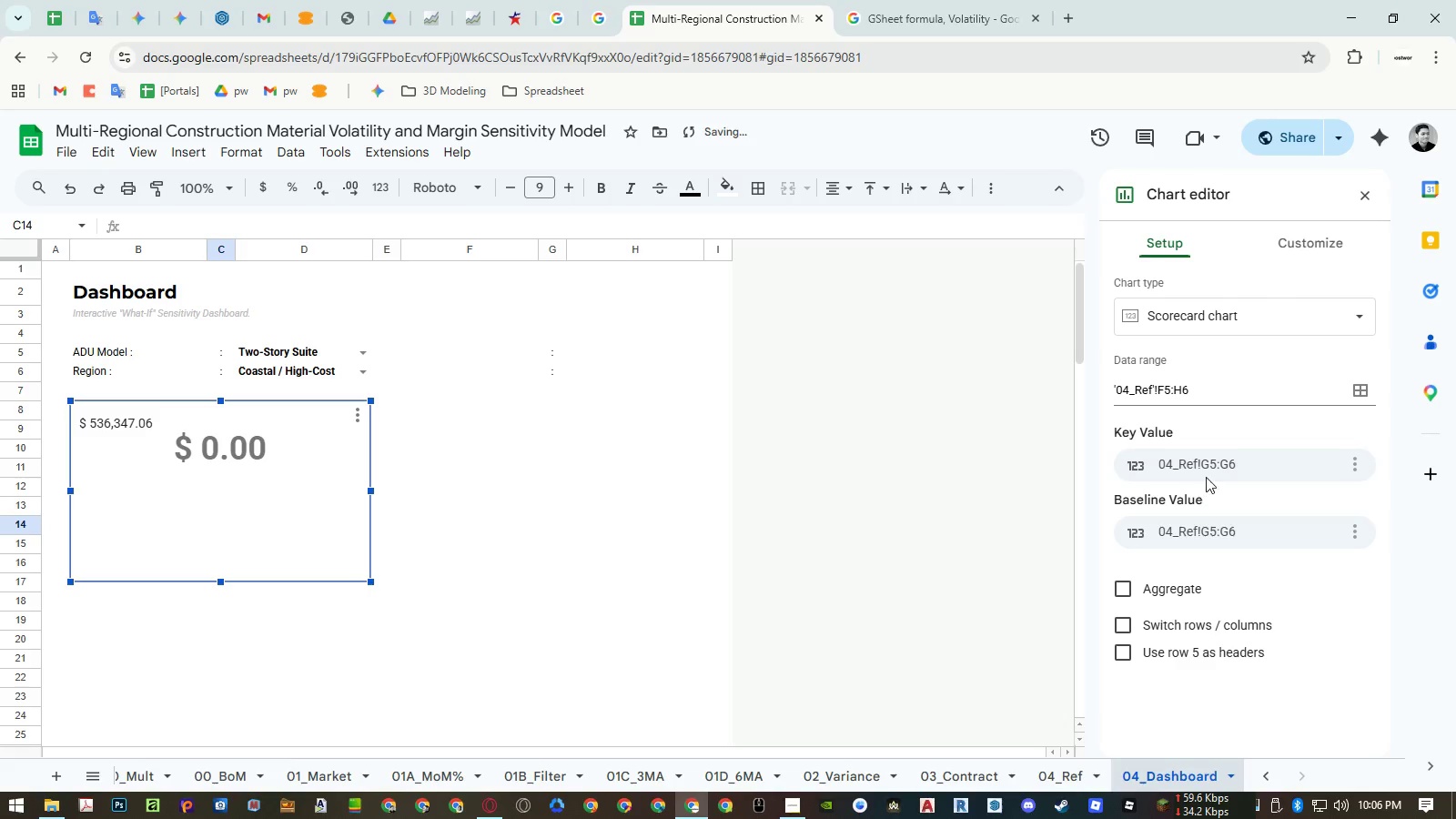 
left_click([1206, 468])
 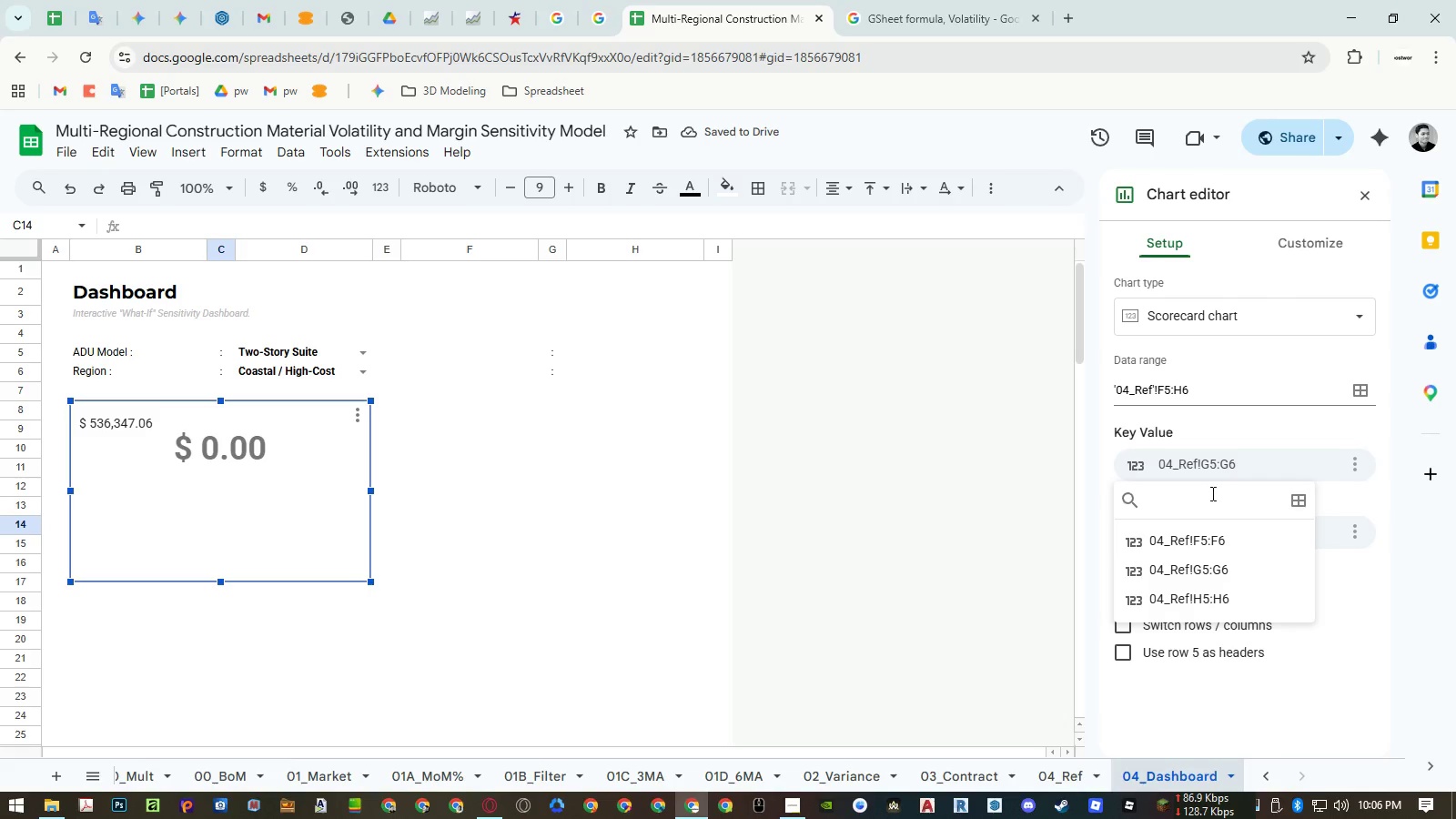 
left_click([1211, 494])
 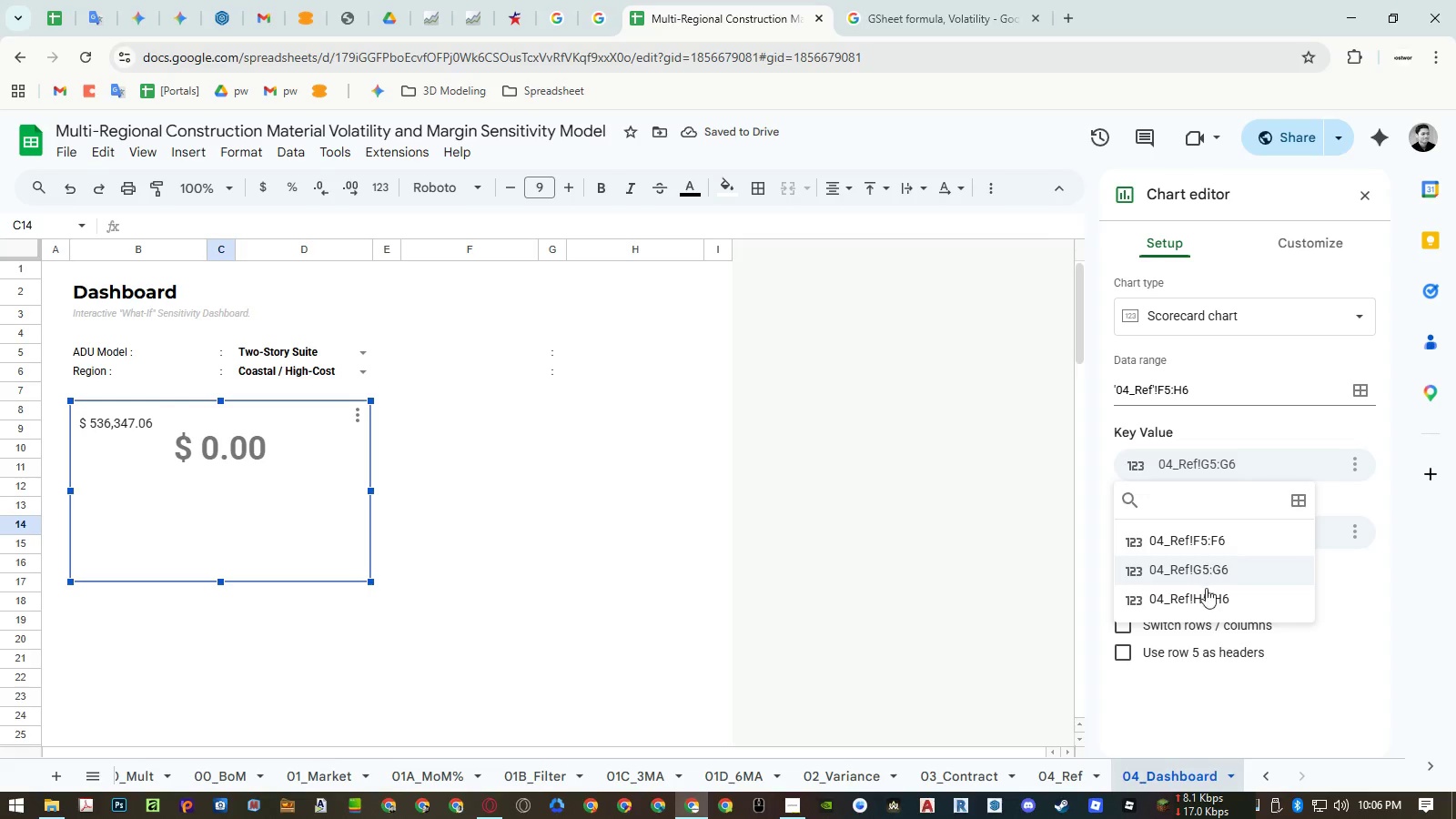 
left_click([1204, 595])
 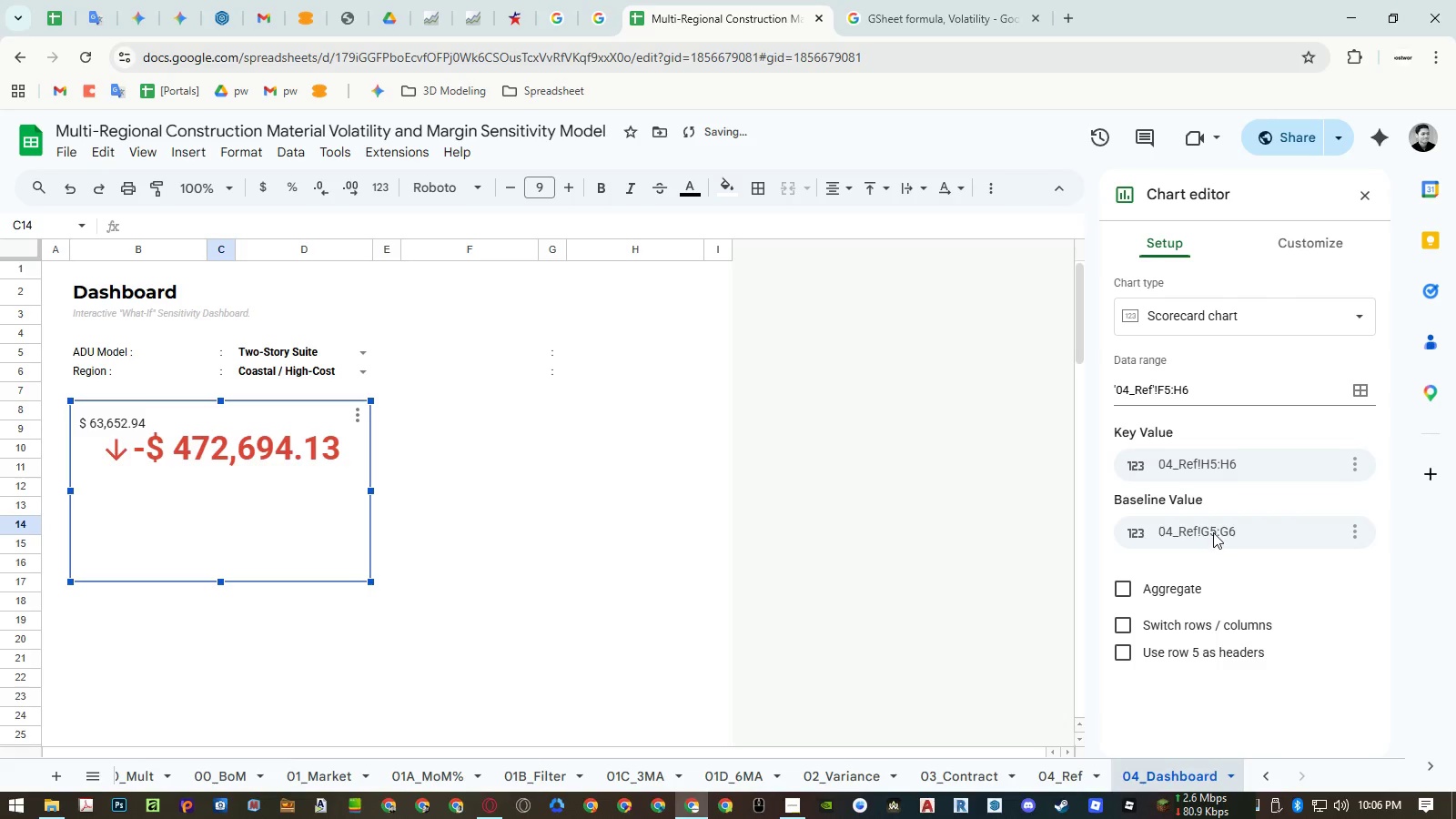 
left_click([1213, 528])
 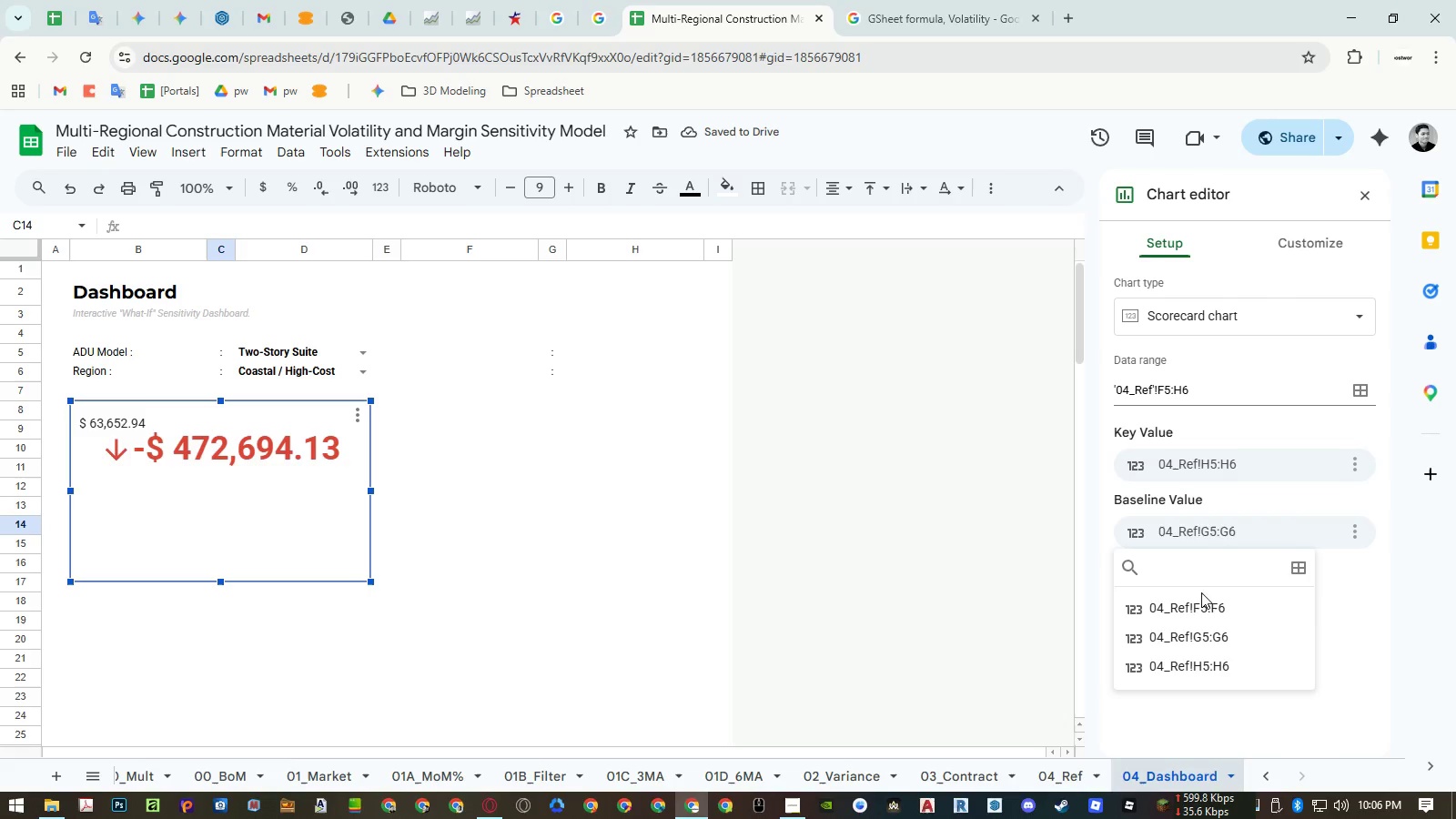 
left_click([1198, 601])
 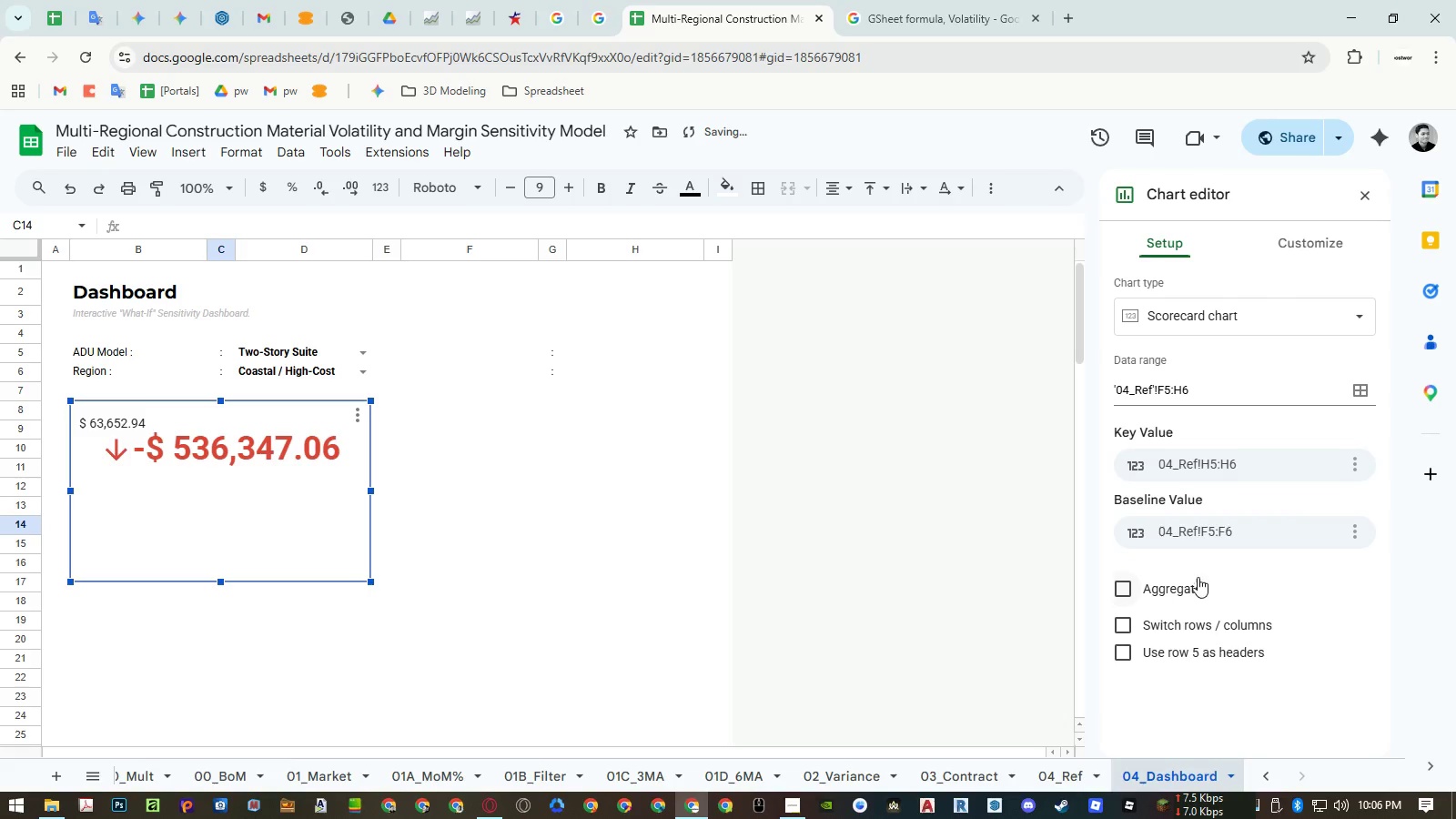 
left_click([1228, 471])
 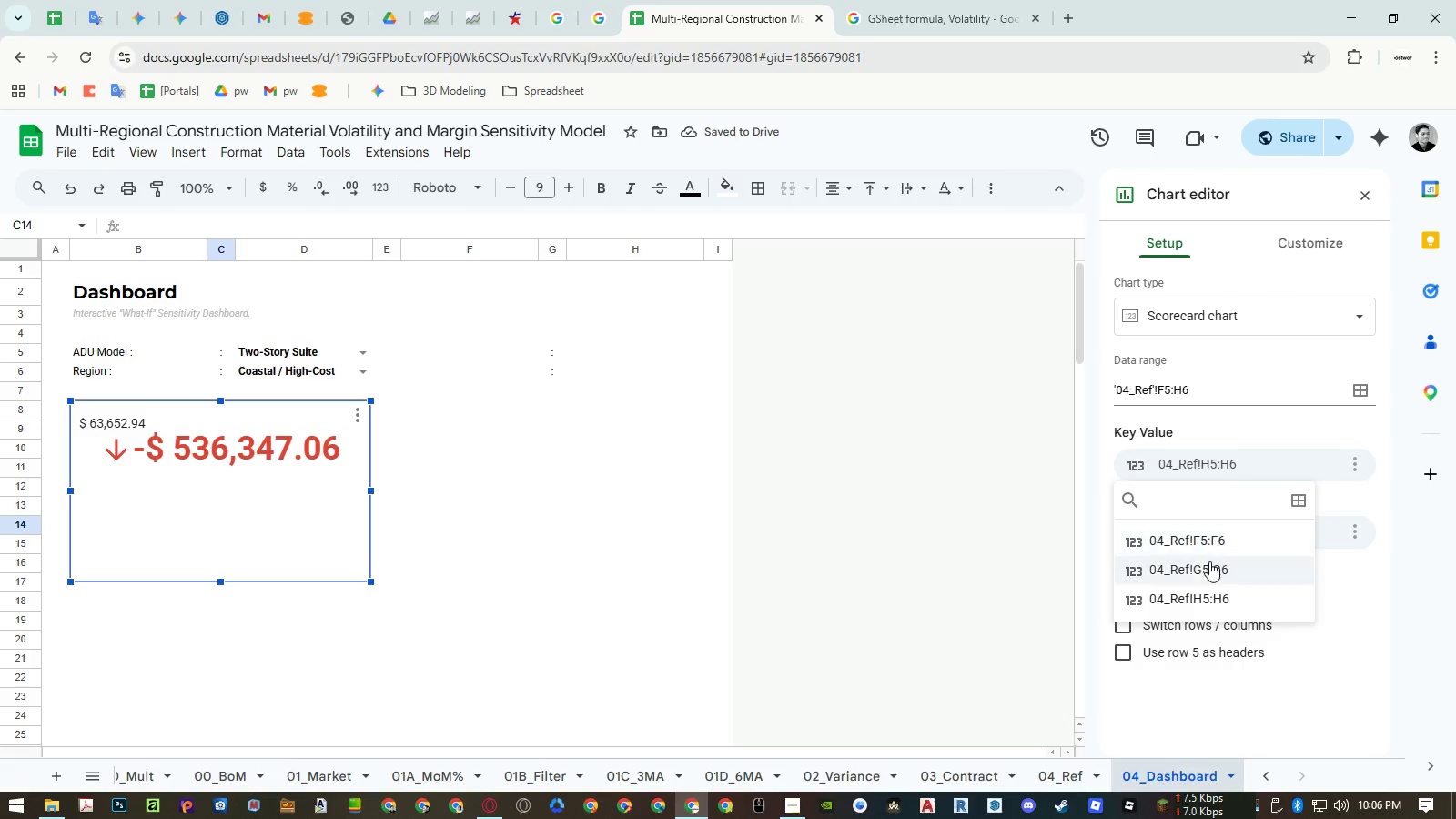 
left_click([1208, 565])
 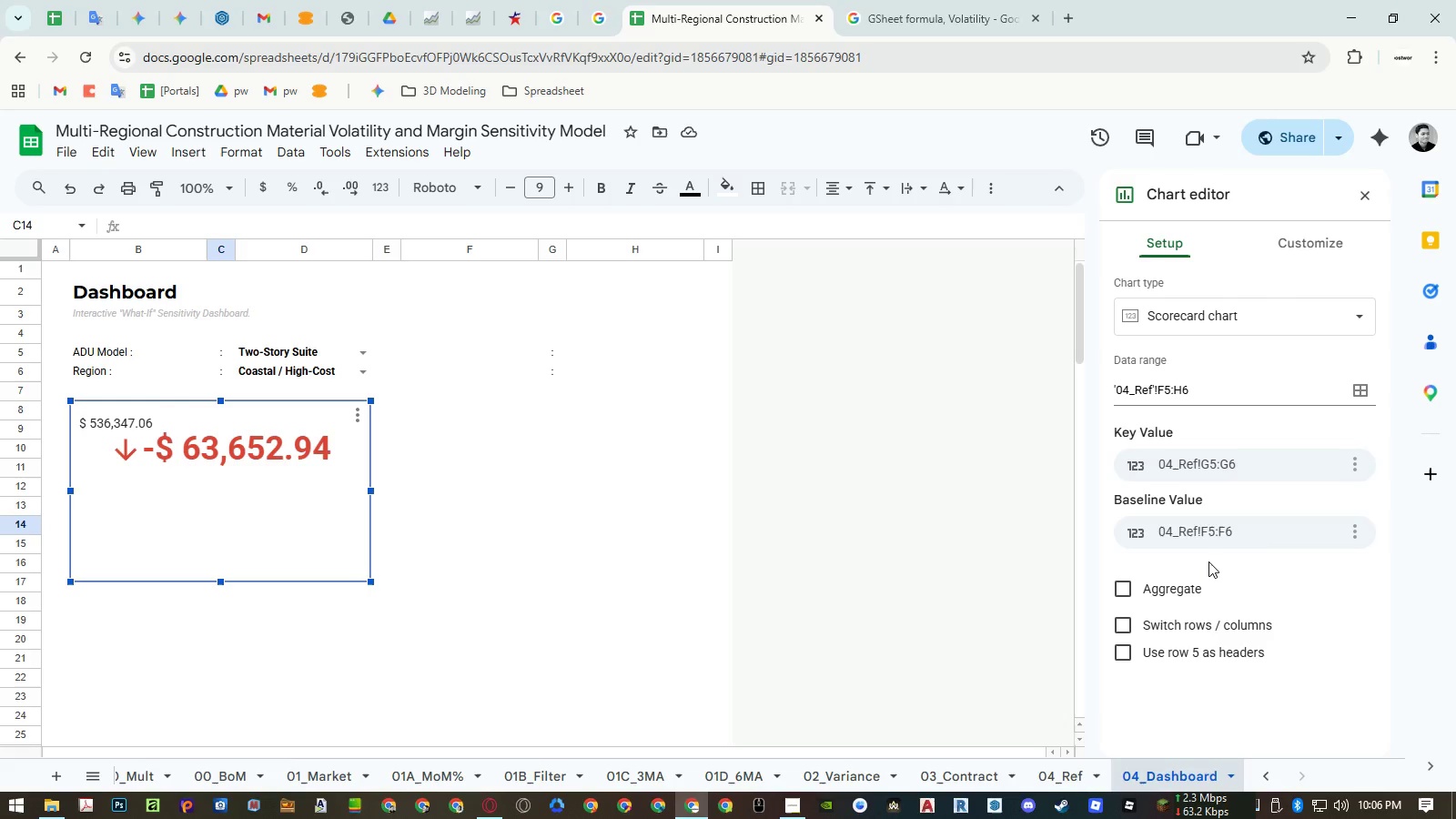 
wait(7.83)
 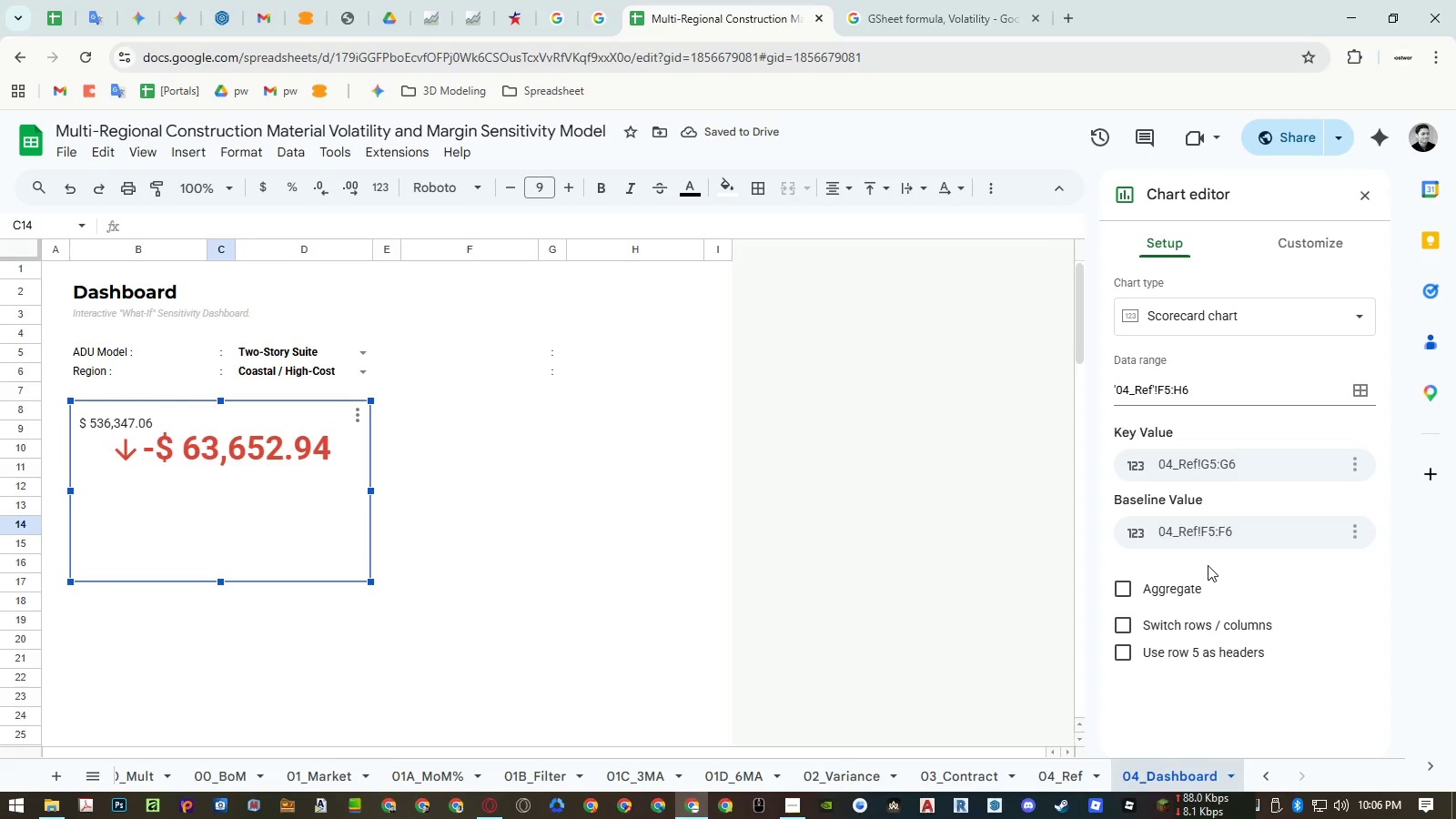 
left_click([1212, 470])
 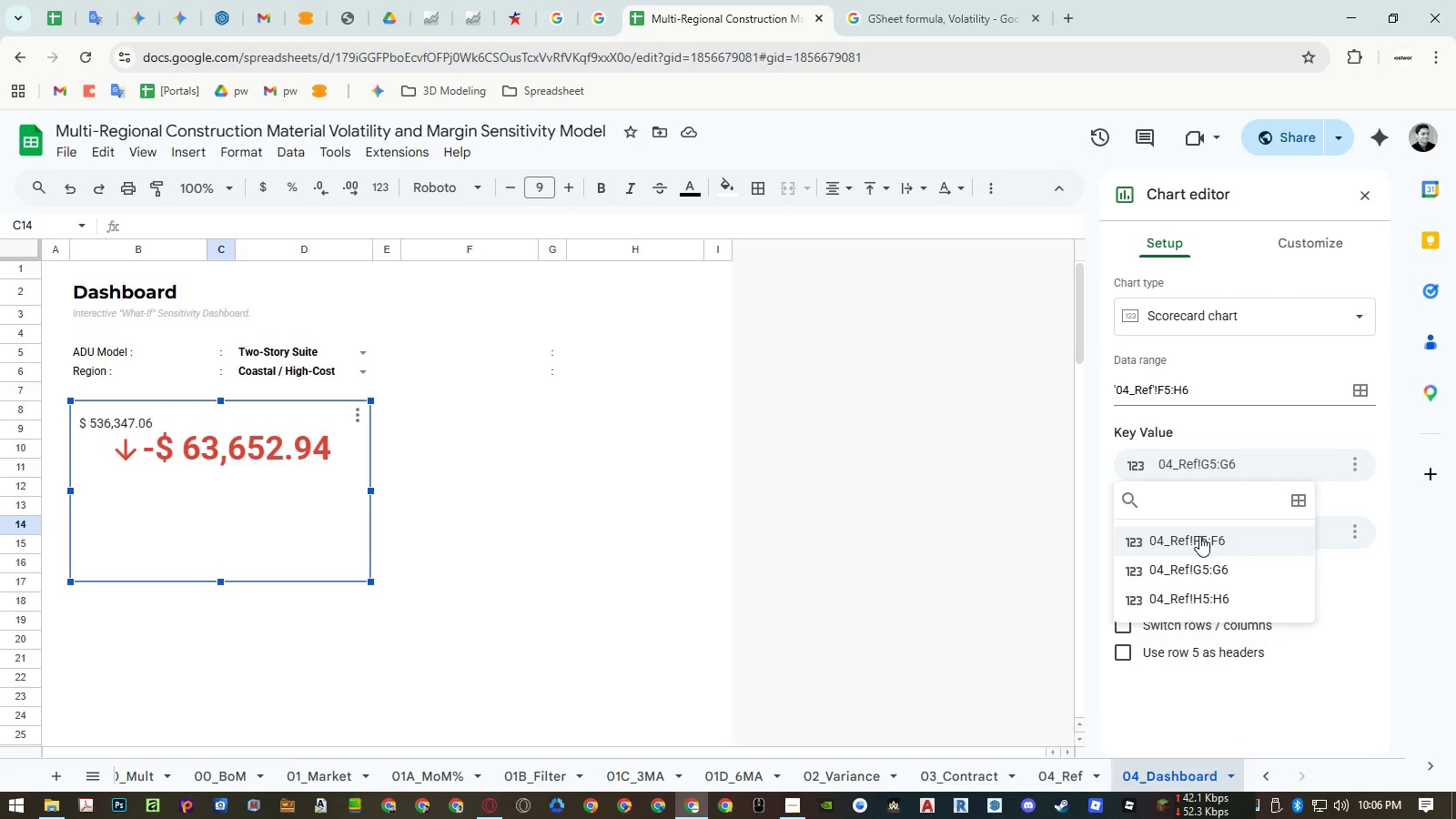 
left_click([1199, 536])
 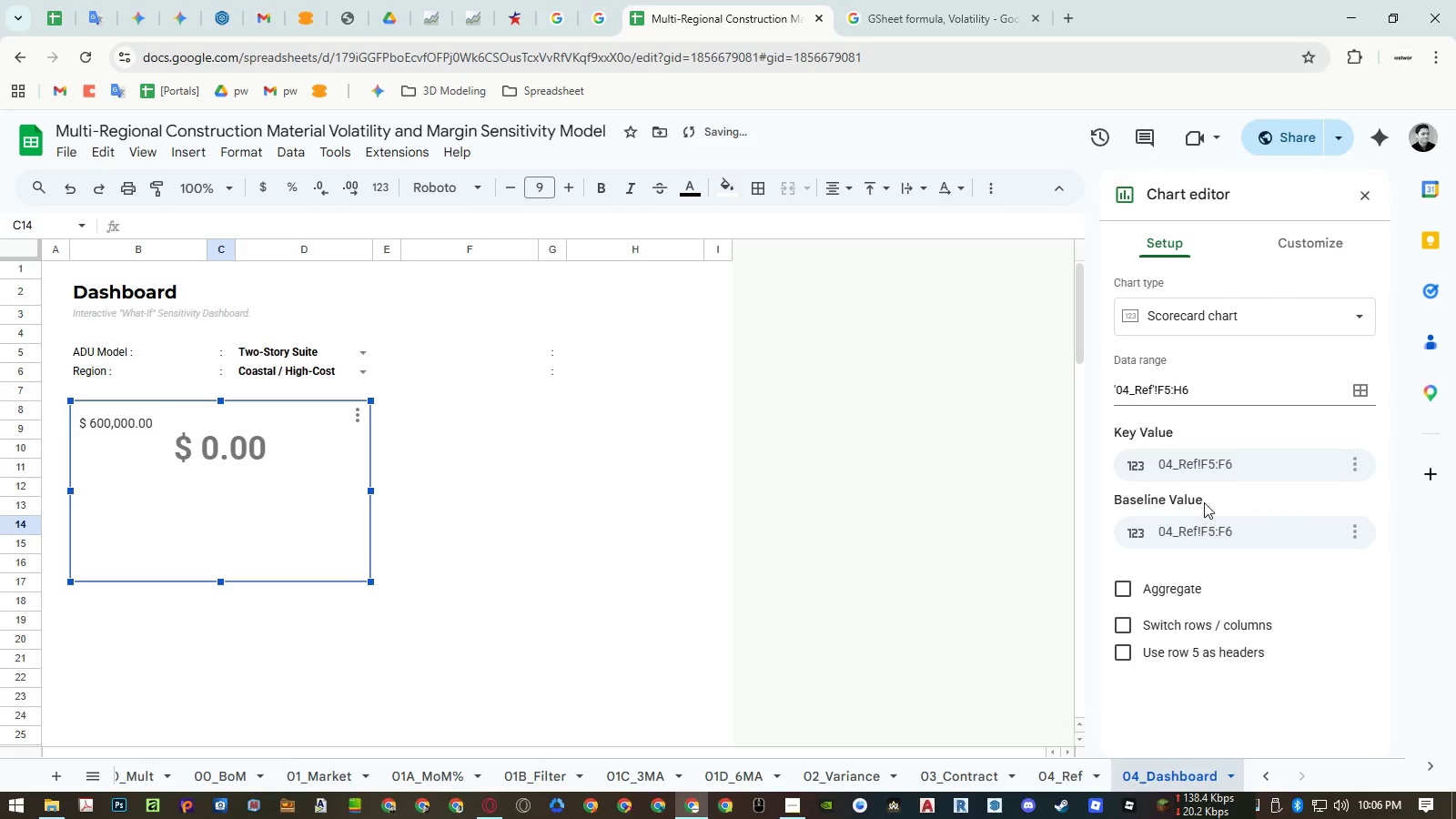 
left_click([1200, 532])
 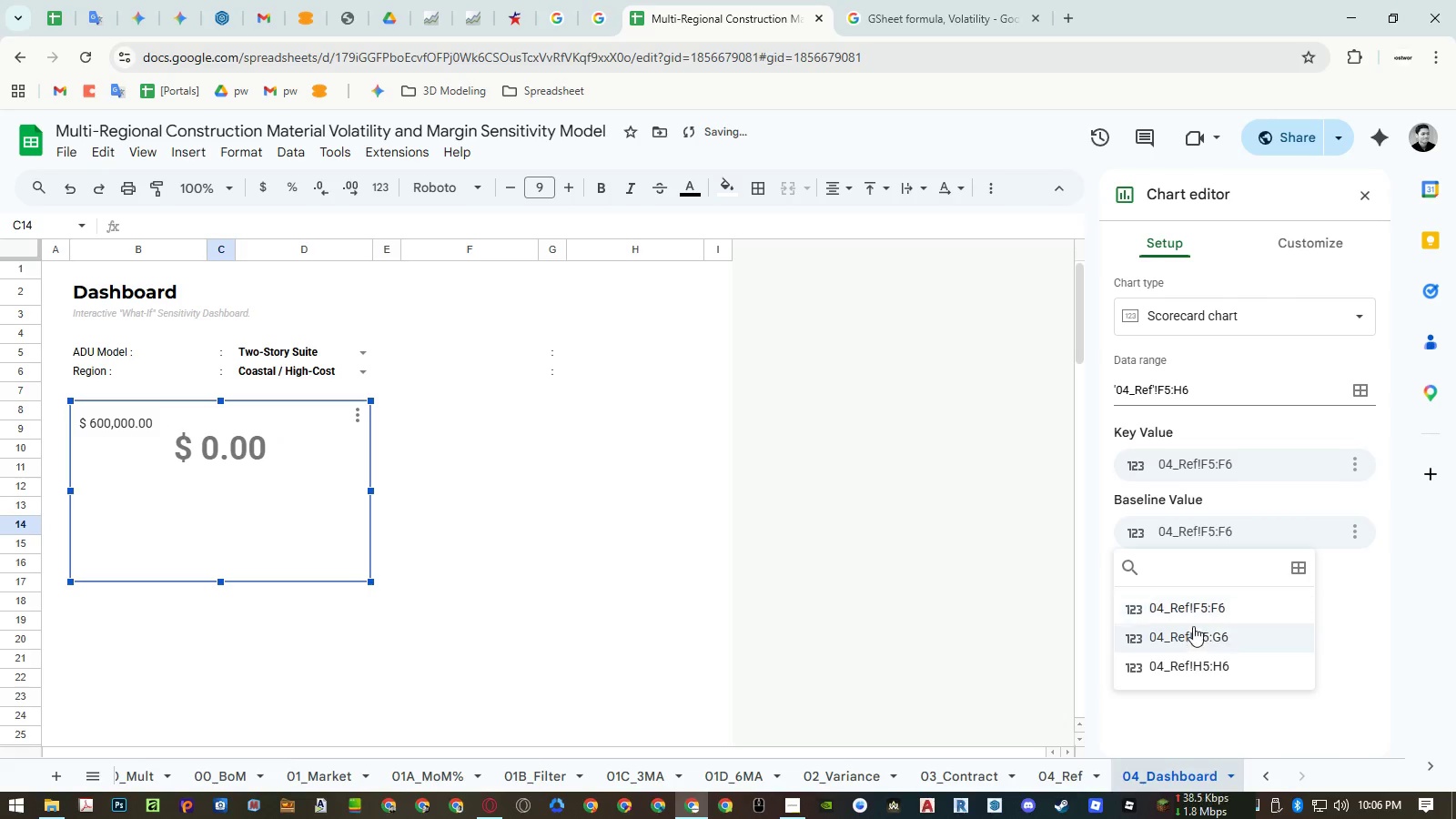 
left_click([1192, 631])
 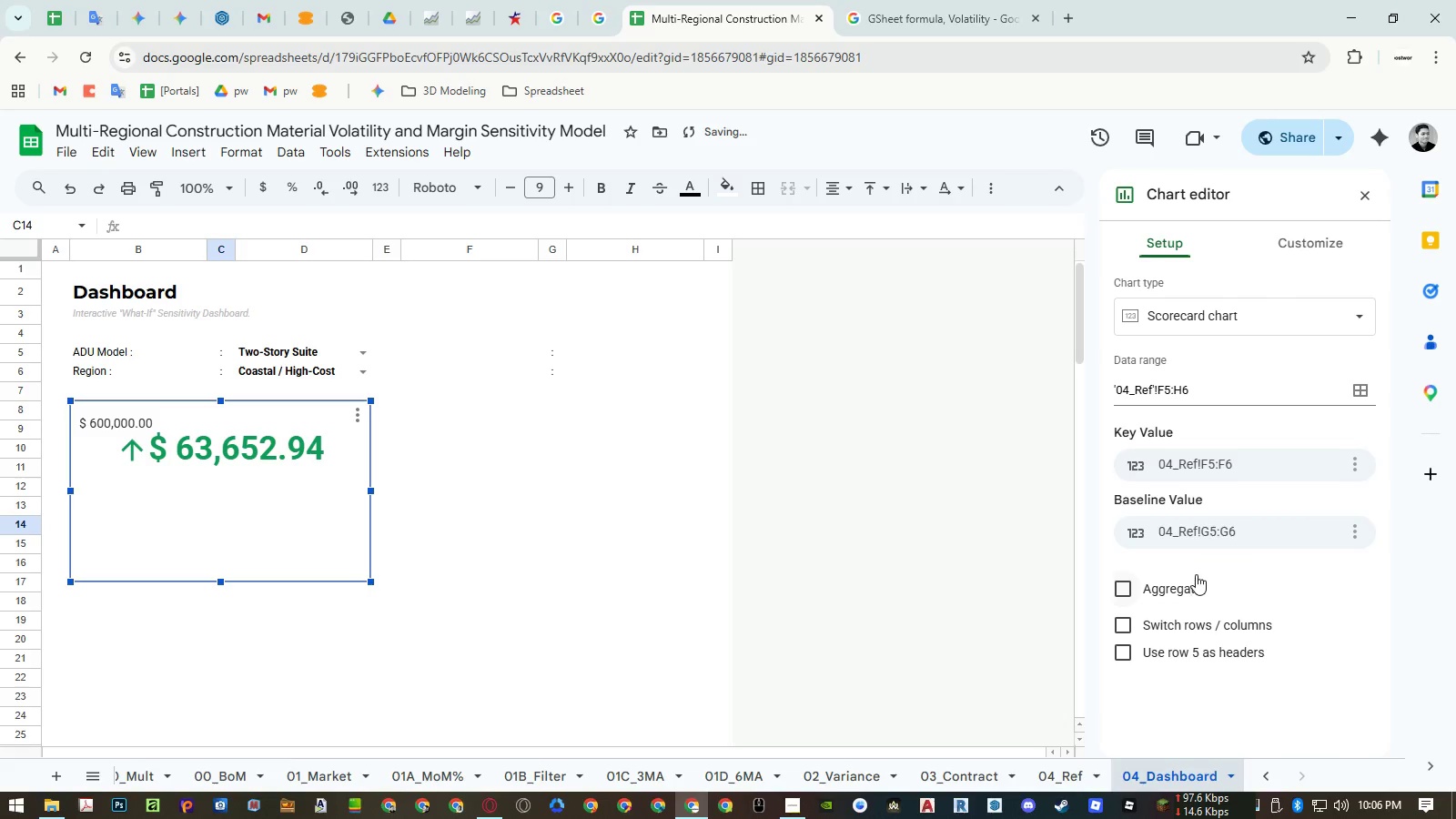 
left_click([1203, 535])
 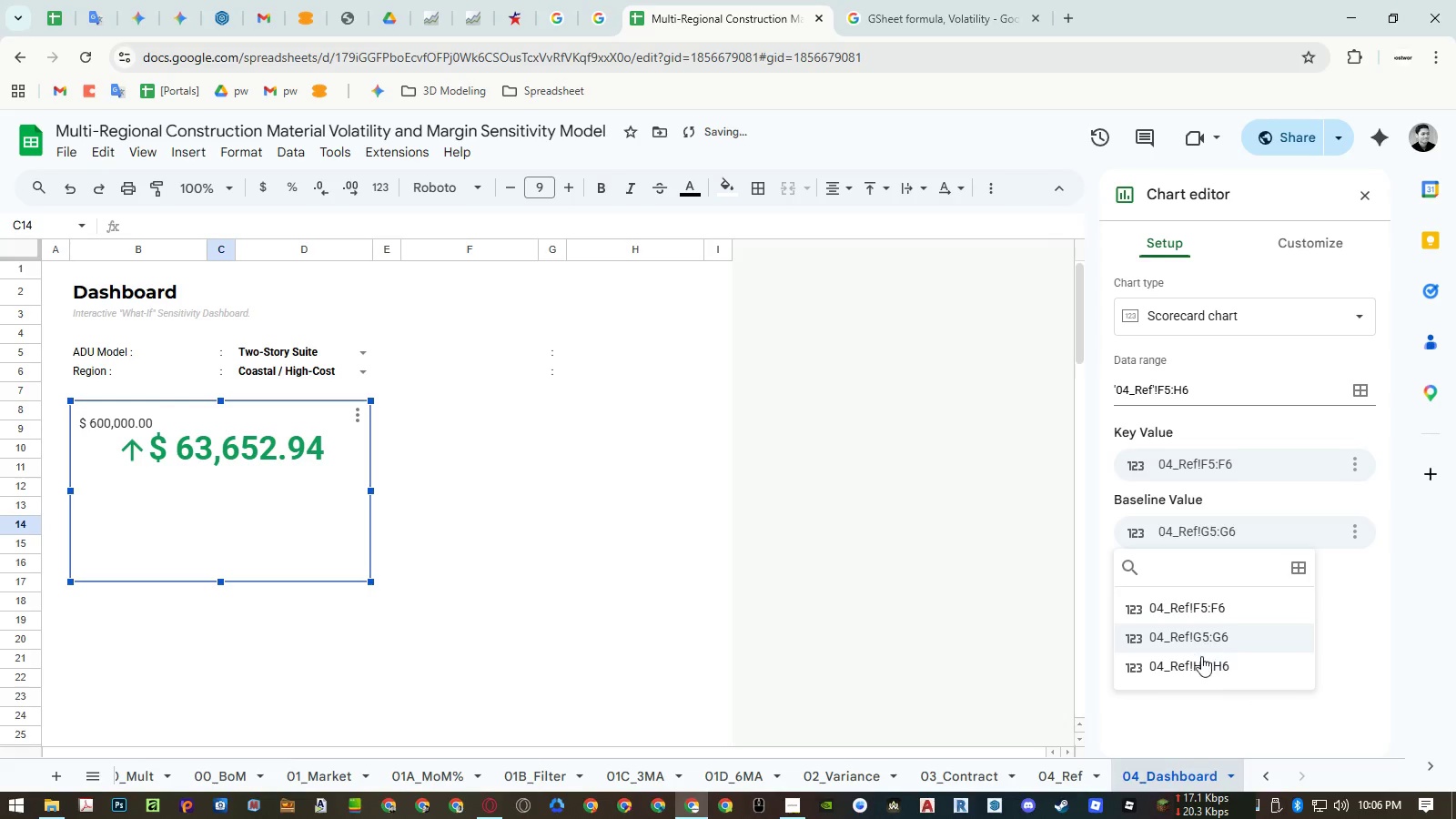 
left_click([1201, 662])
 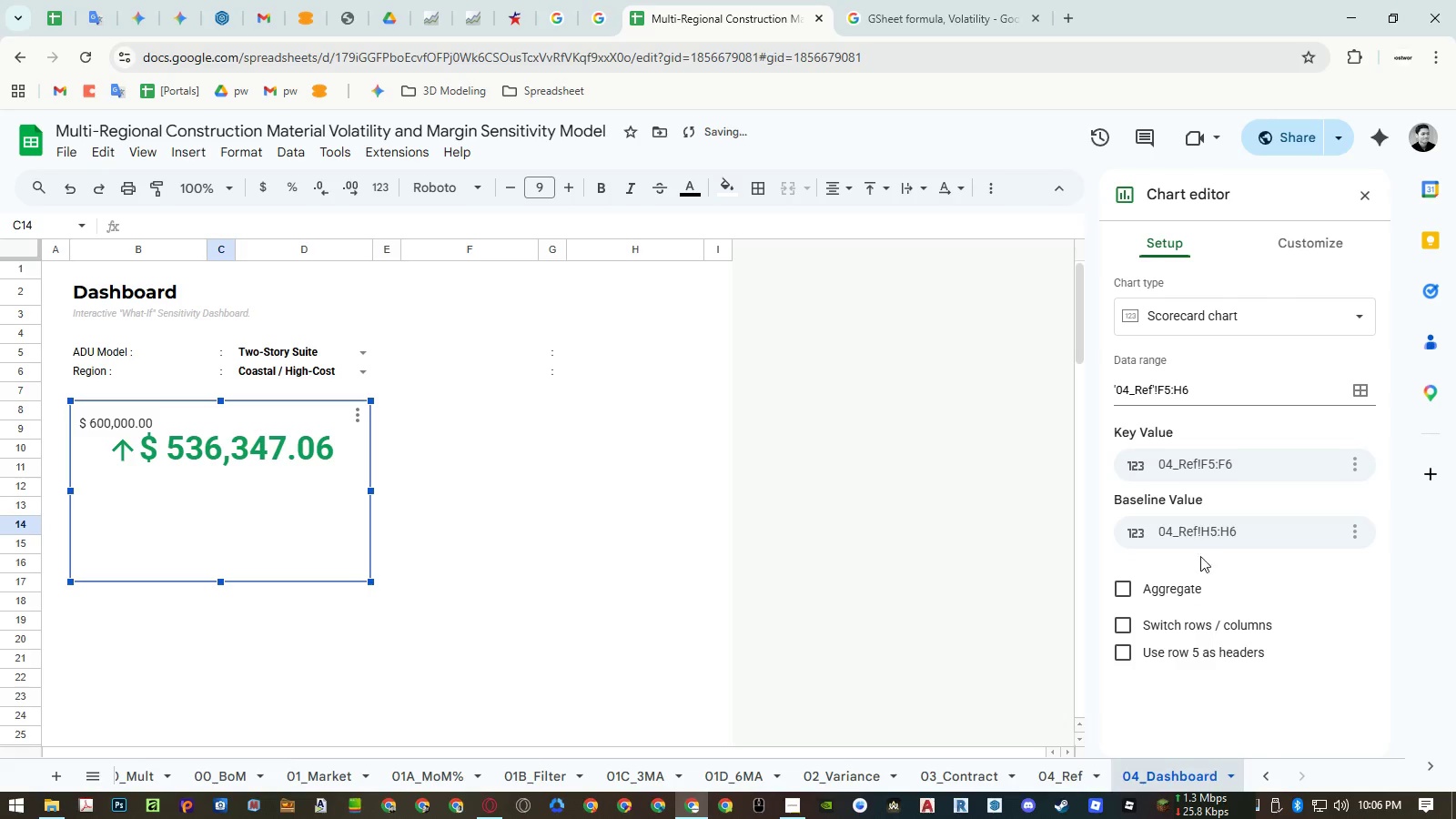 
left_click([1200, 542])
 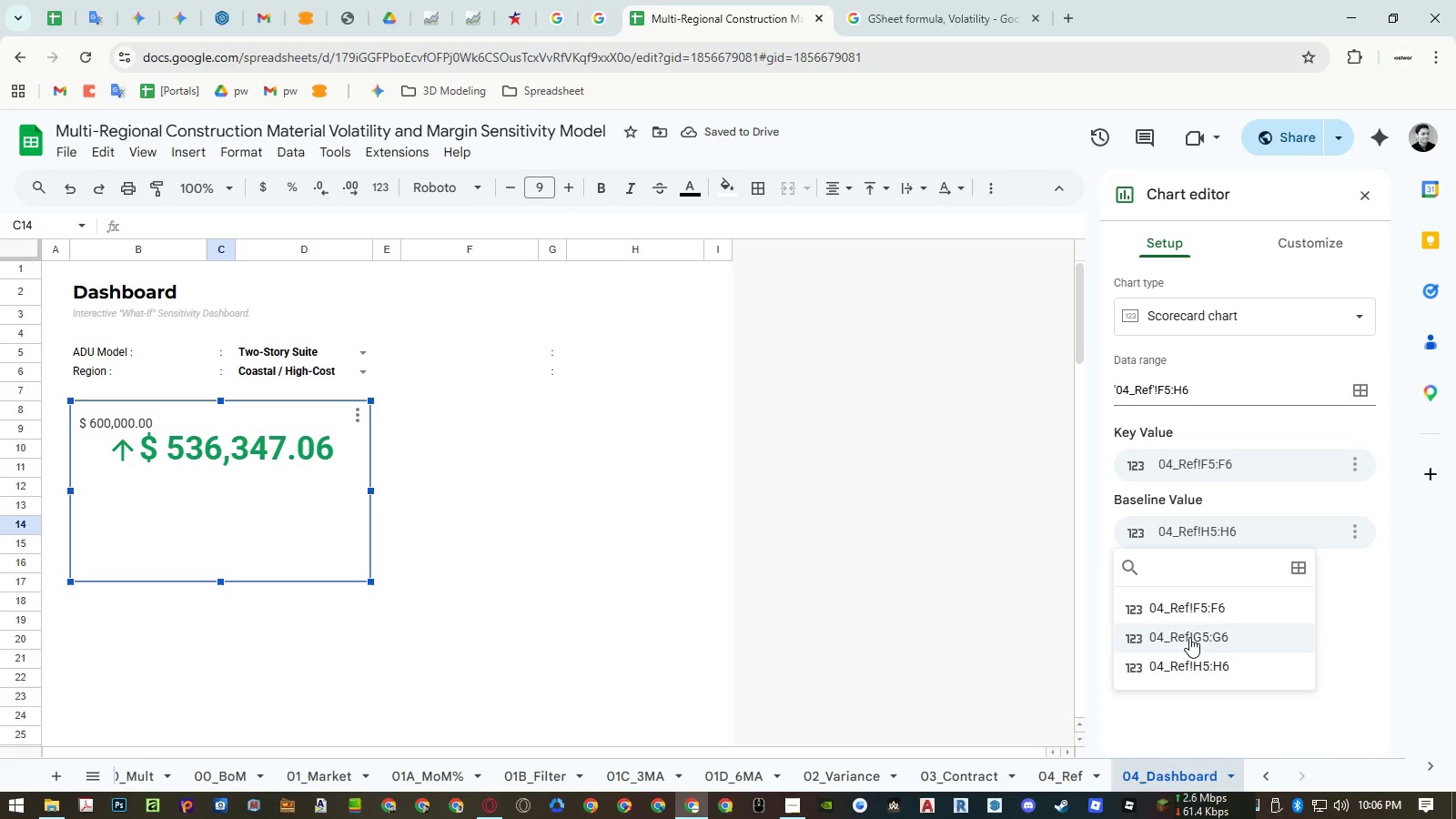 
left_click([1189, 637])
 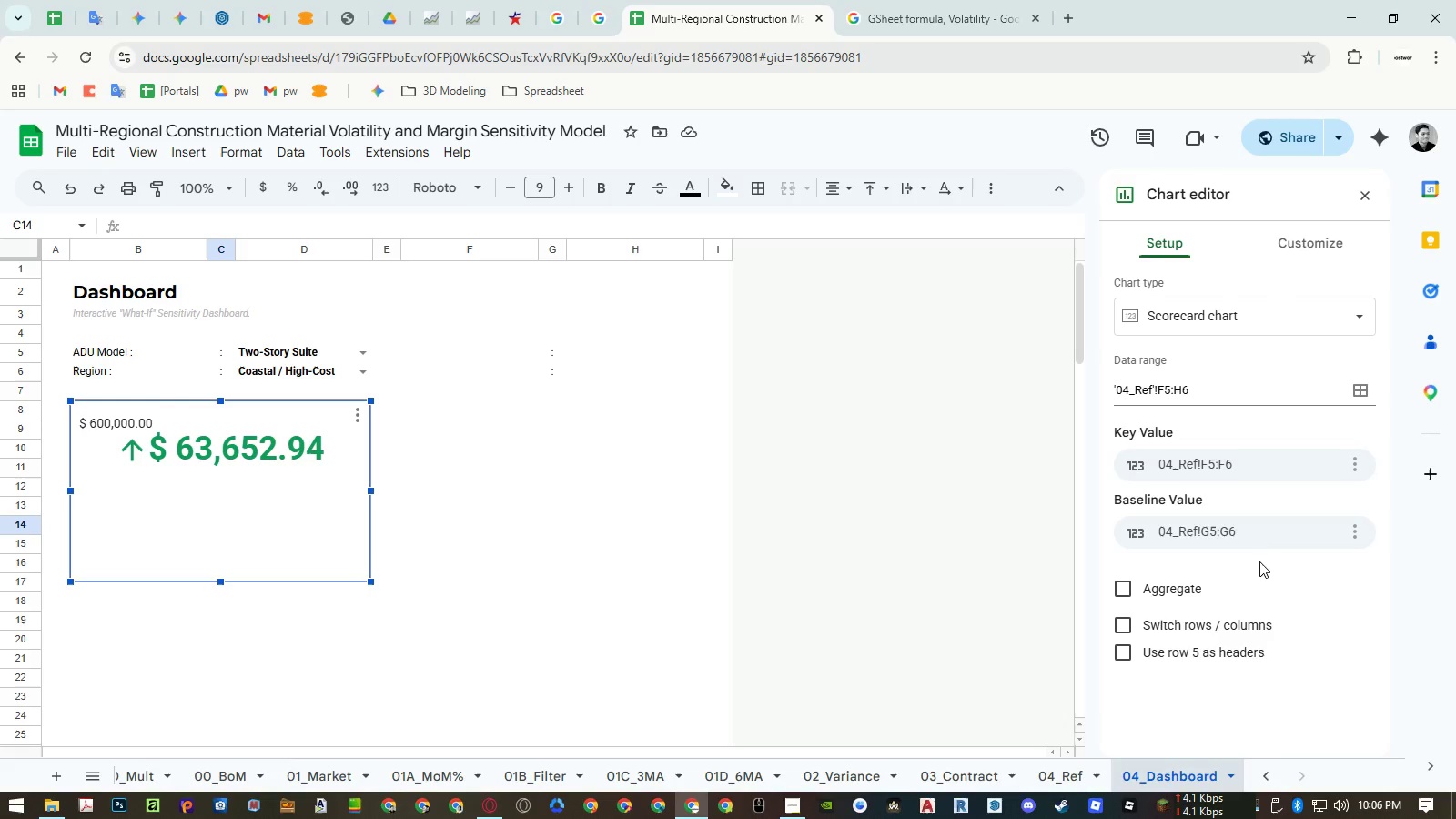 
wait(15.64)
 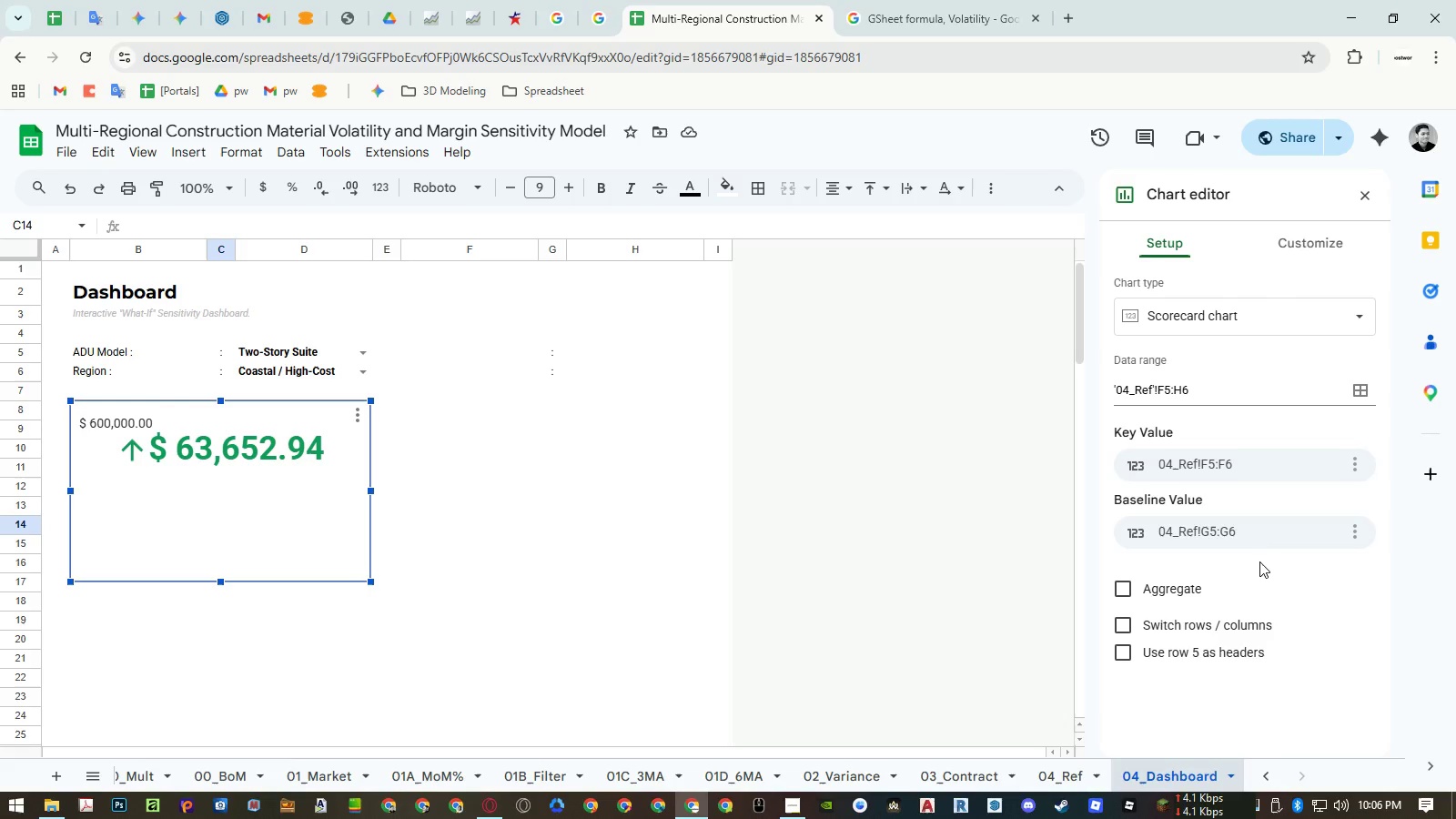 
left_click([1076, 776])
 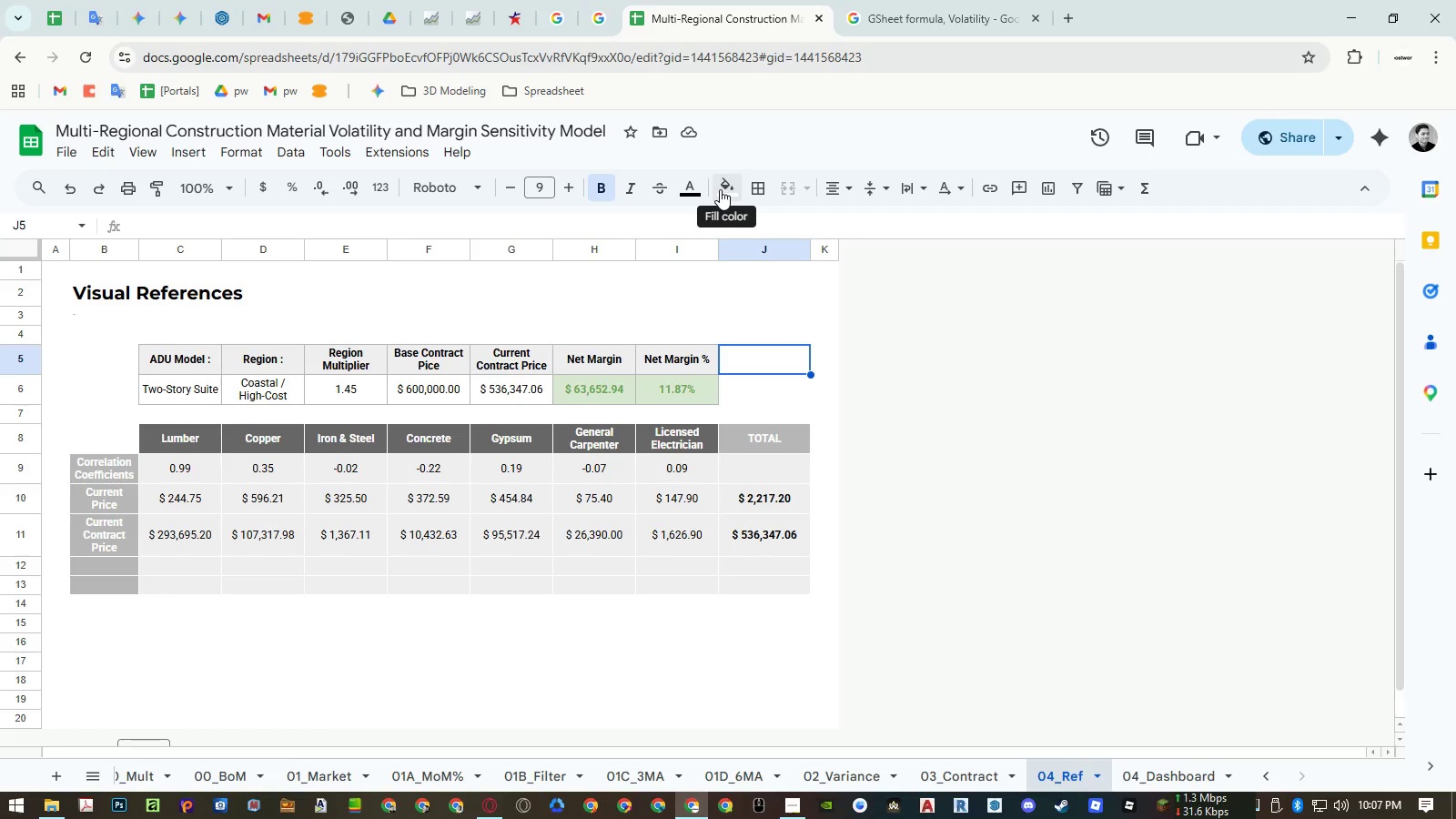 
wait(18.67)
 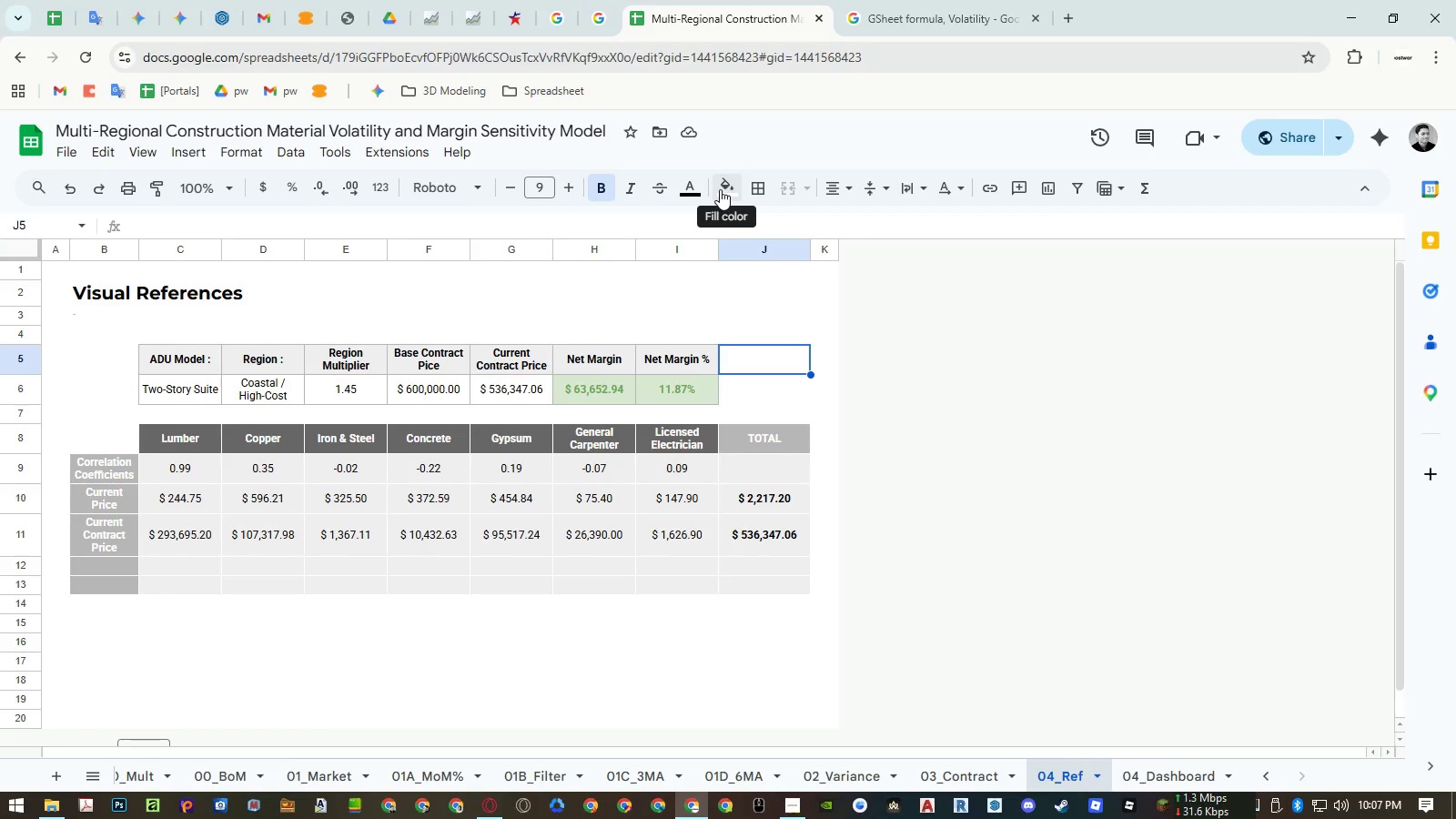 
left_click([1162, 776])
 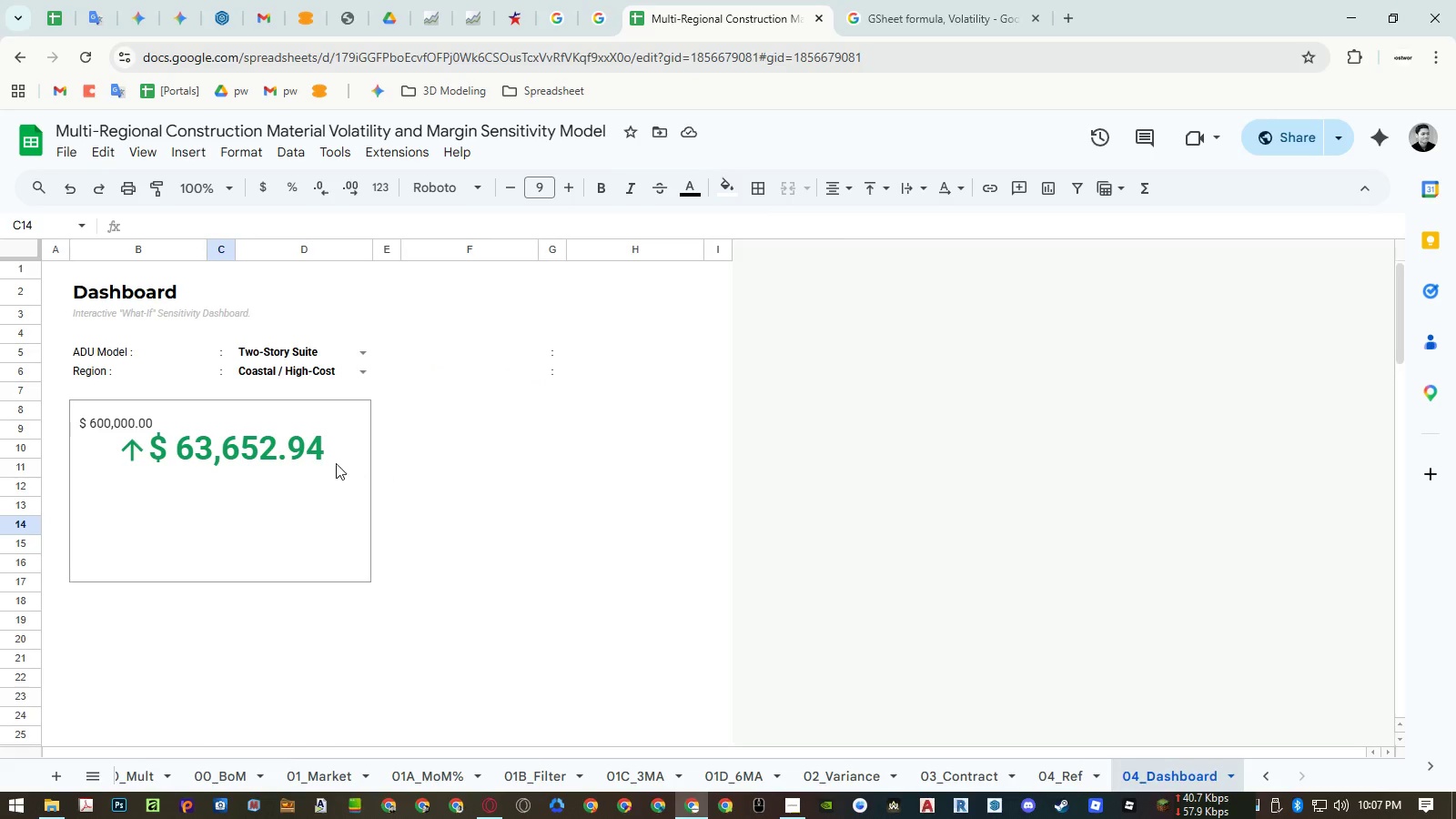 
left_click([330, 462])
 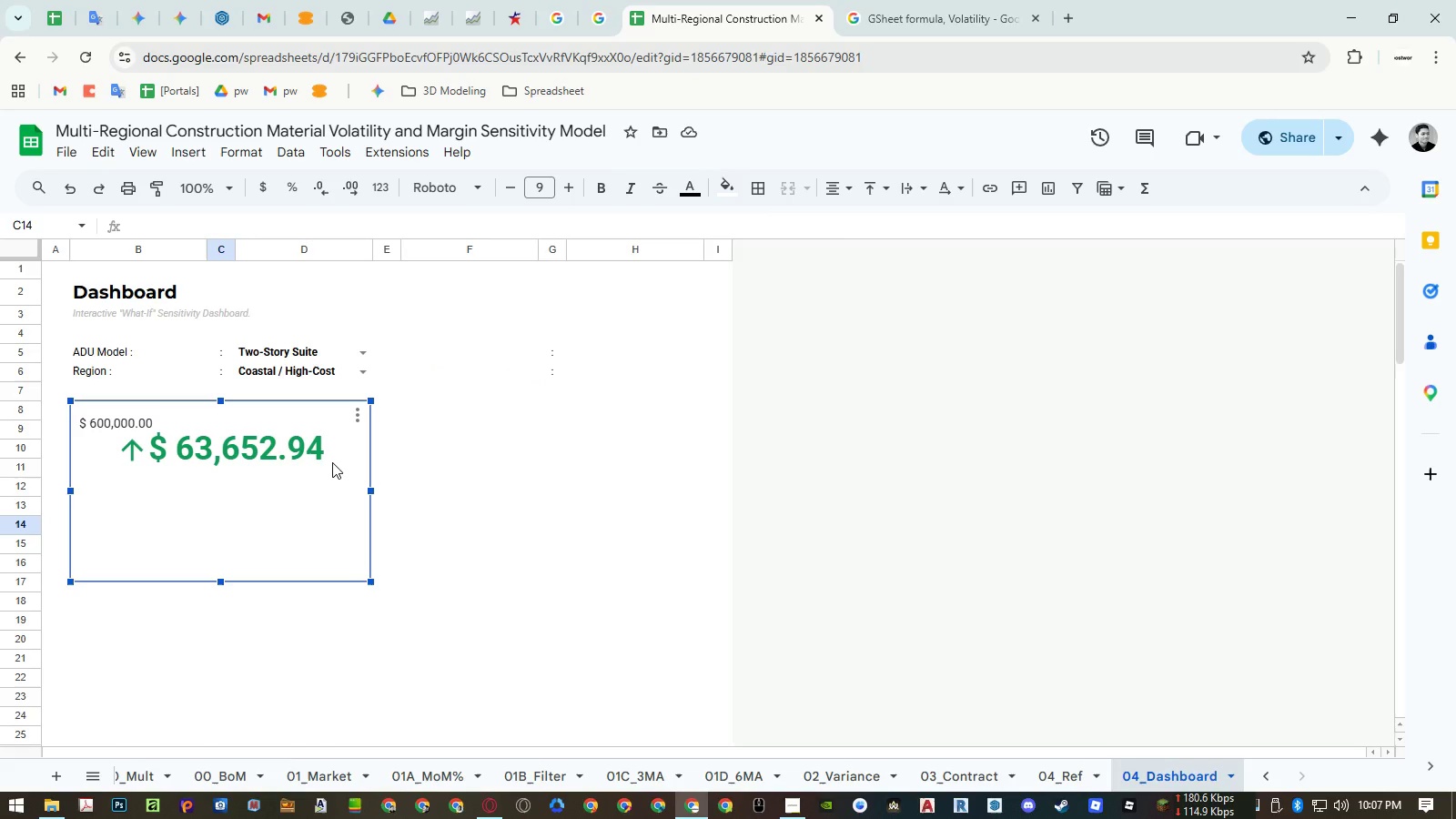 
key(Delete)
 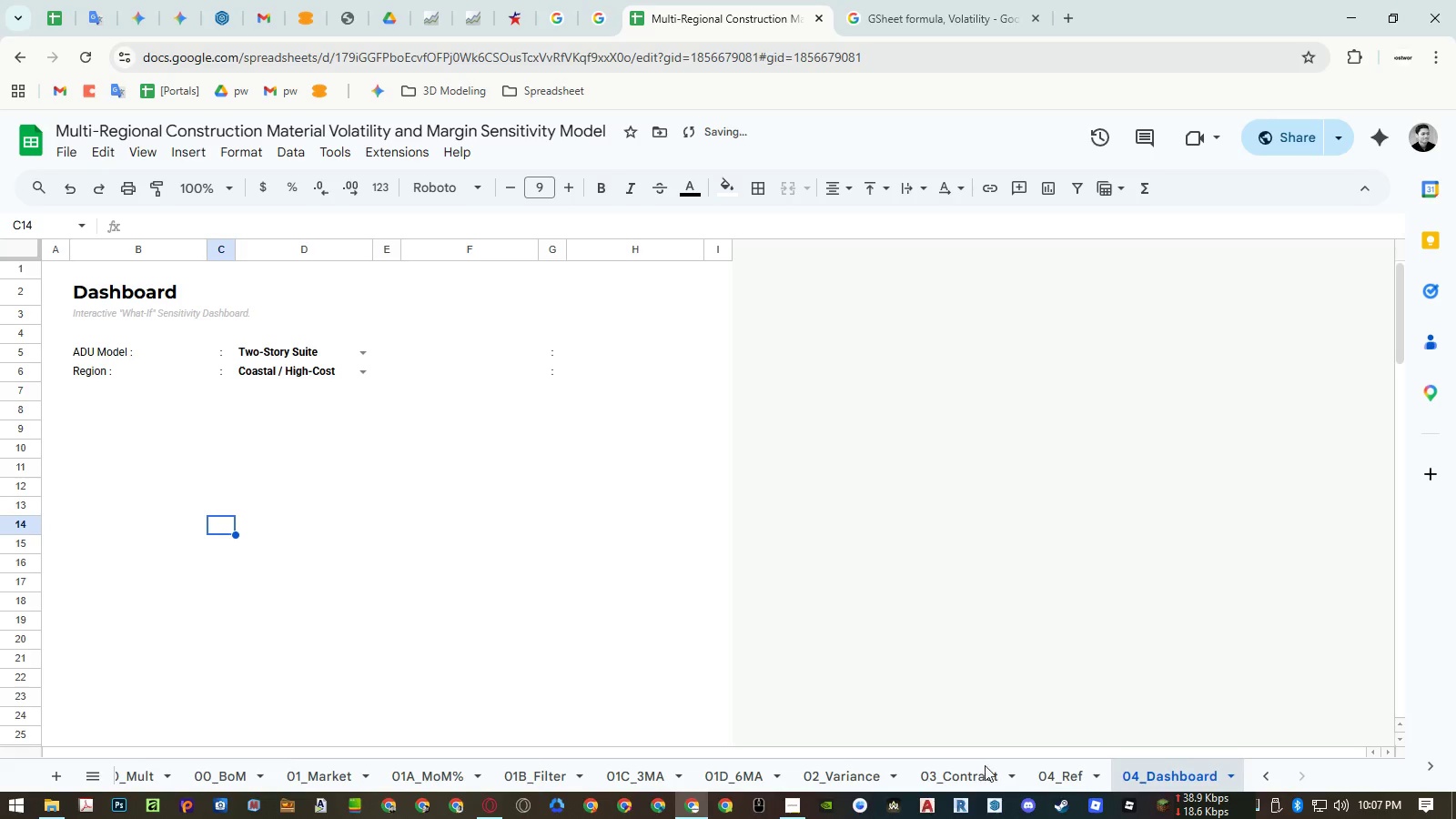 
mouse_move([1036, 779])
 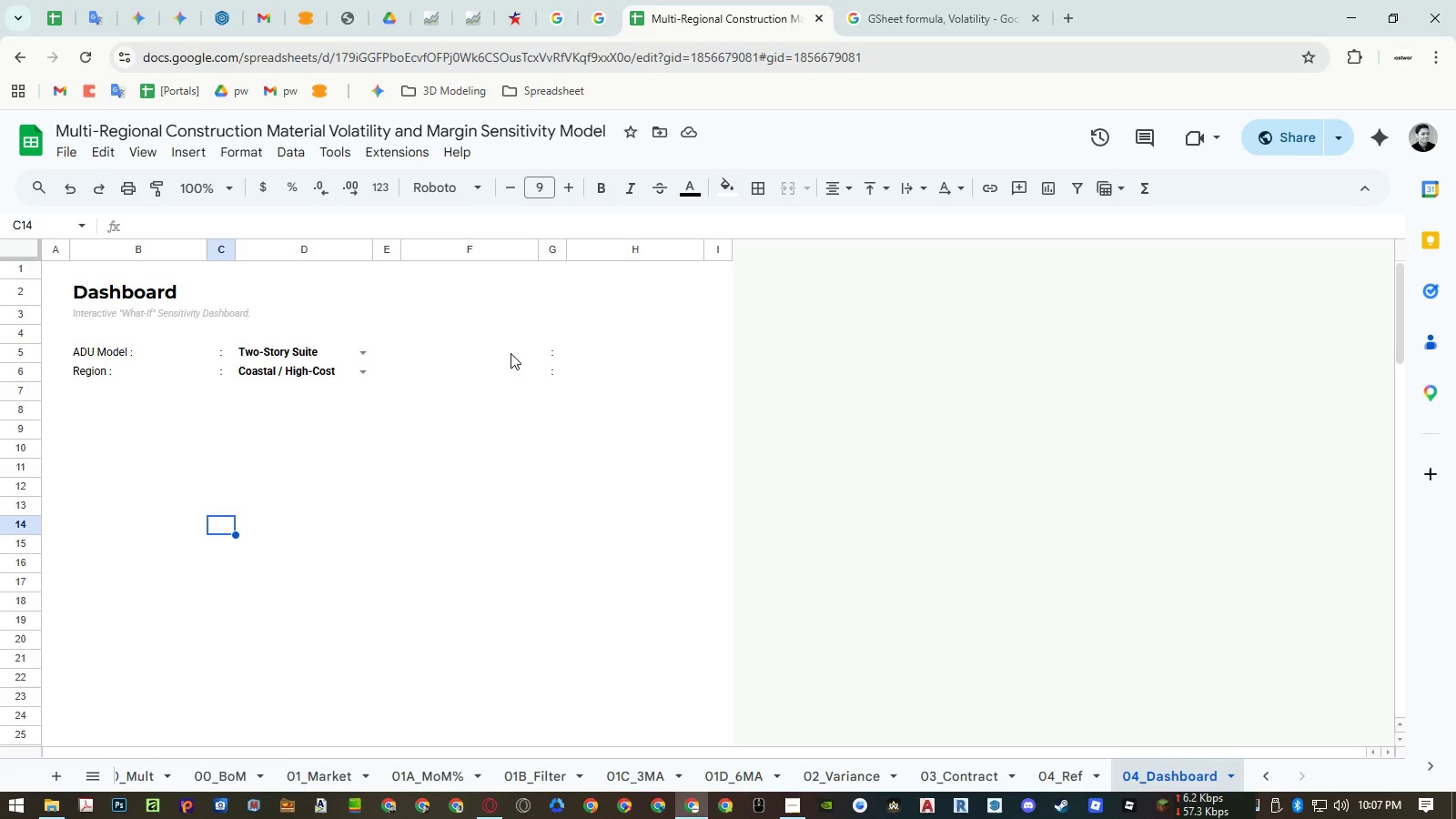 
wait(8.7)
 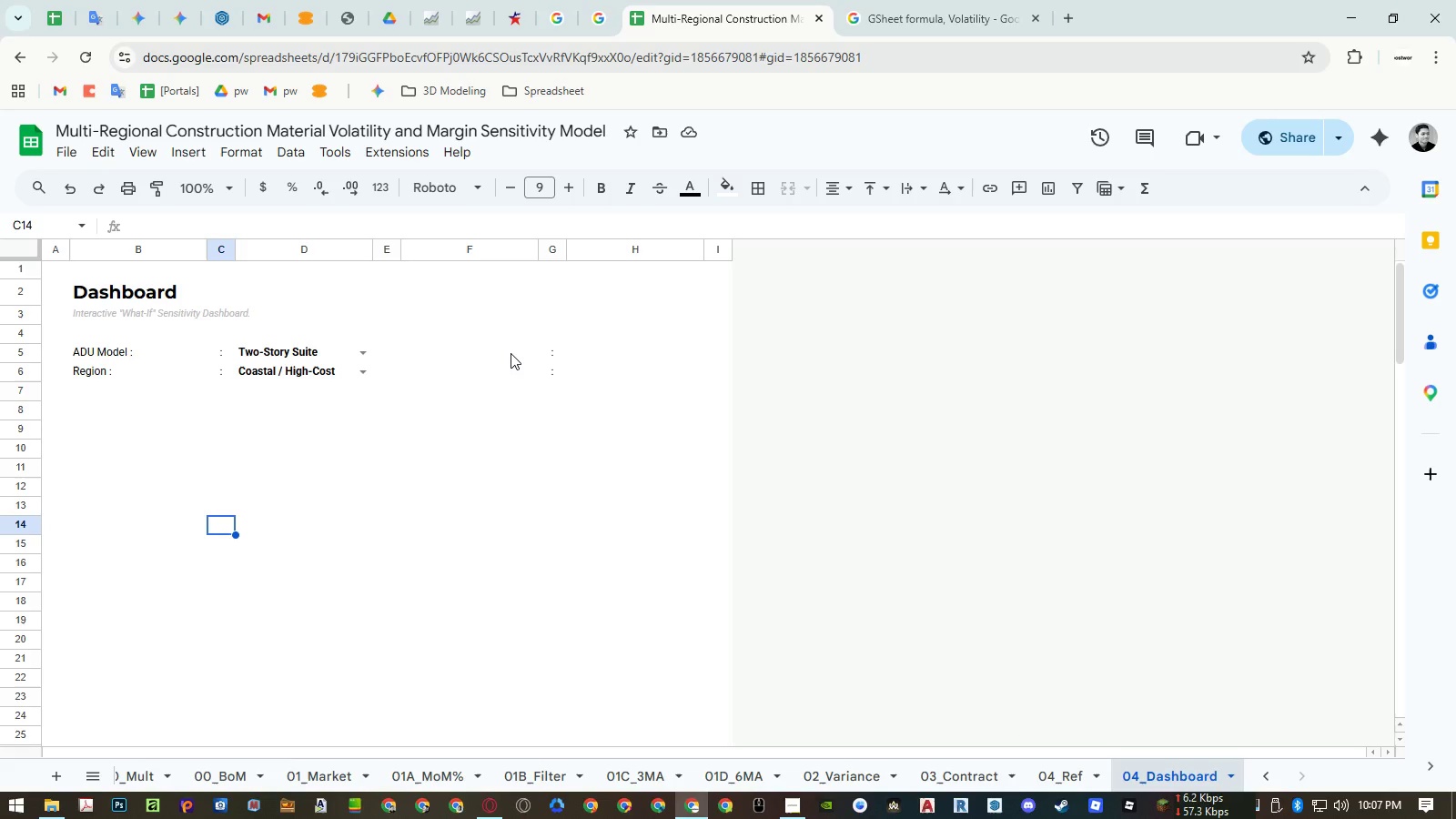 
left_click([388, 246])
 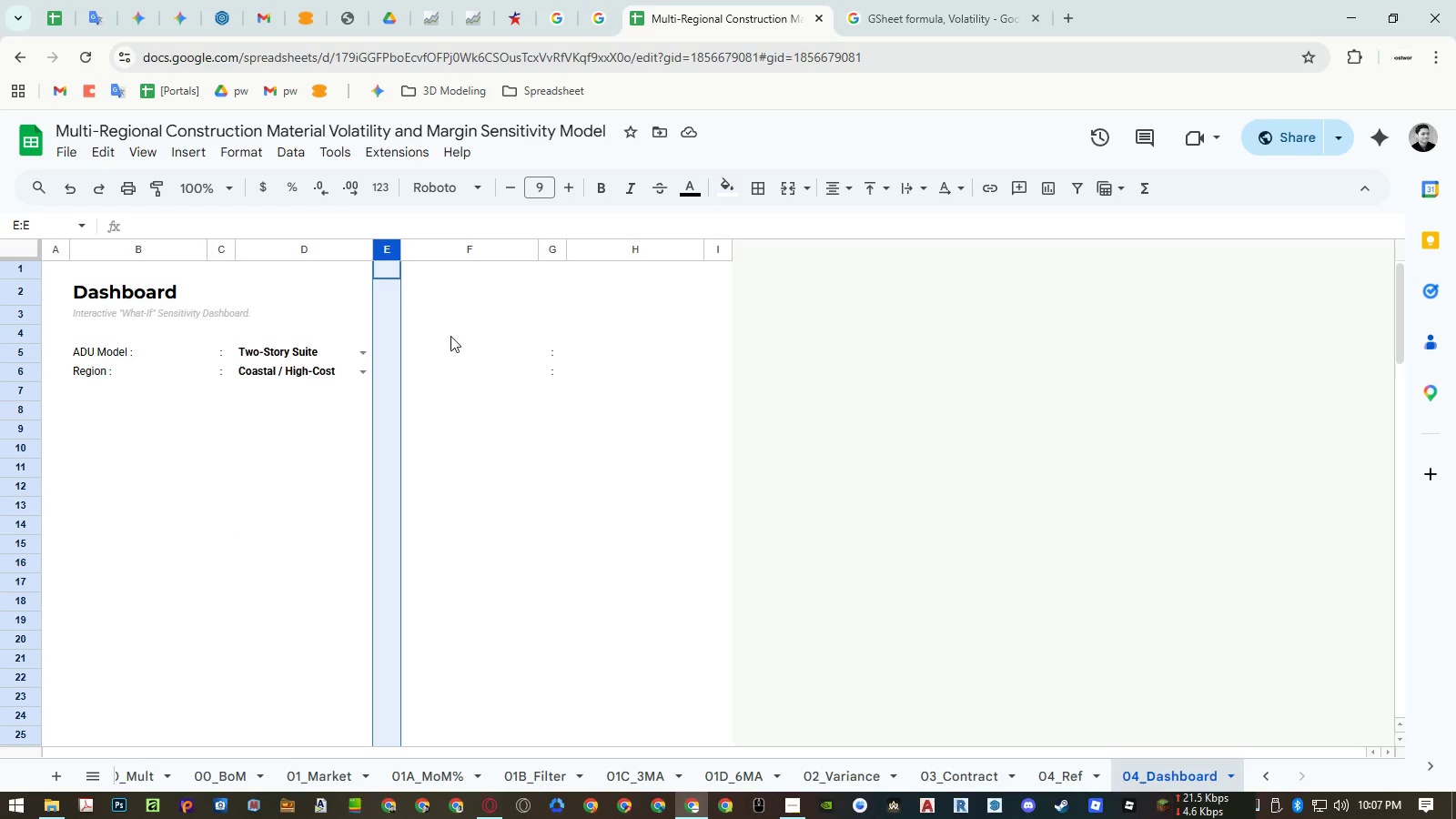 
key(Control+ControlLeft)
 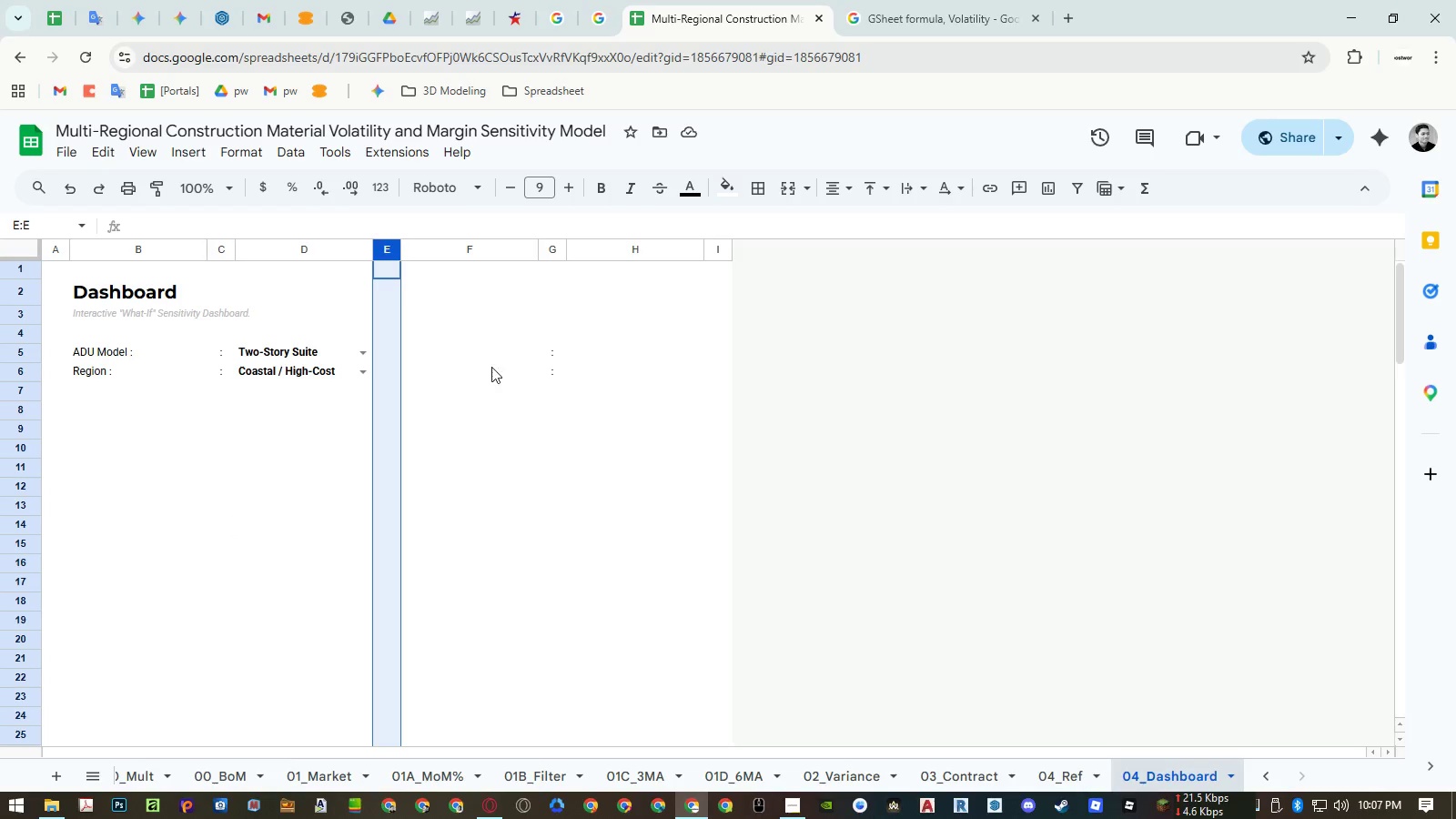 
key(Control+C)
 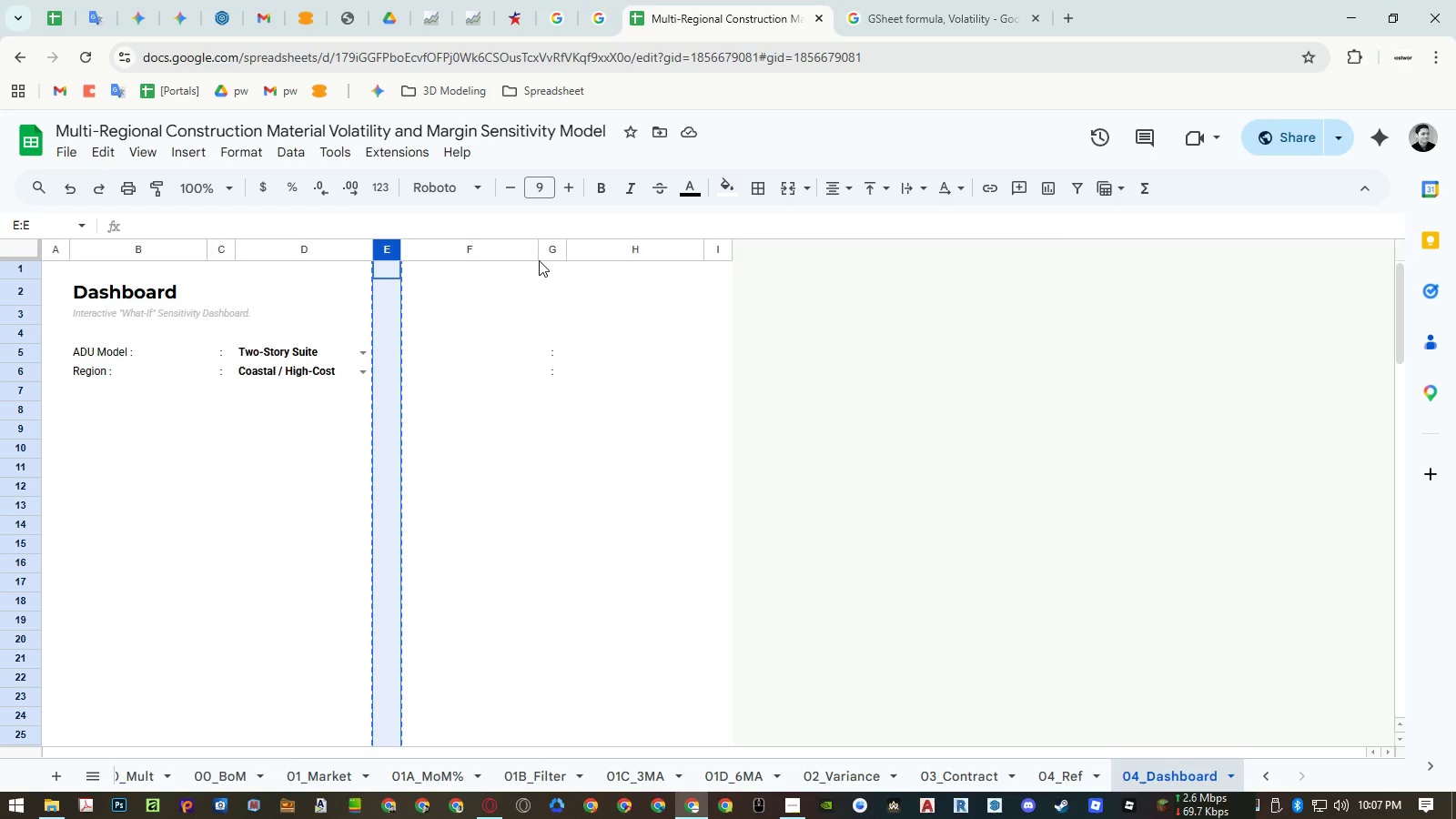 
left_click([550, 250])
 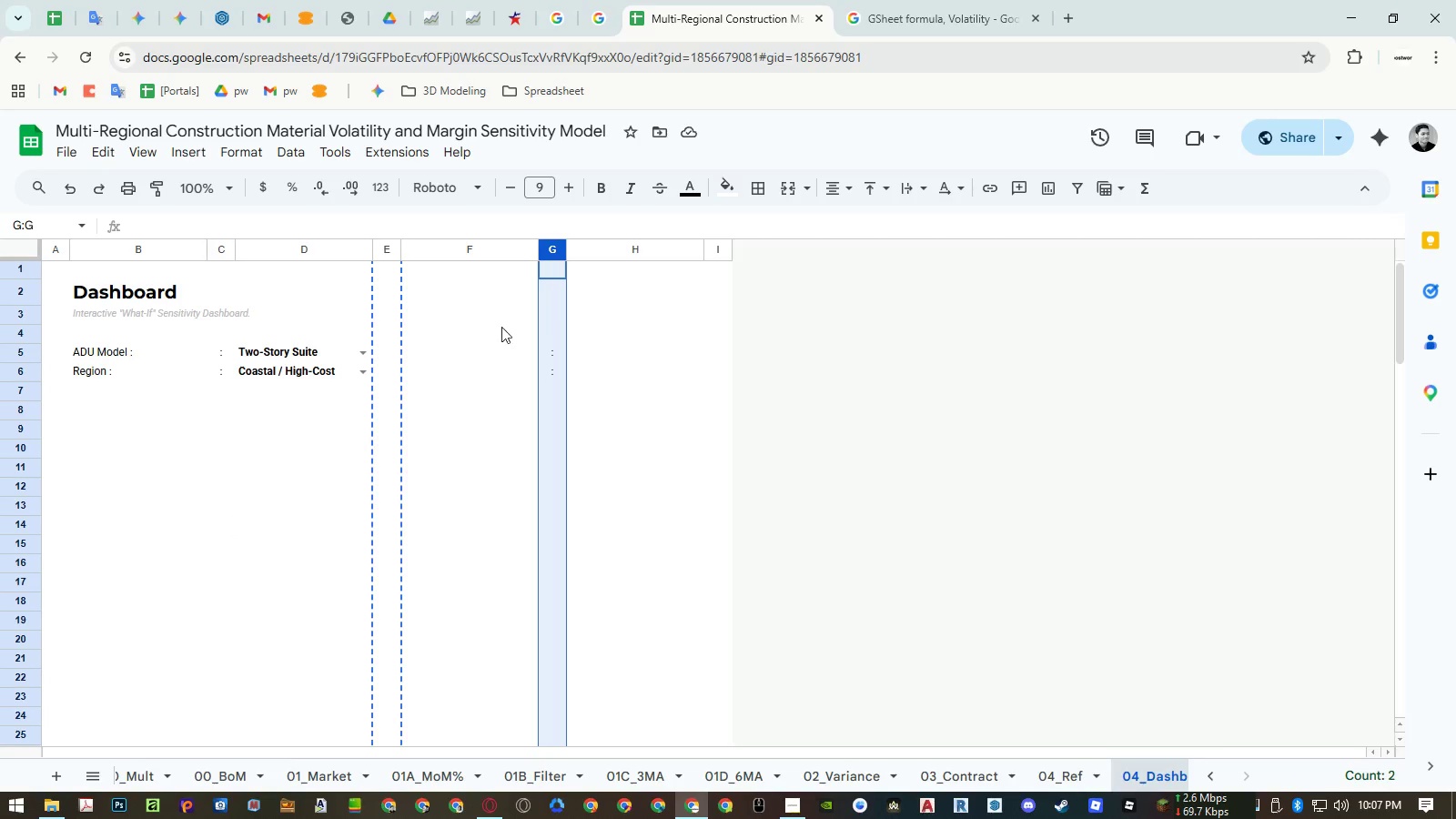 
key(Control+ControlLeft)
 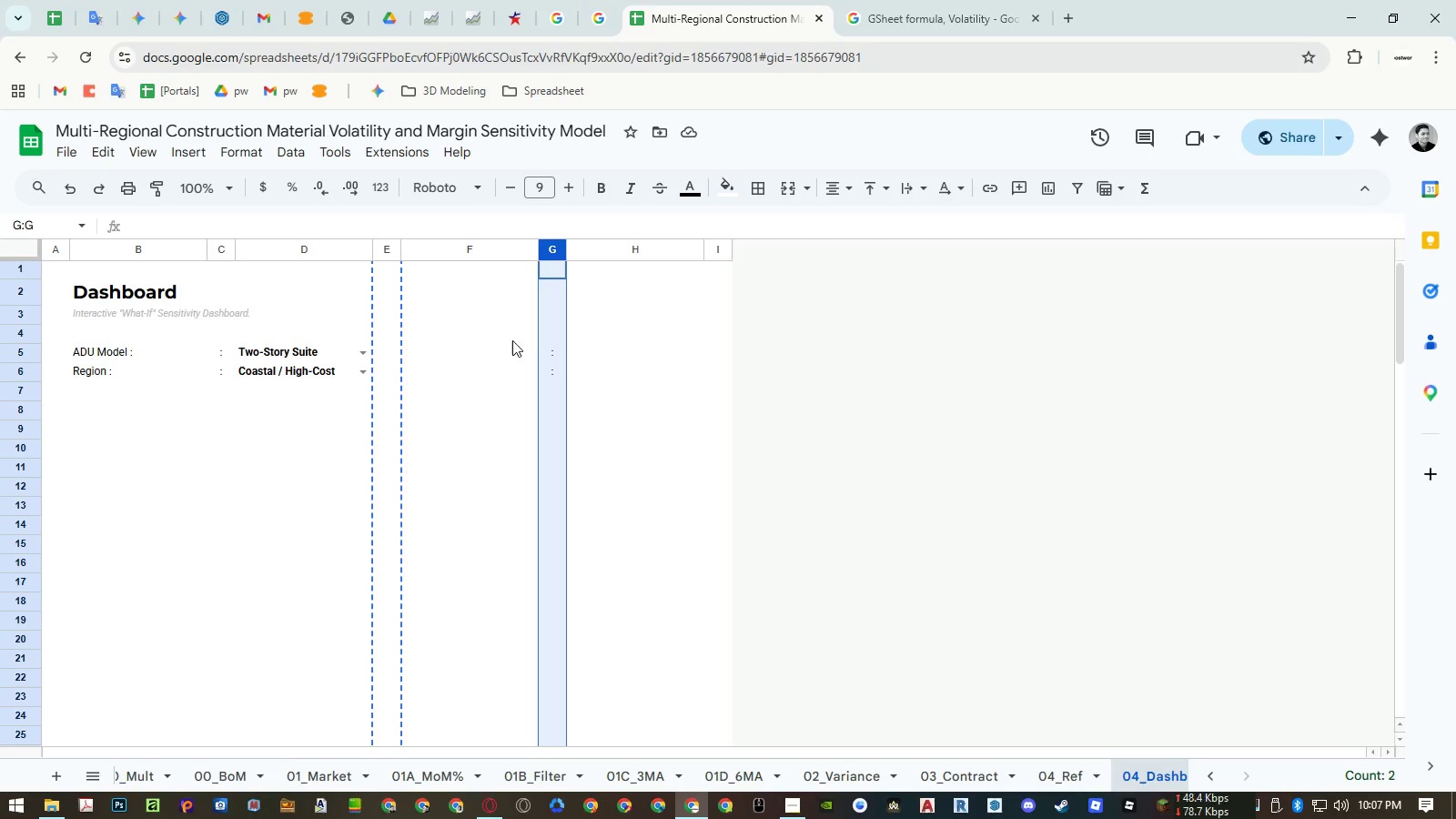 
key(Control+V)
 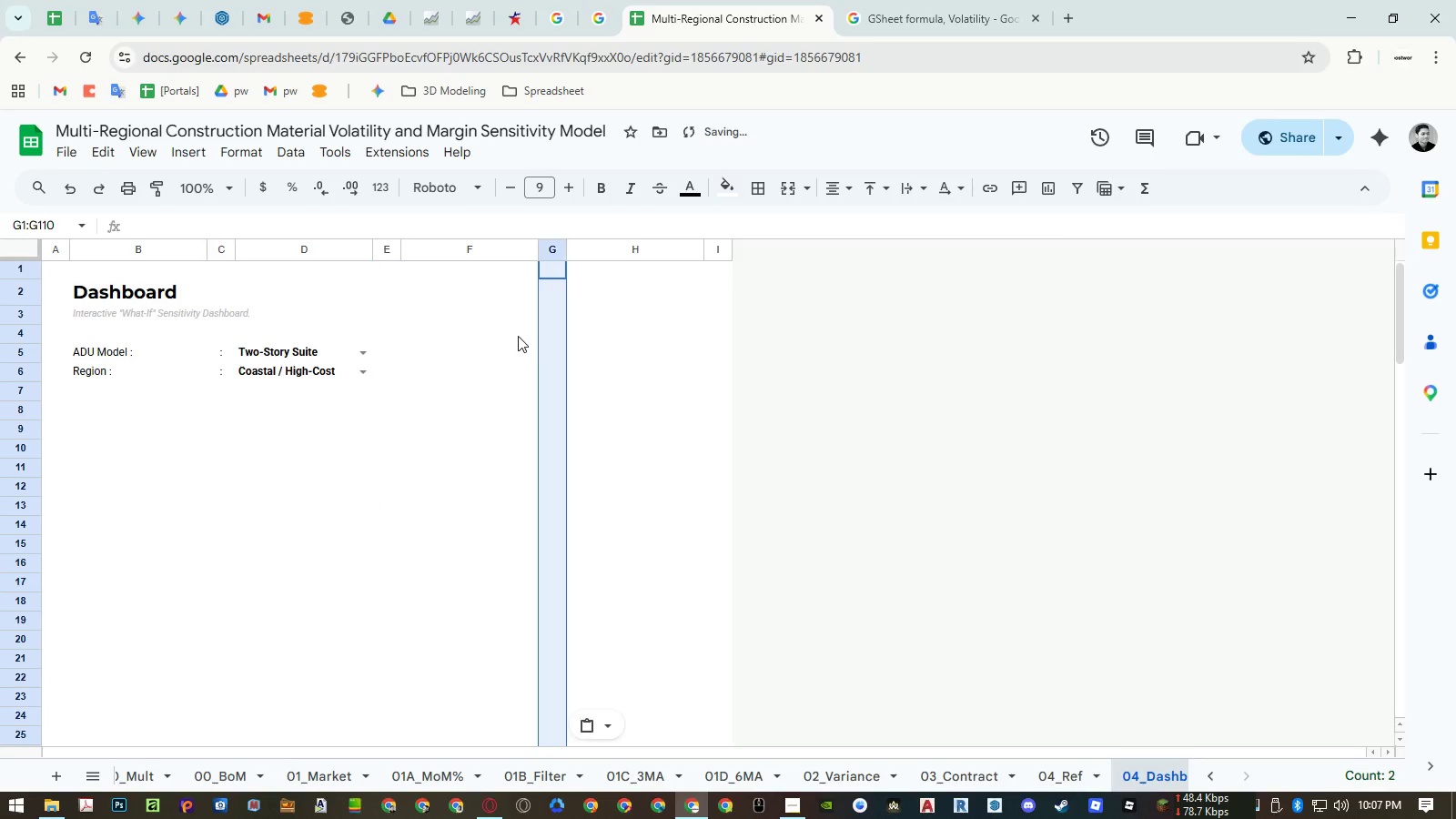 
left_click([505, 338])
 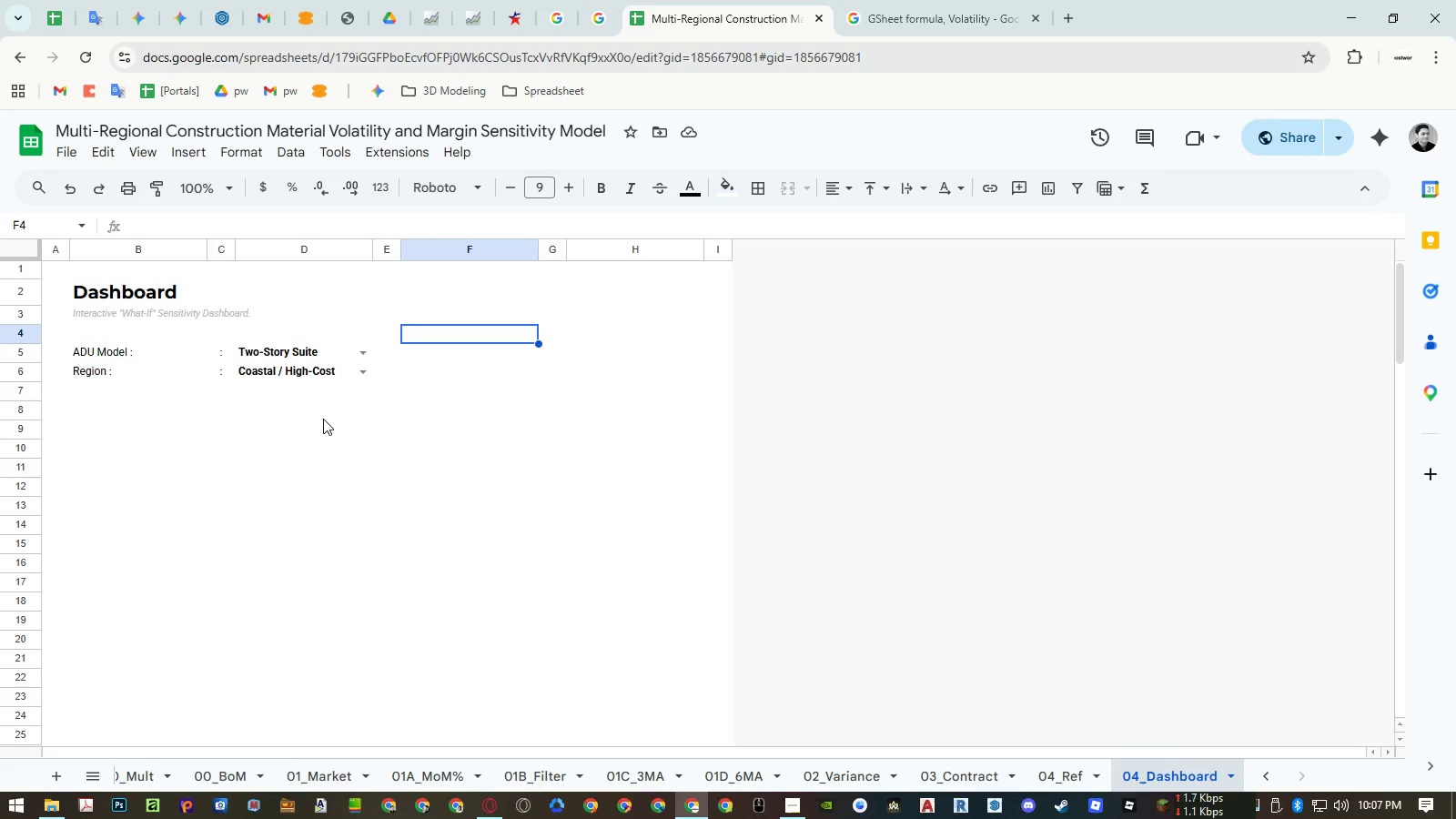 
wait(7.5)
 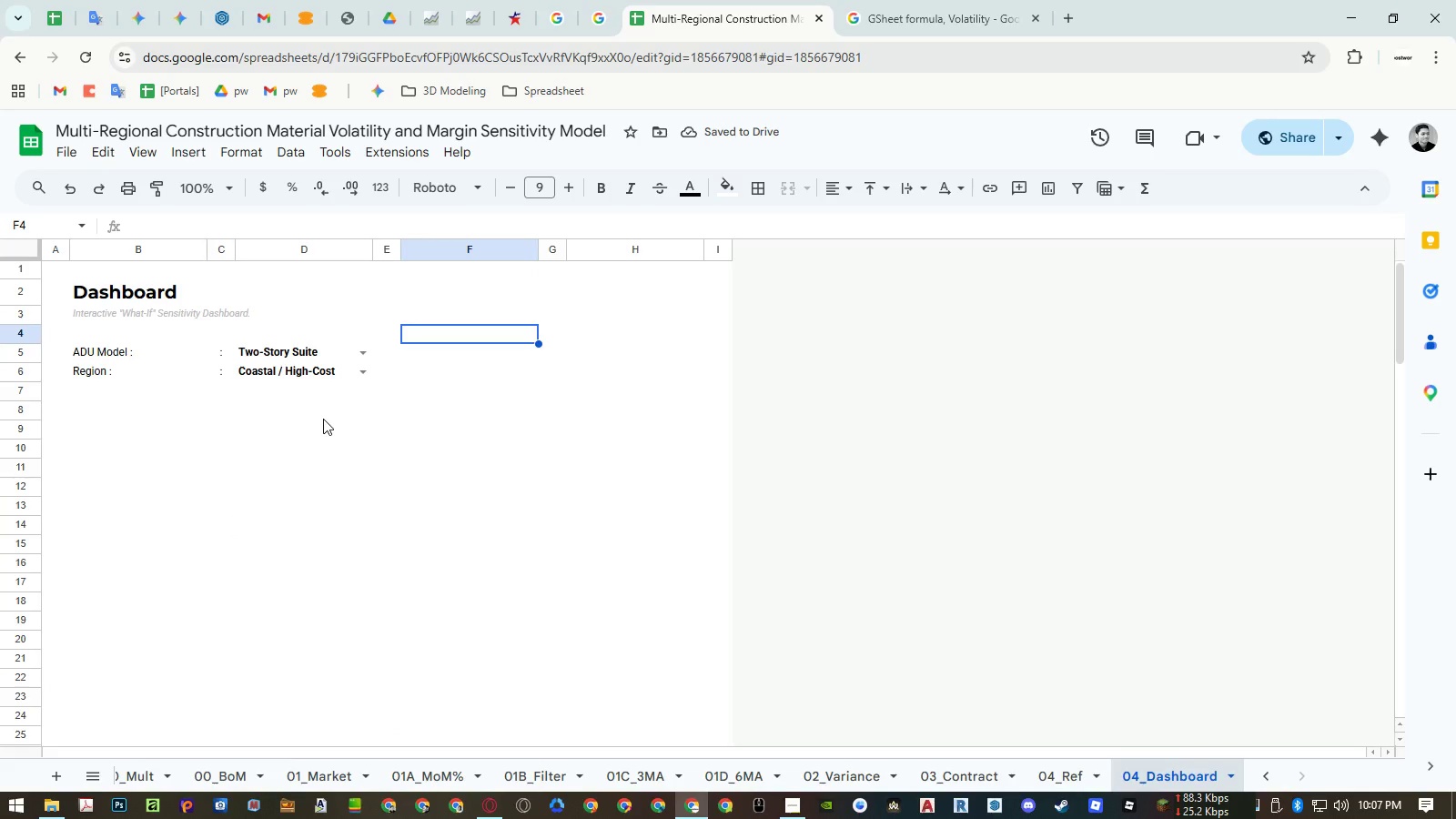 
left_click([274, 354])
 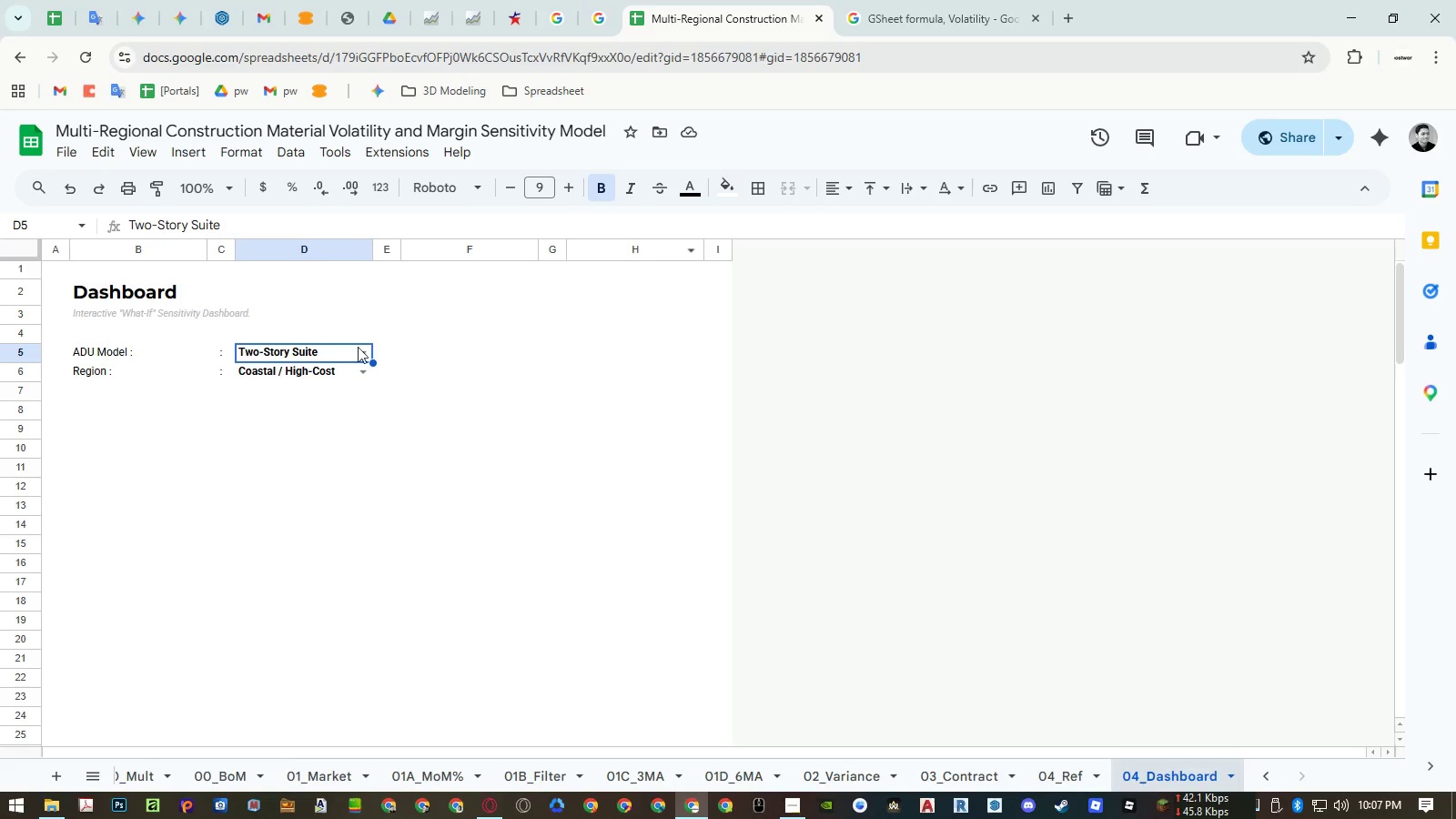 
left_click_drag(start_coordinate=[334, 354], to_coordinate=[331, 373])
 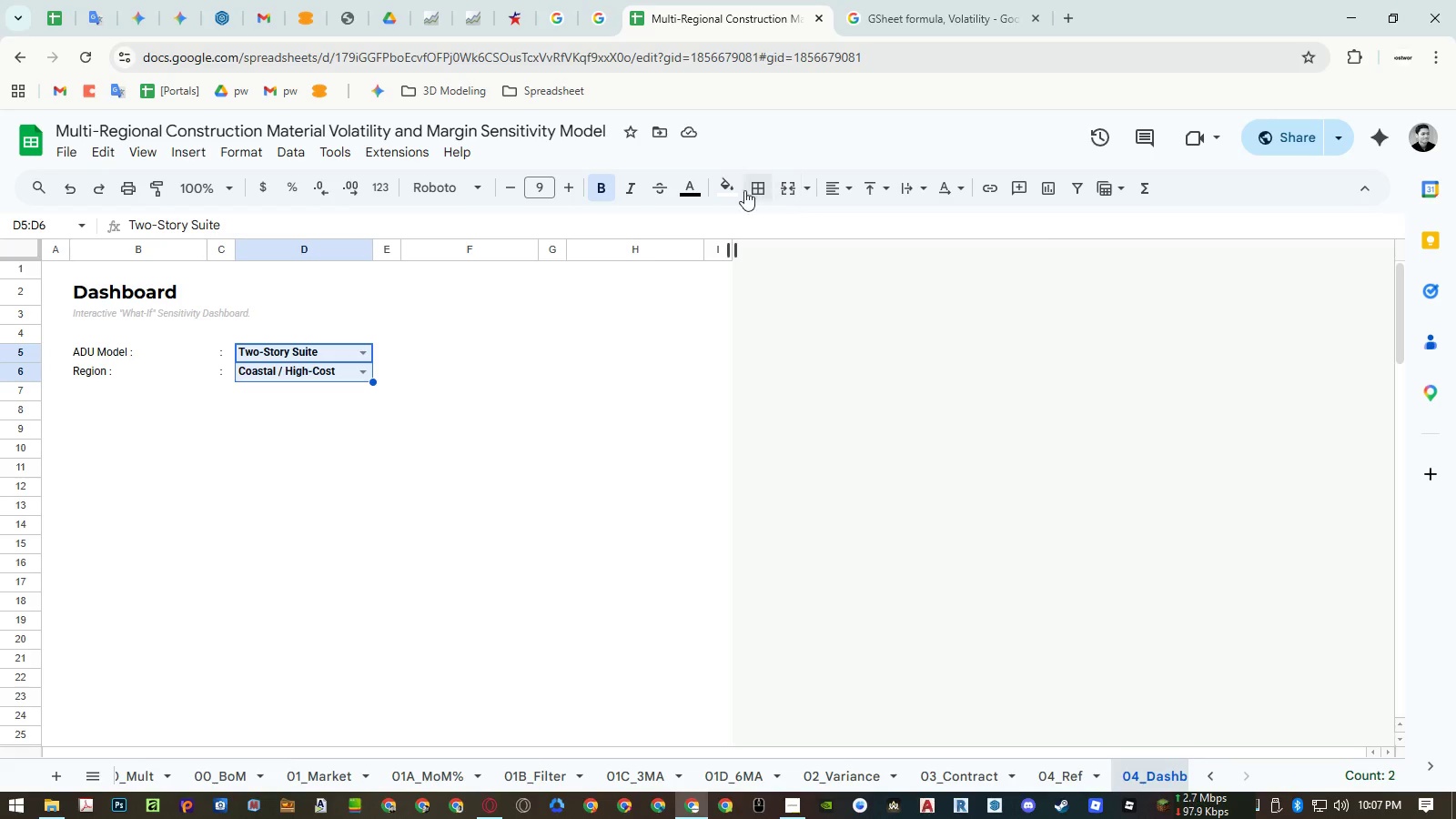 
left_click([724, 184])
 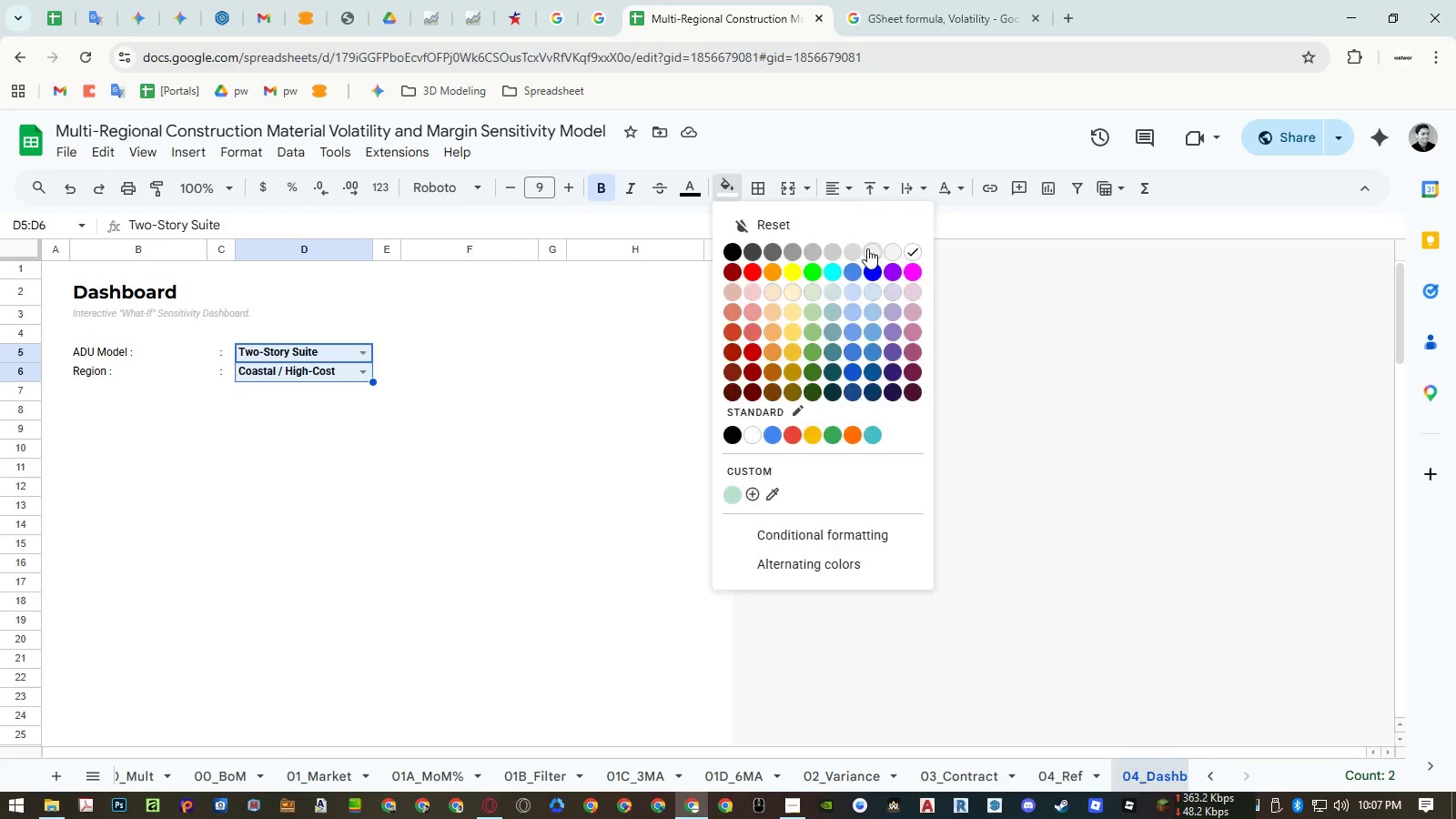 
double_click([538, 362])
 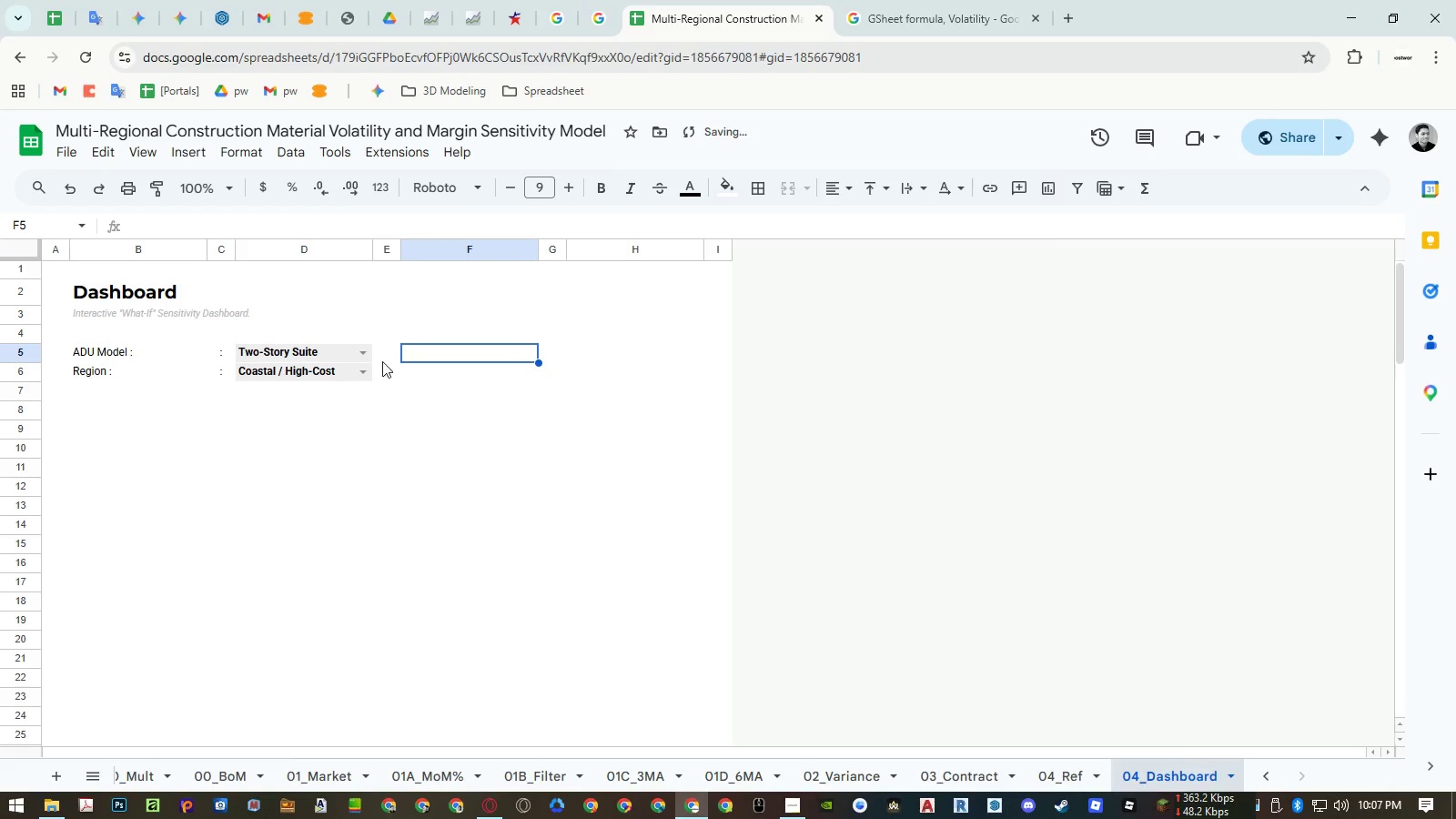 
left_click_drag(start_coordinate=[348, 350], to_coordinate=[343, 370])
 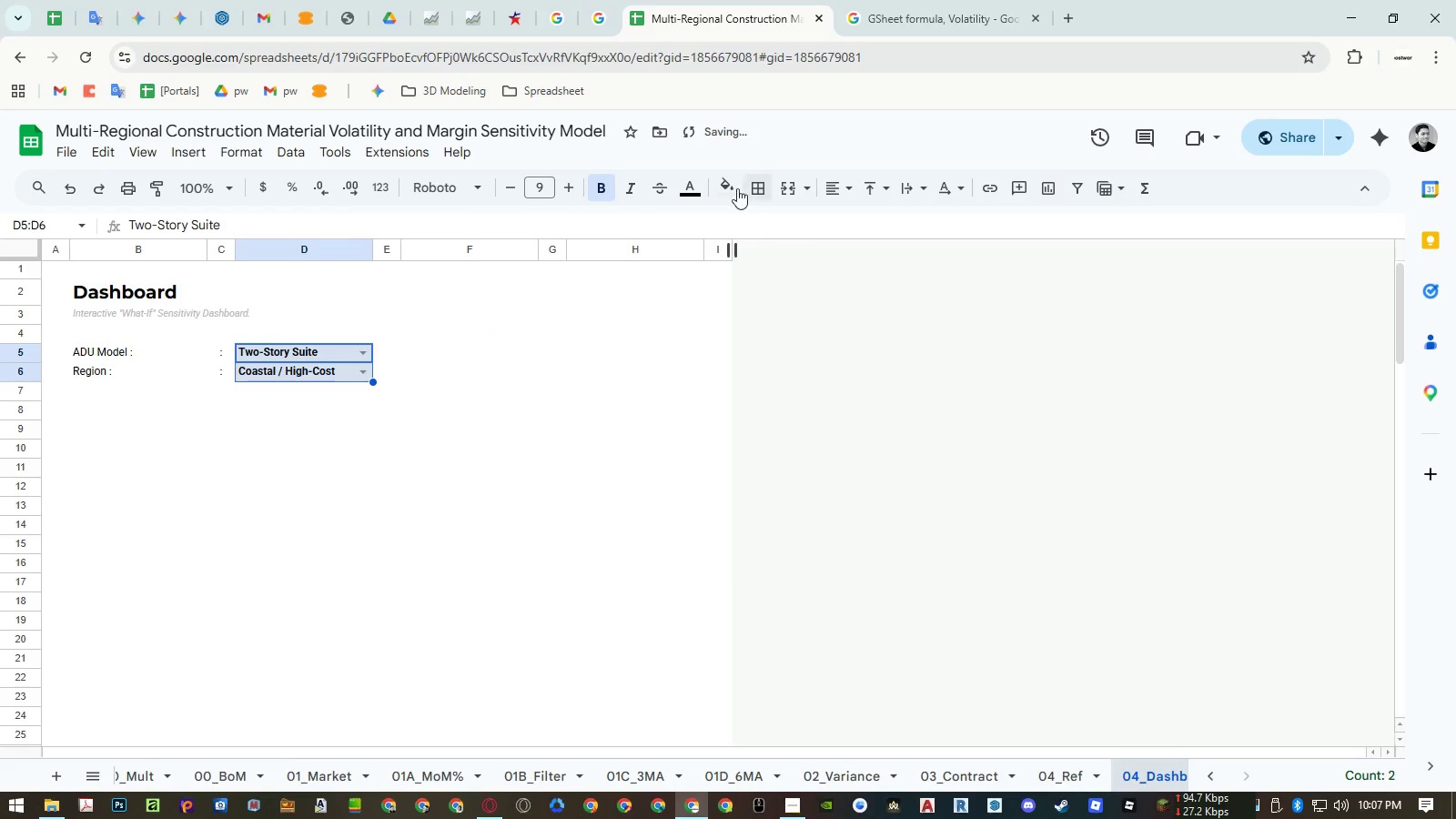 
left_click([733, 183])
 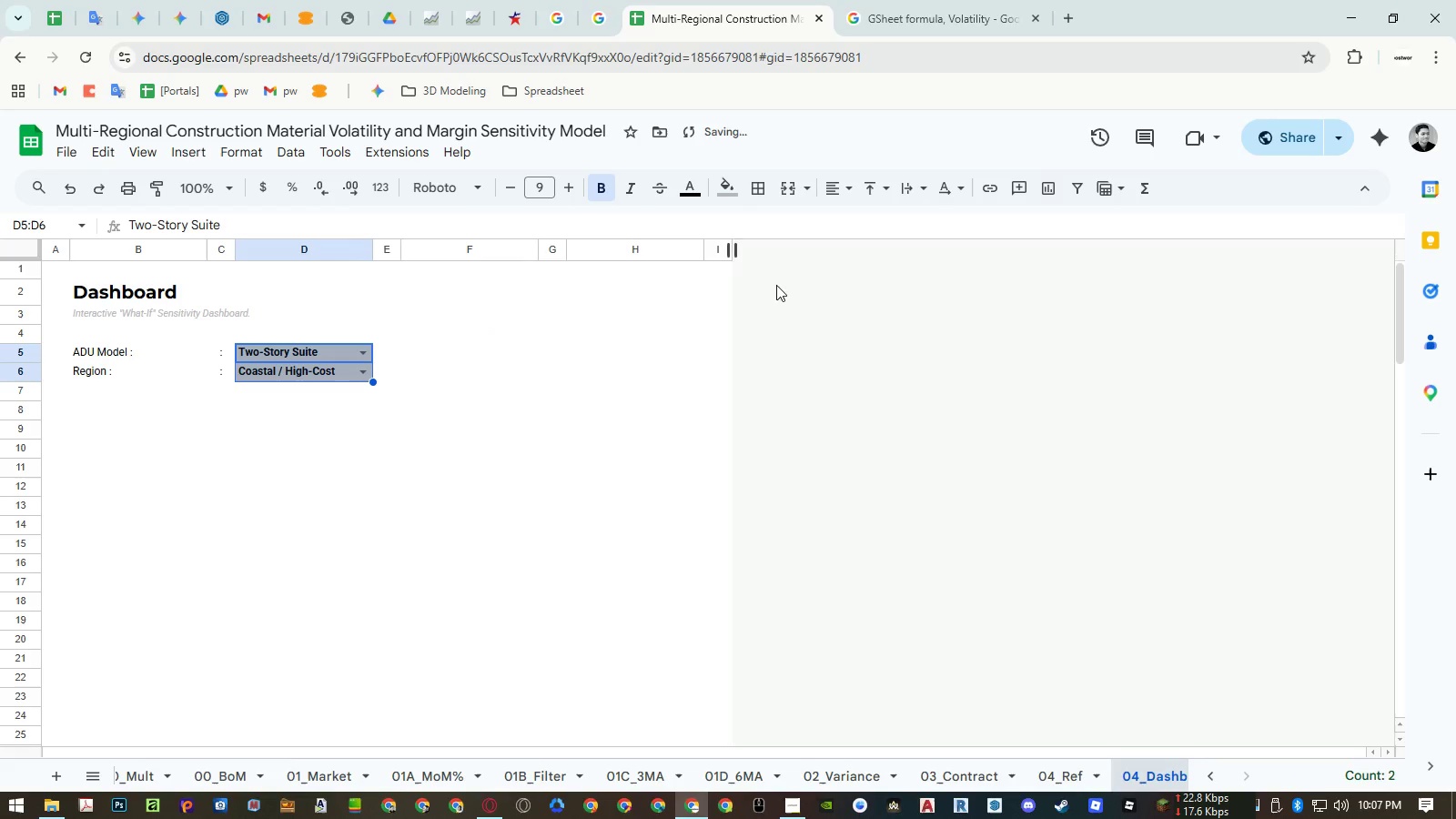 
double_click([607, 359])
 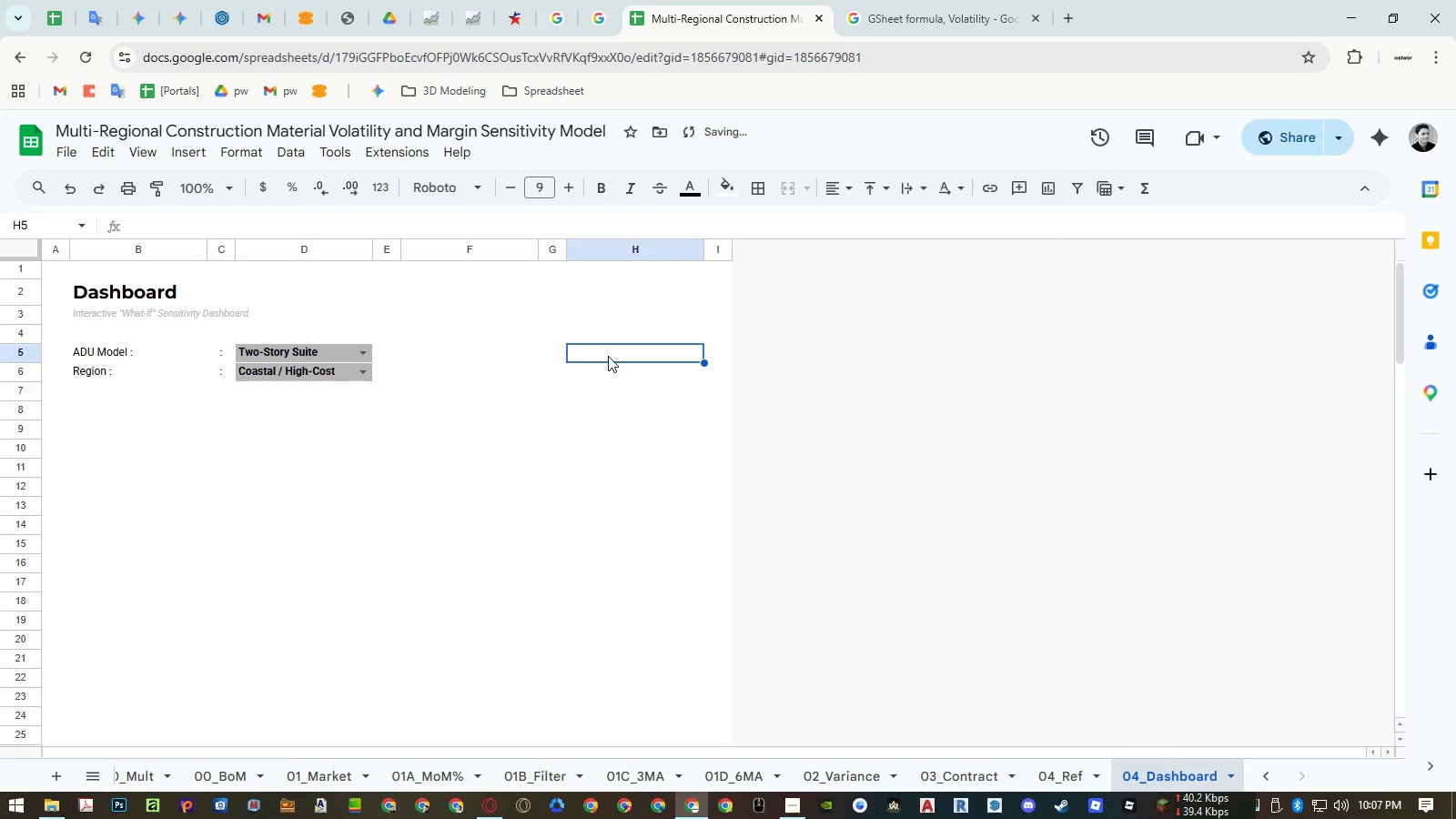 
key(Control+ControlLeft)
 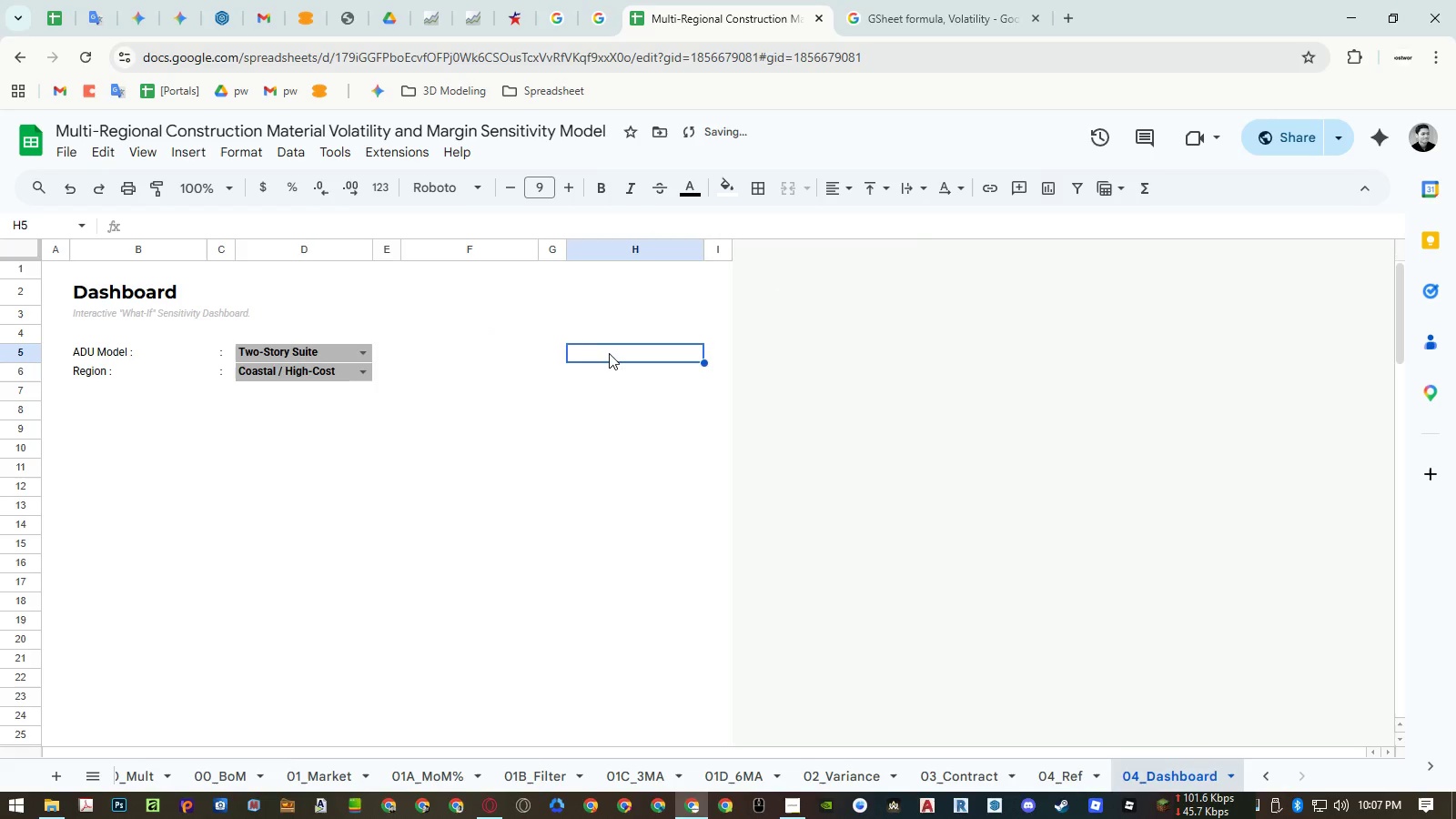 
key(Control+Z)
 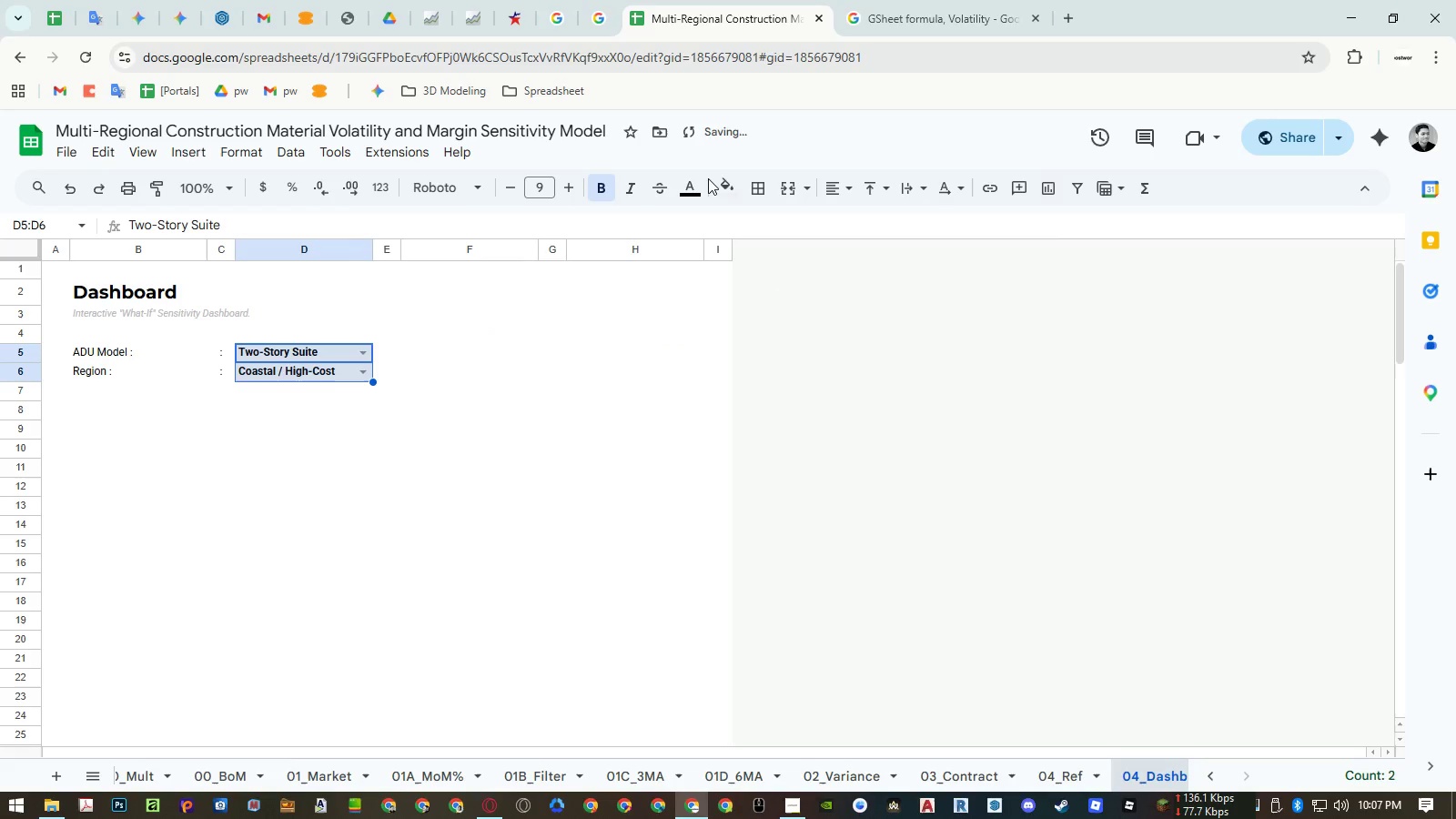 
left_click([723, 179])
 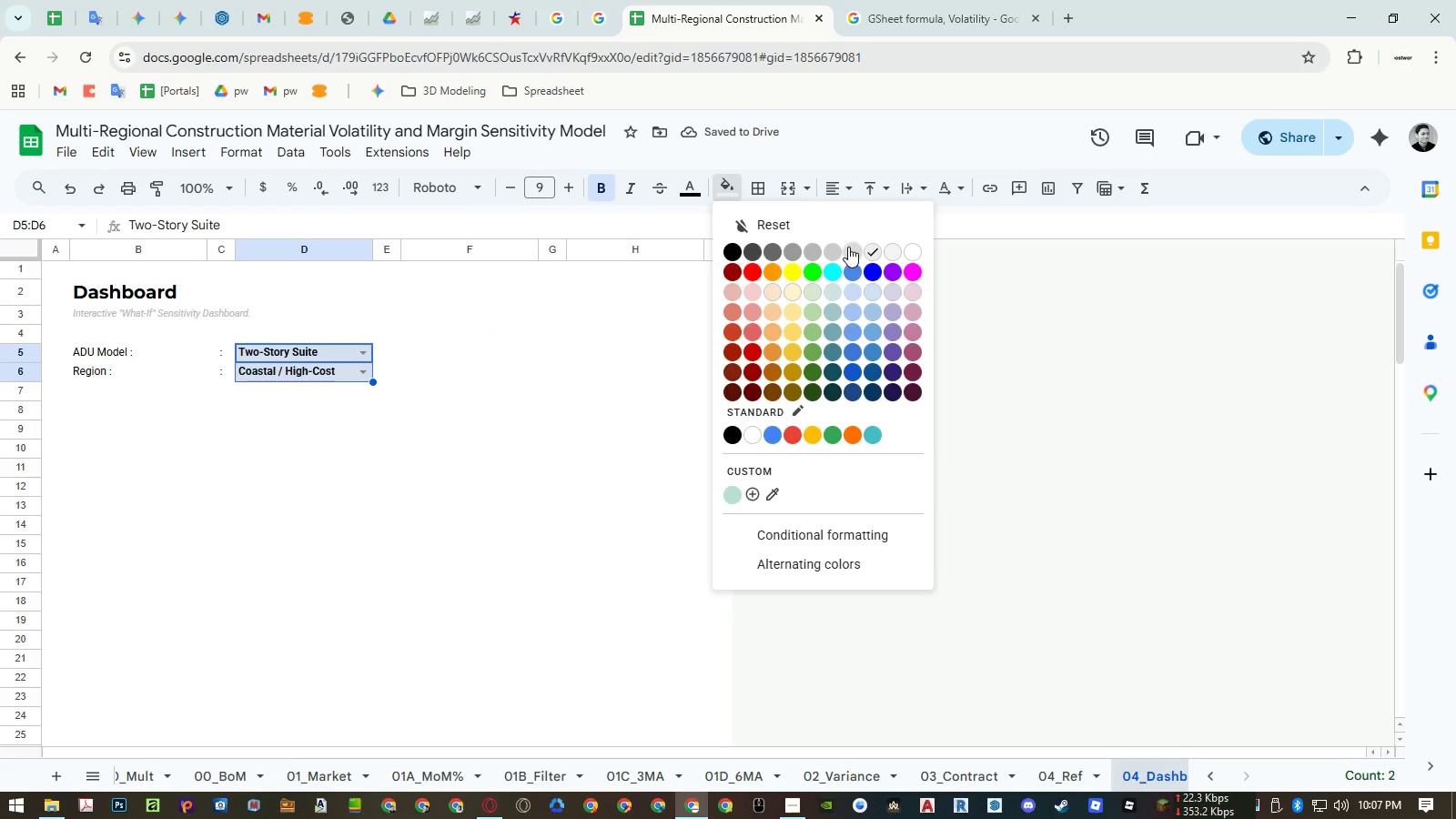 
double_click([593, 354])
 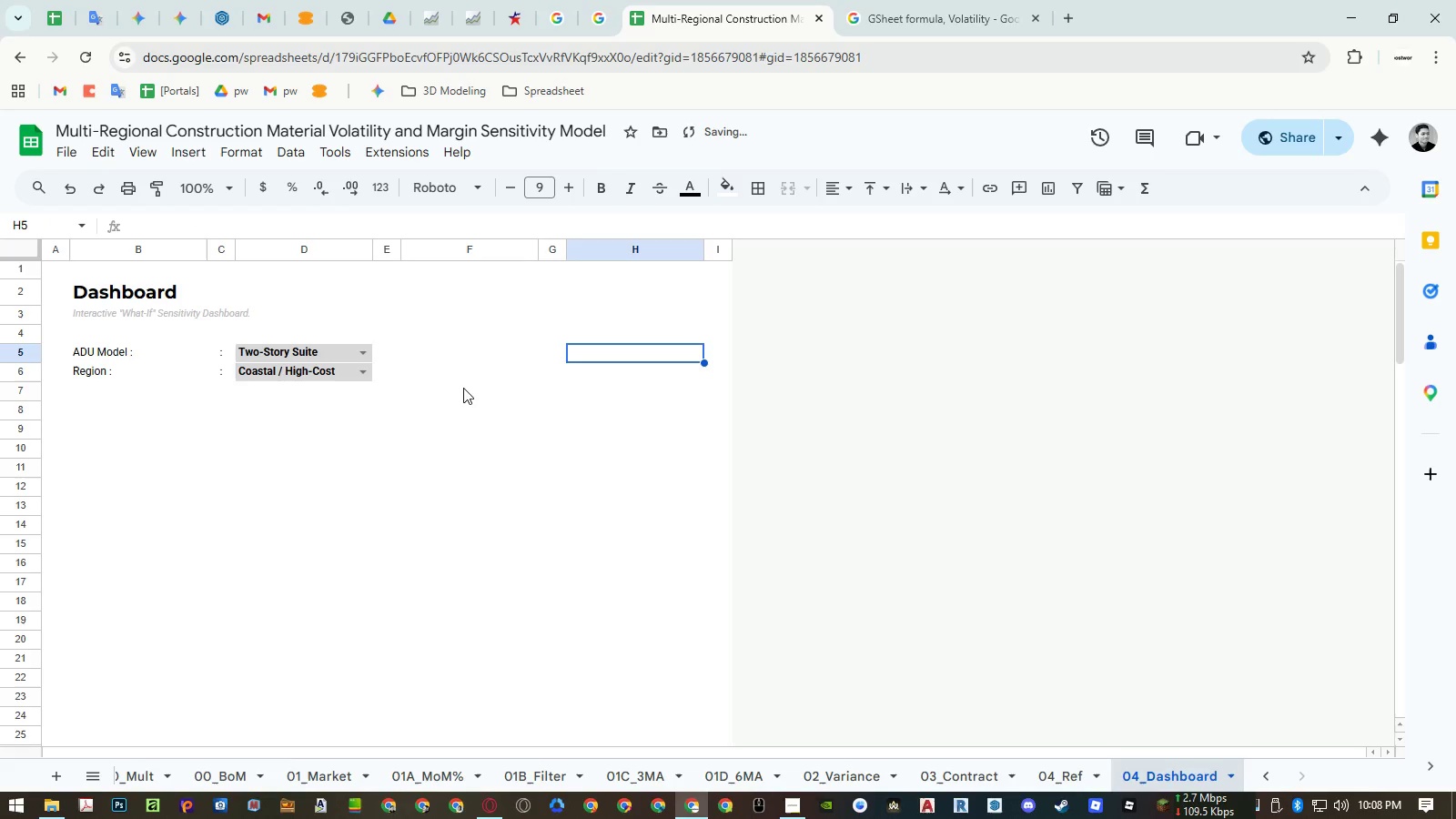 
left_click_drag(start_coordinate=[340, 356], to_coordinate=[340, 371])
 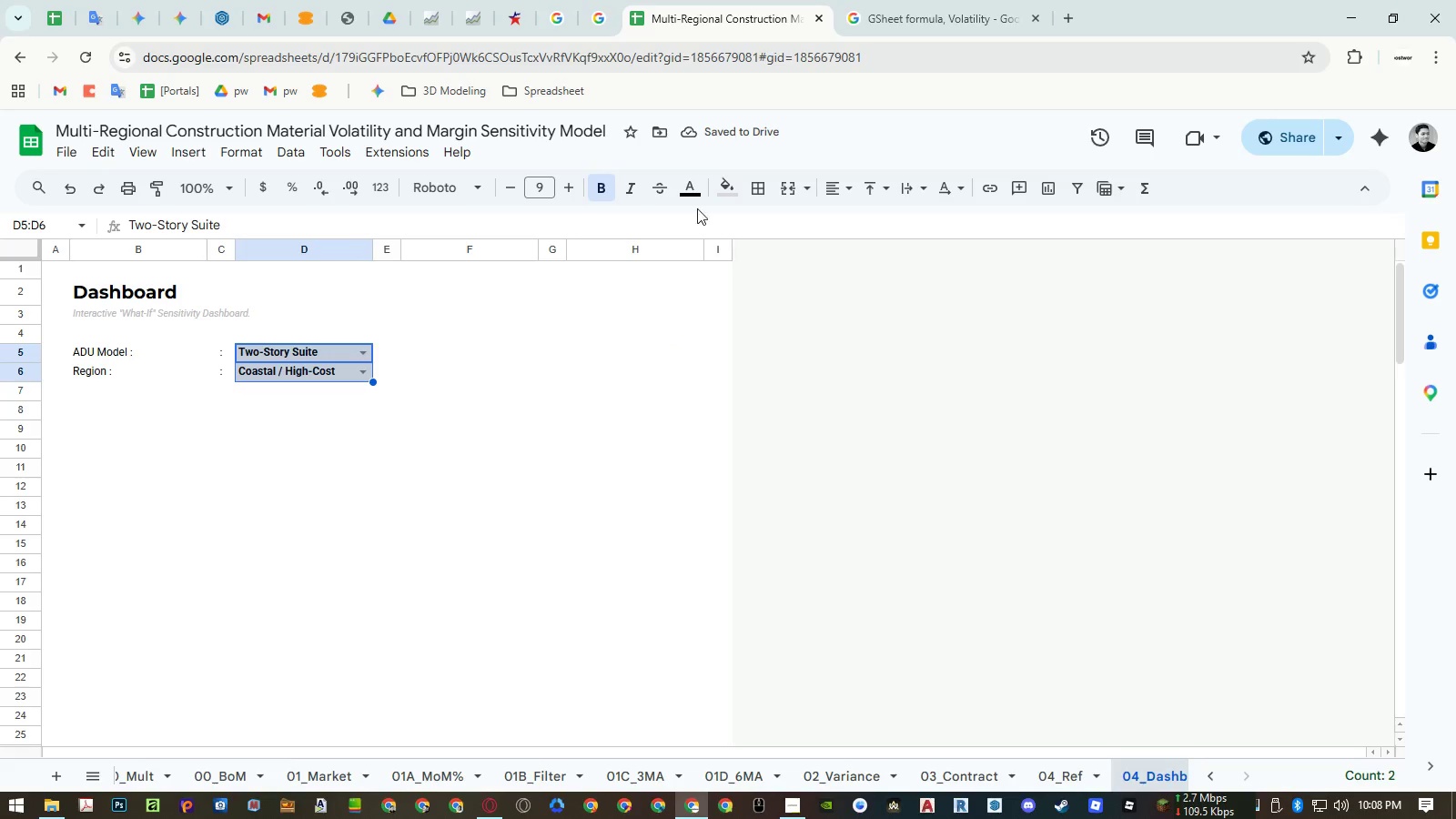 
left_click([684, 196])
 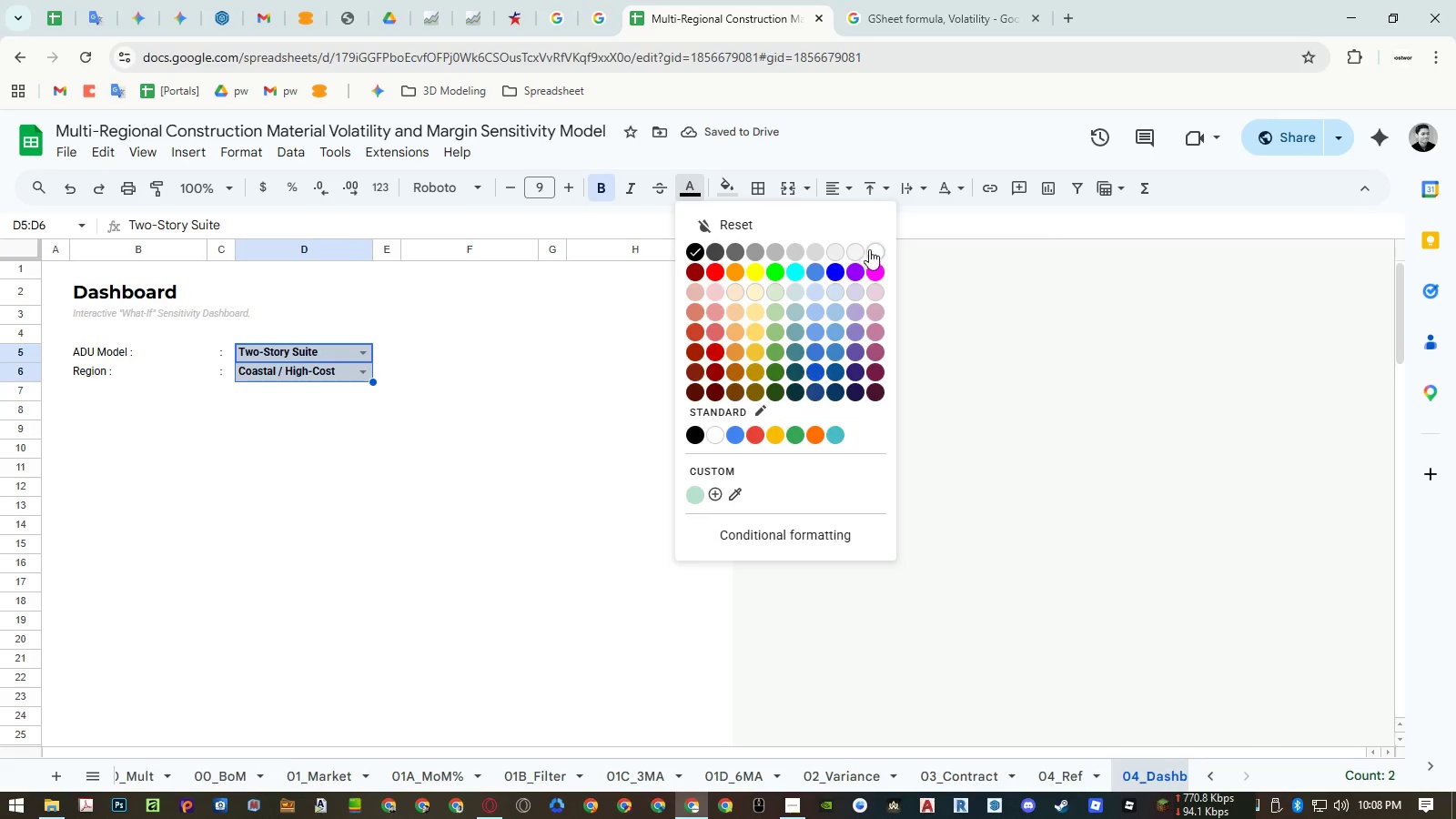 
double_click([577, 342])
 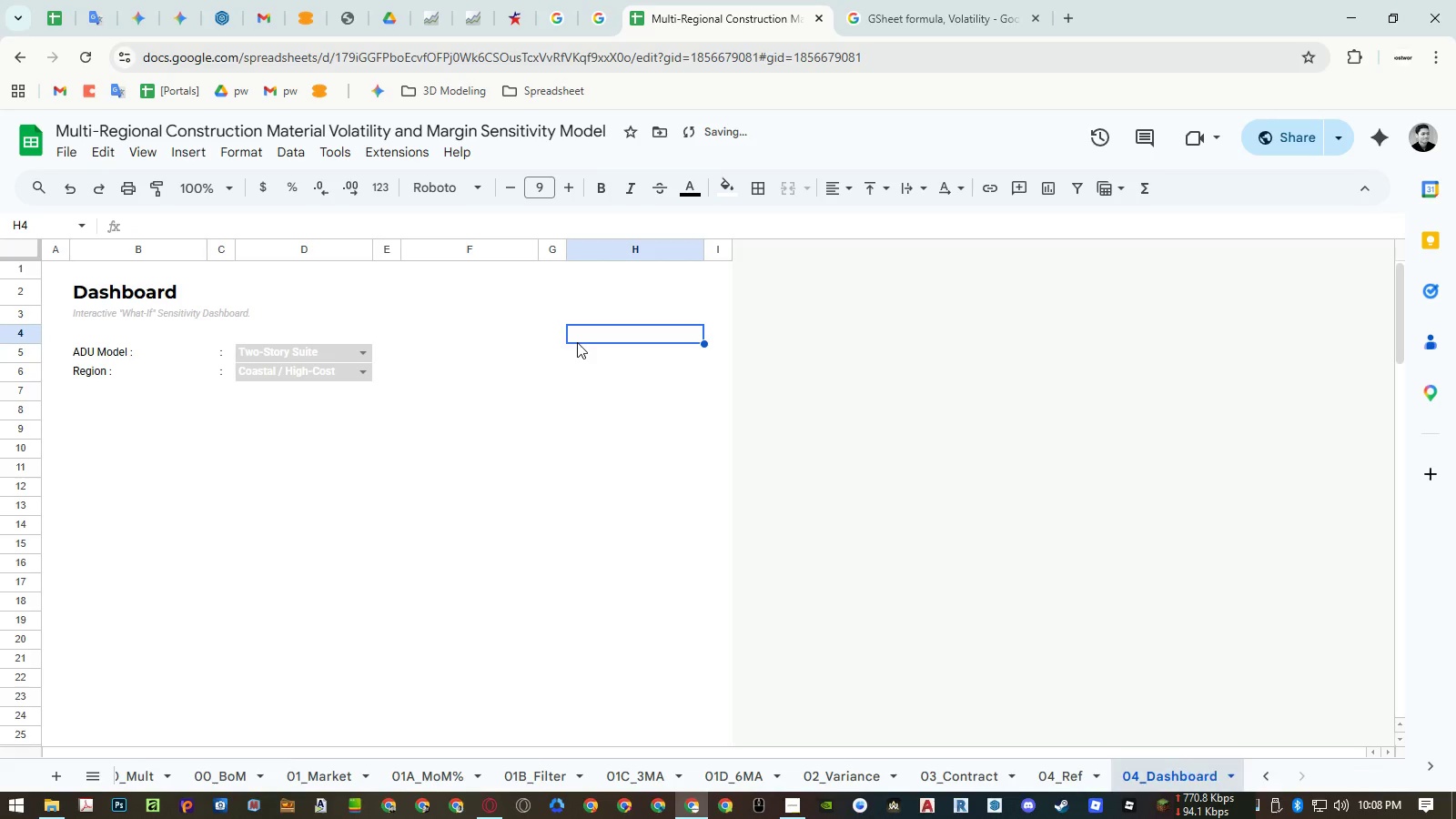 
key(Control+ControlLeft)
 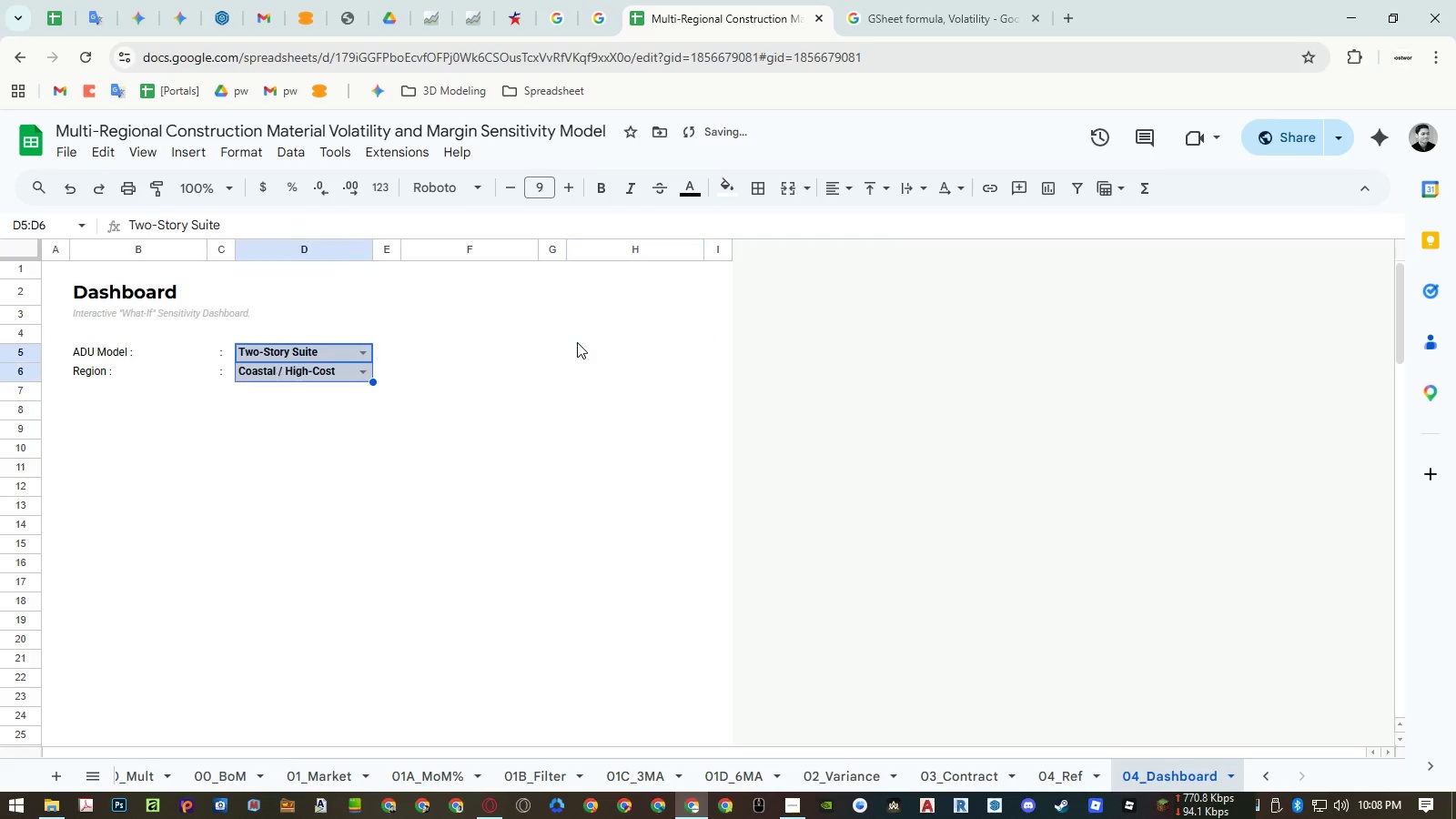 
key(Control+Z)
 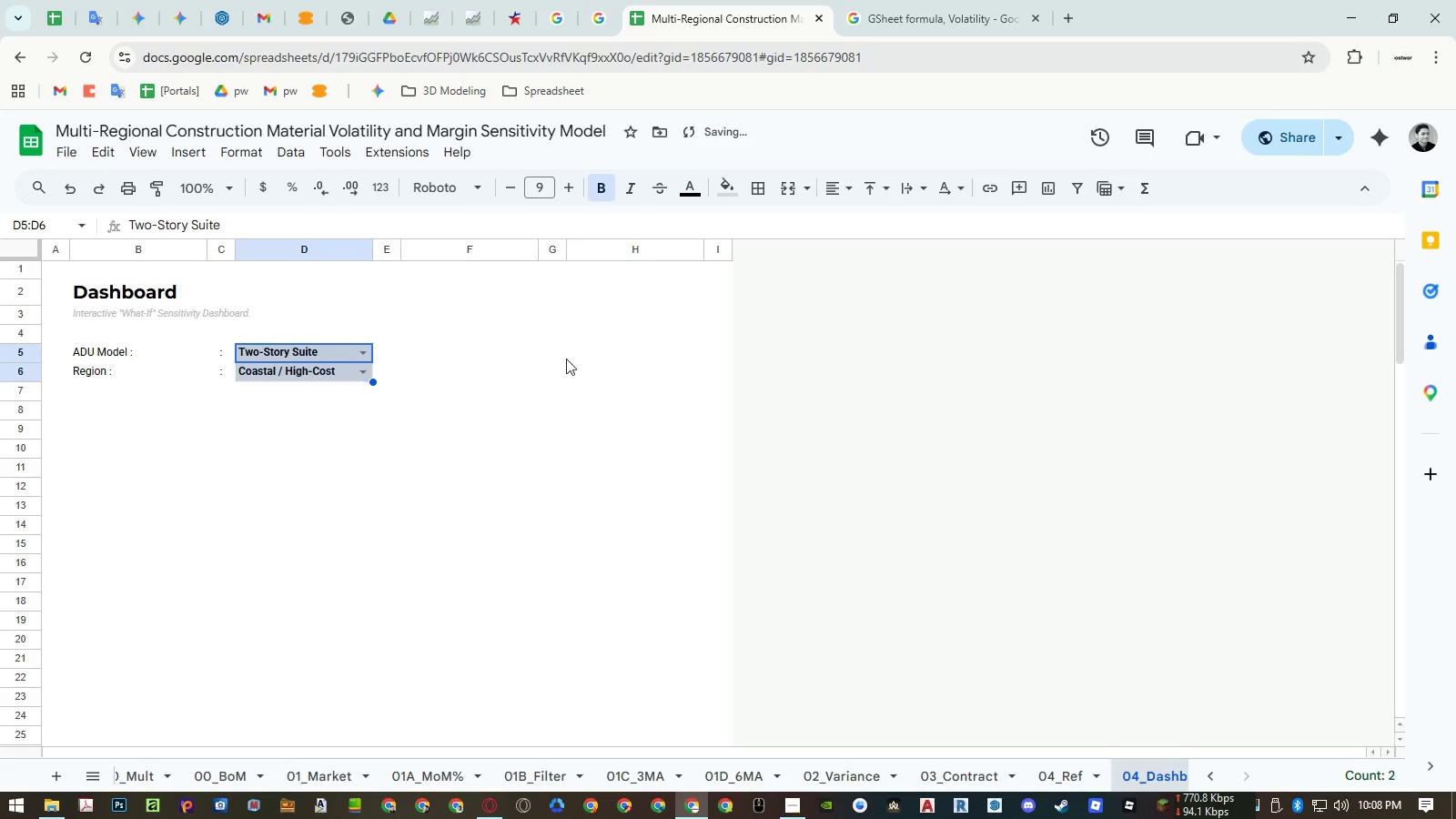 
left_click([500, 411])
 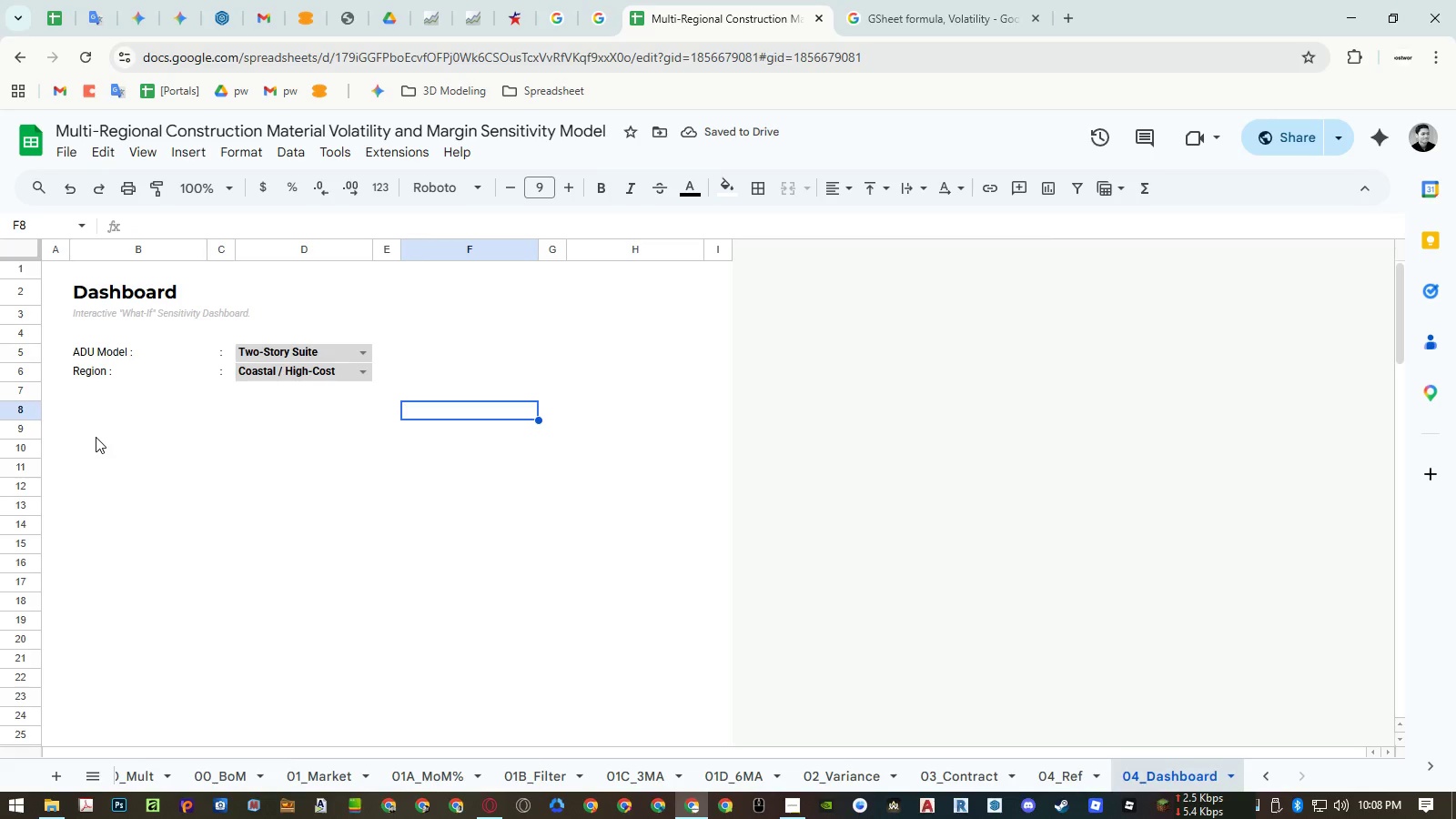 
key(Control+ControlRight)
 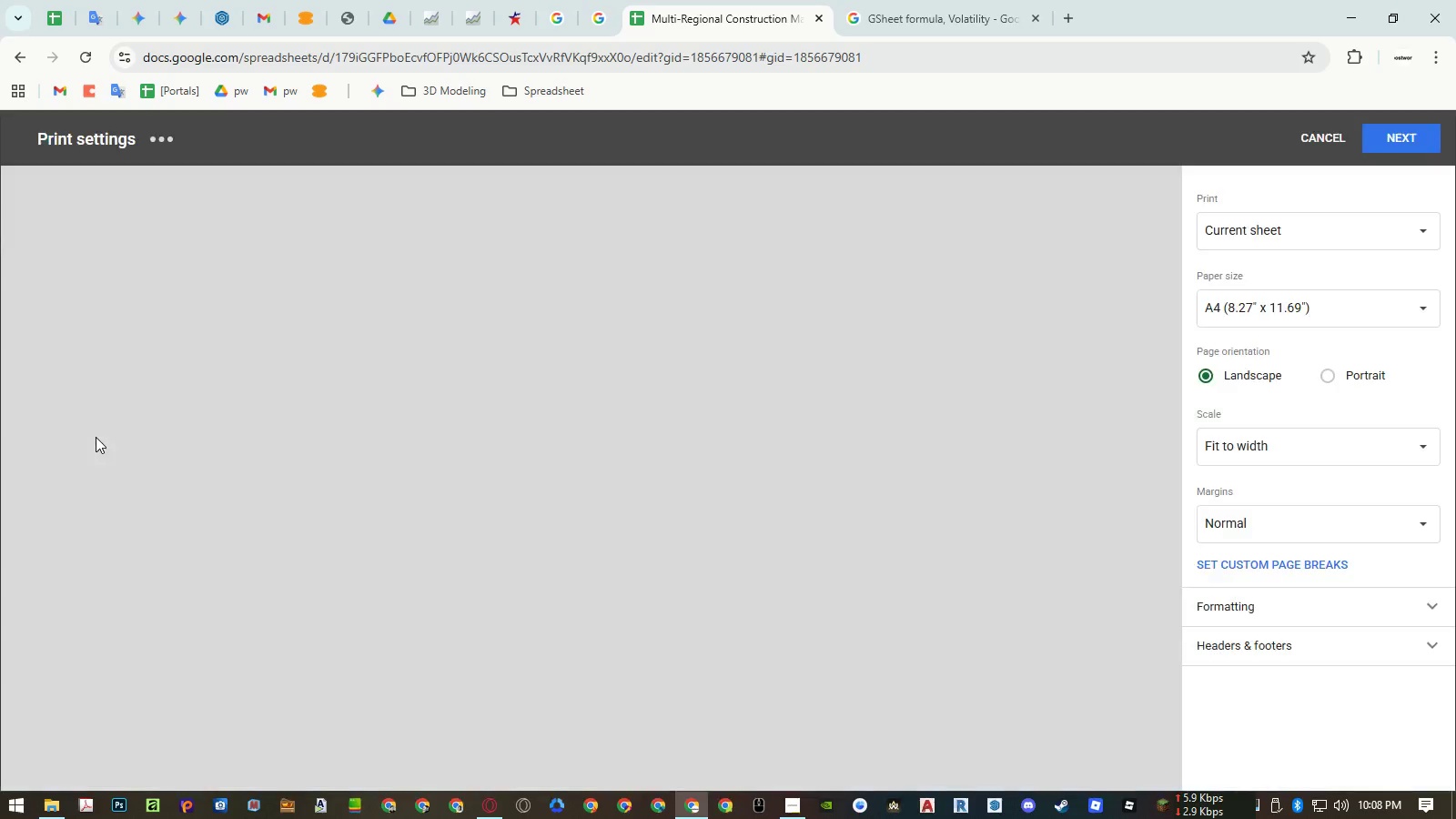 
key(Control+P)
 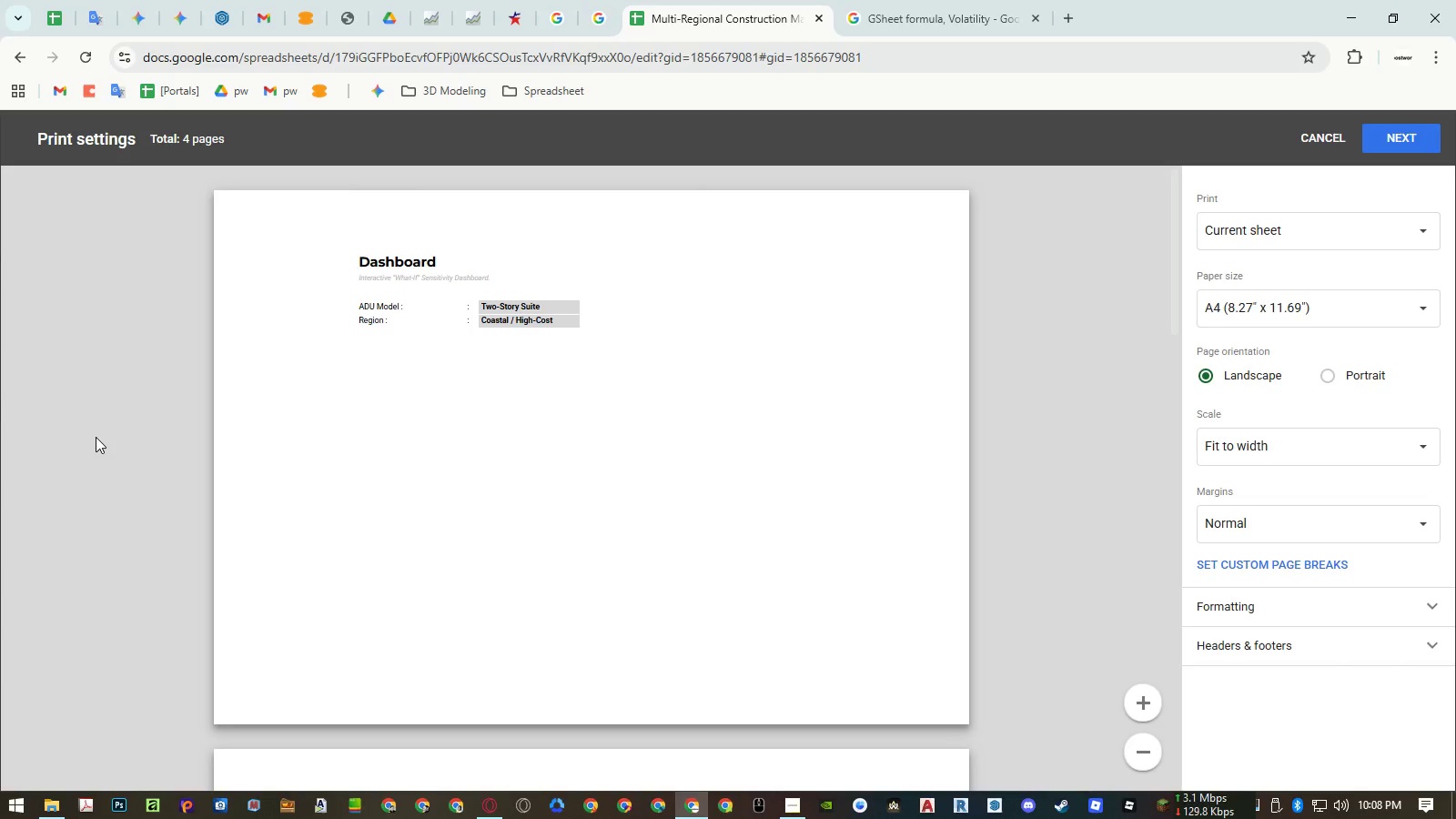 
key(Escape)
 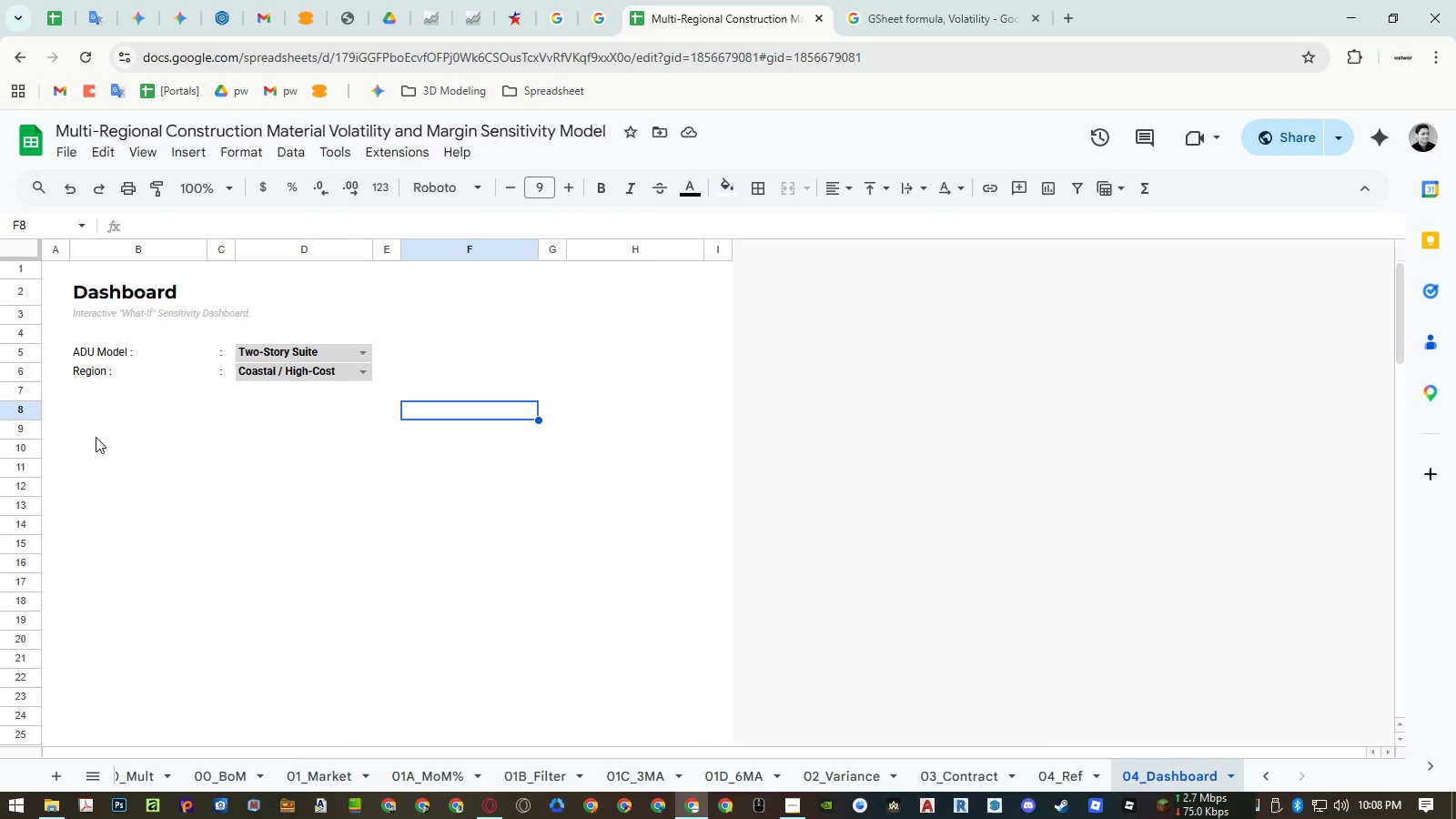 
key(Control+Z)
 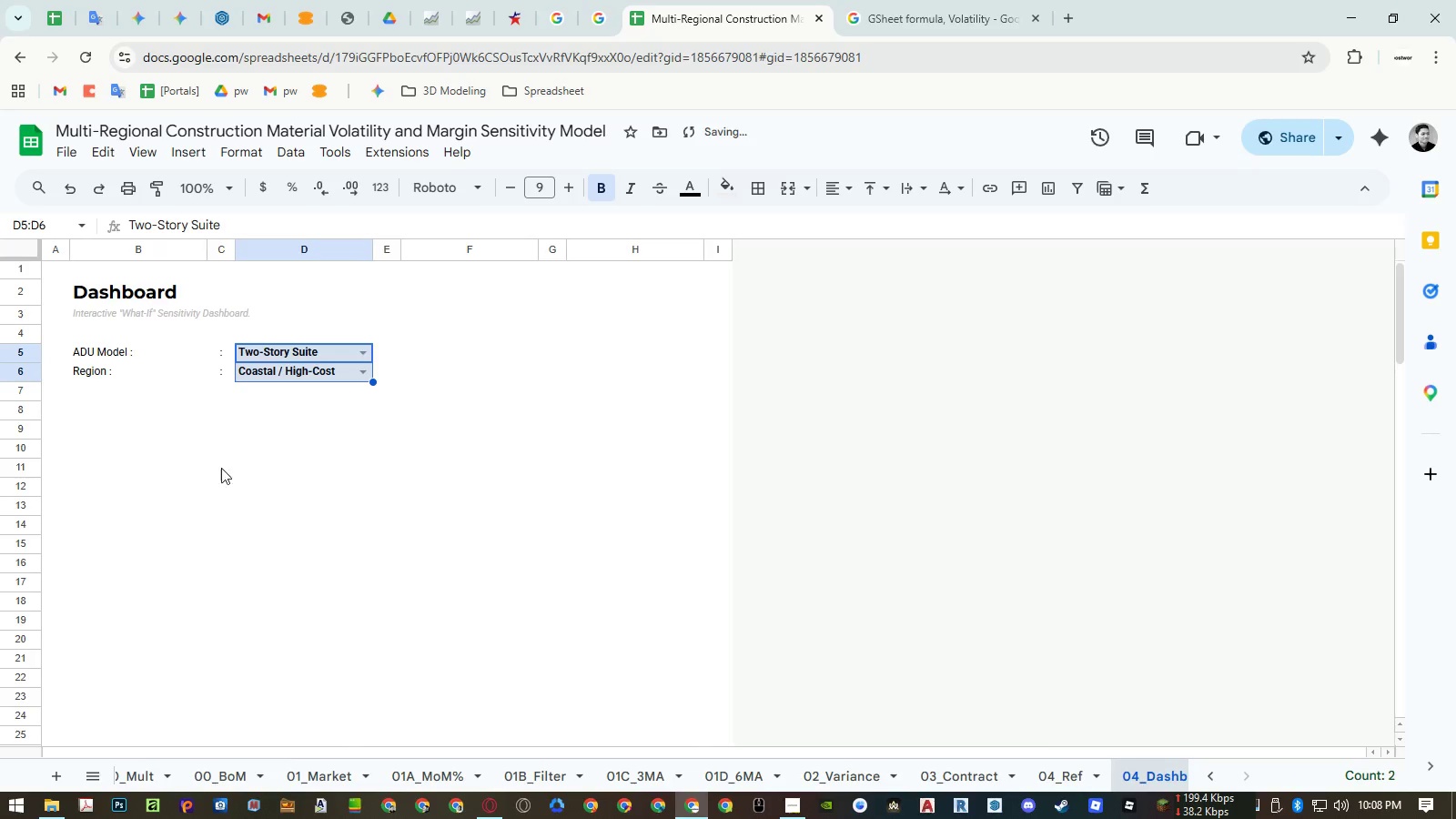 
left_click([299, 493])
 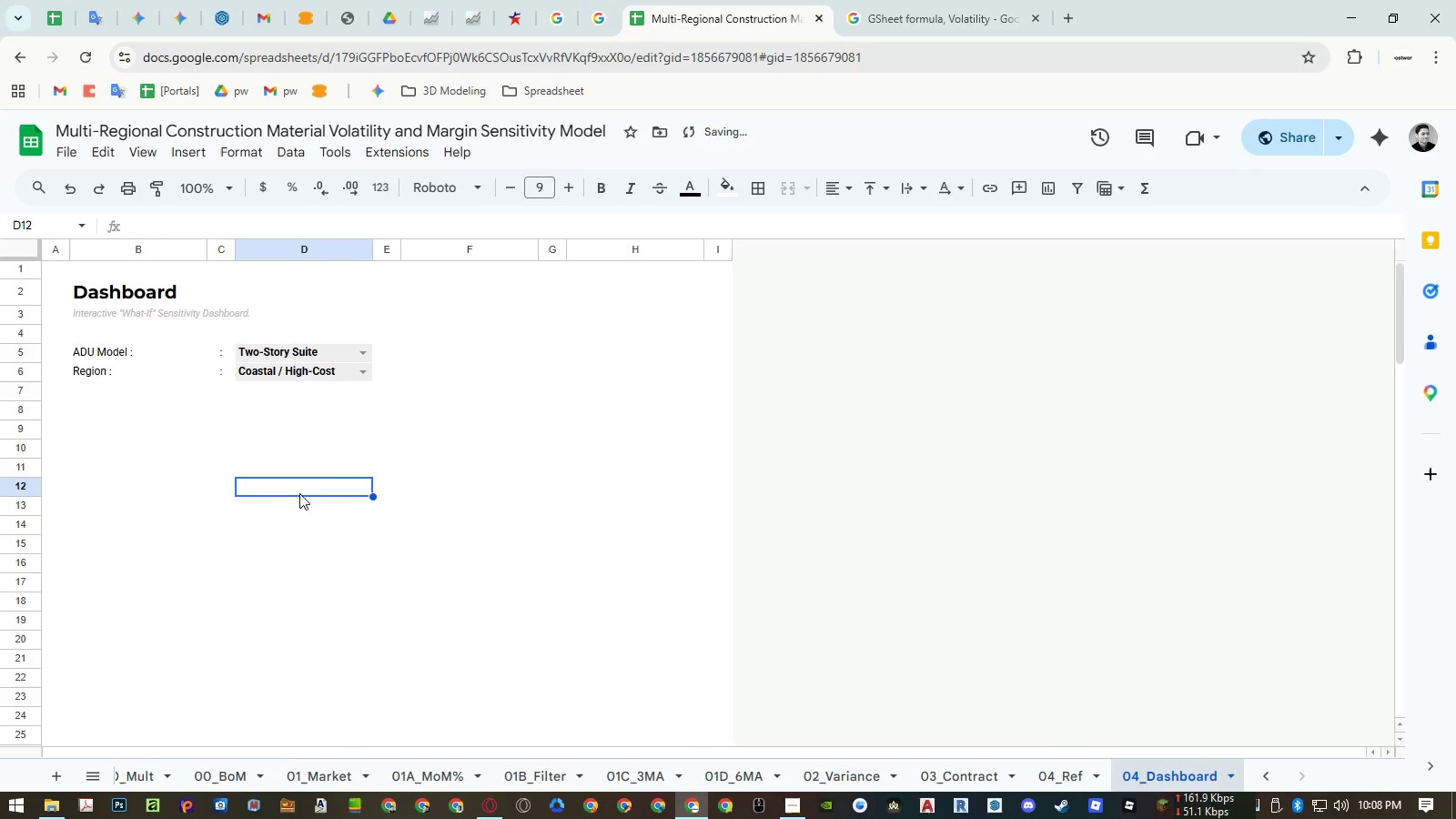 
key(Control+Z)
 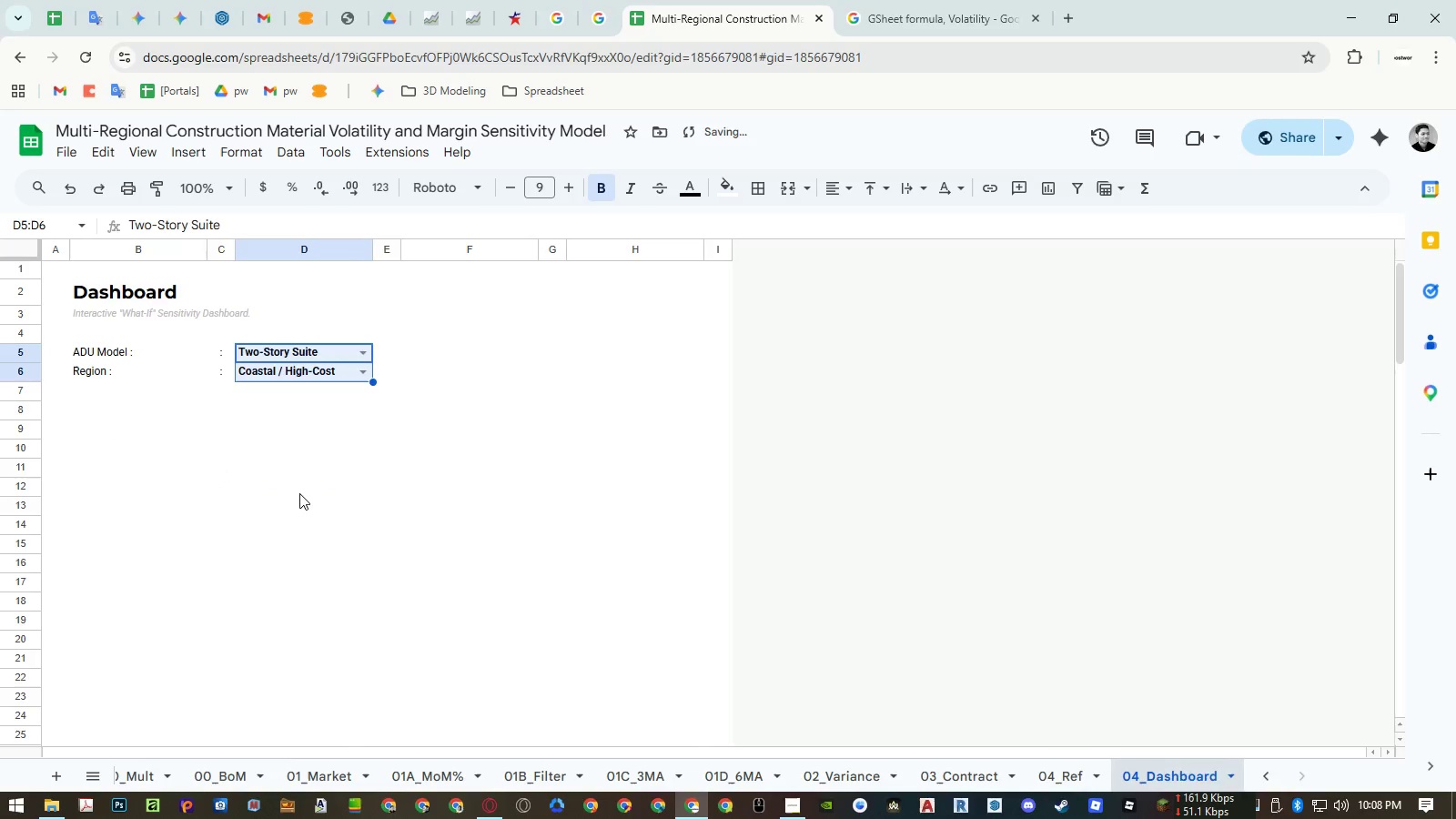 
left_click([299, 493])
 